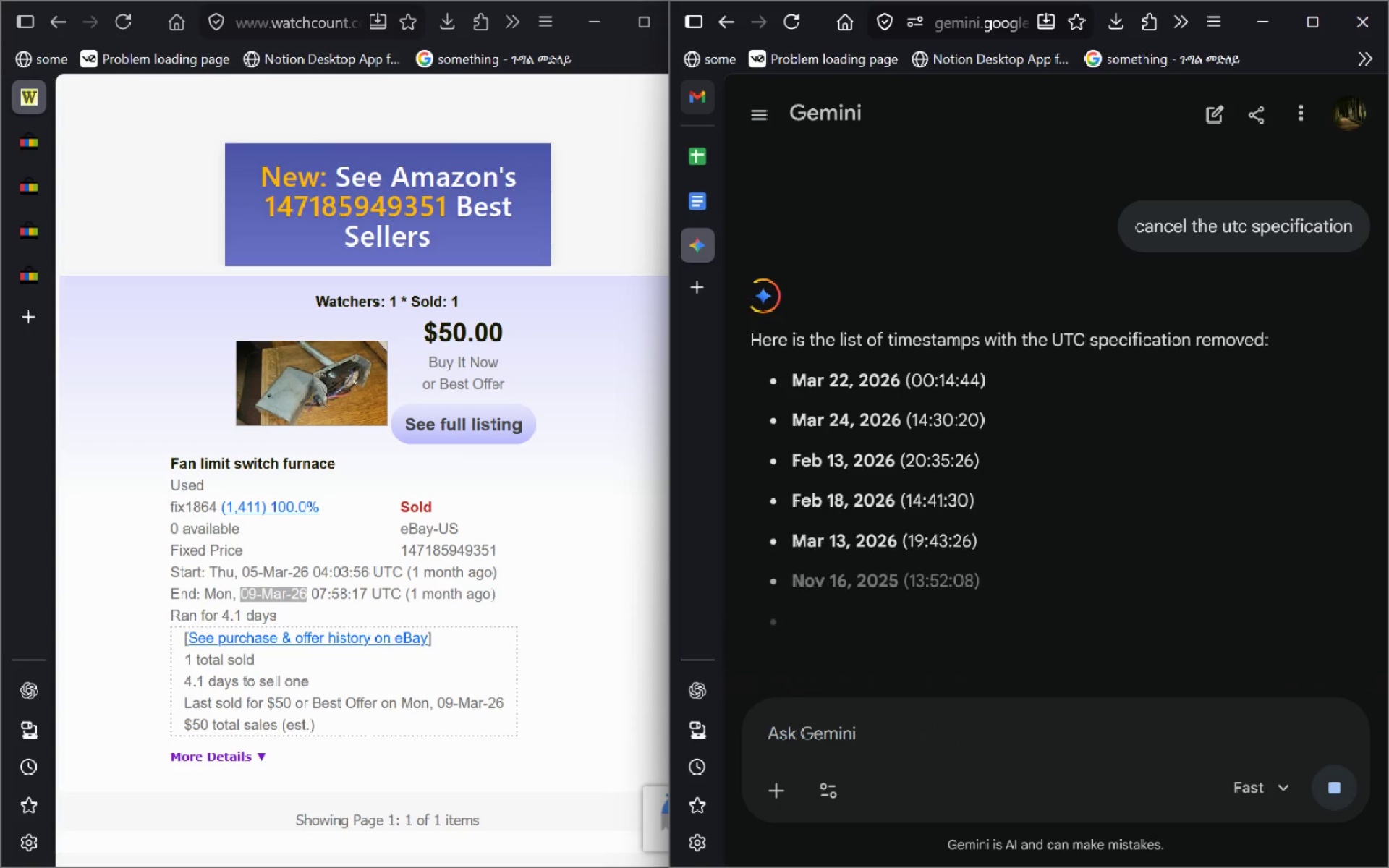 
wait(5.39)
 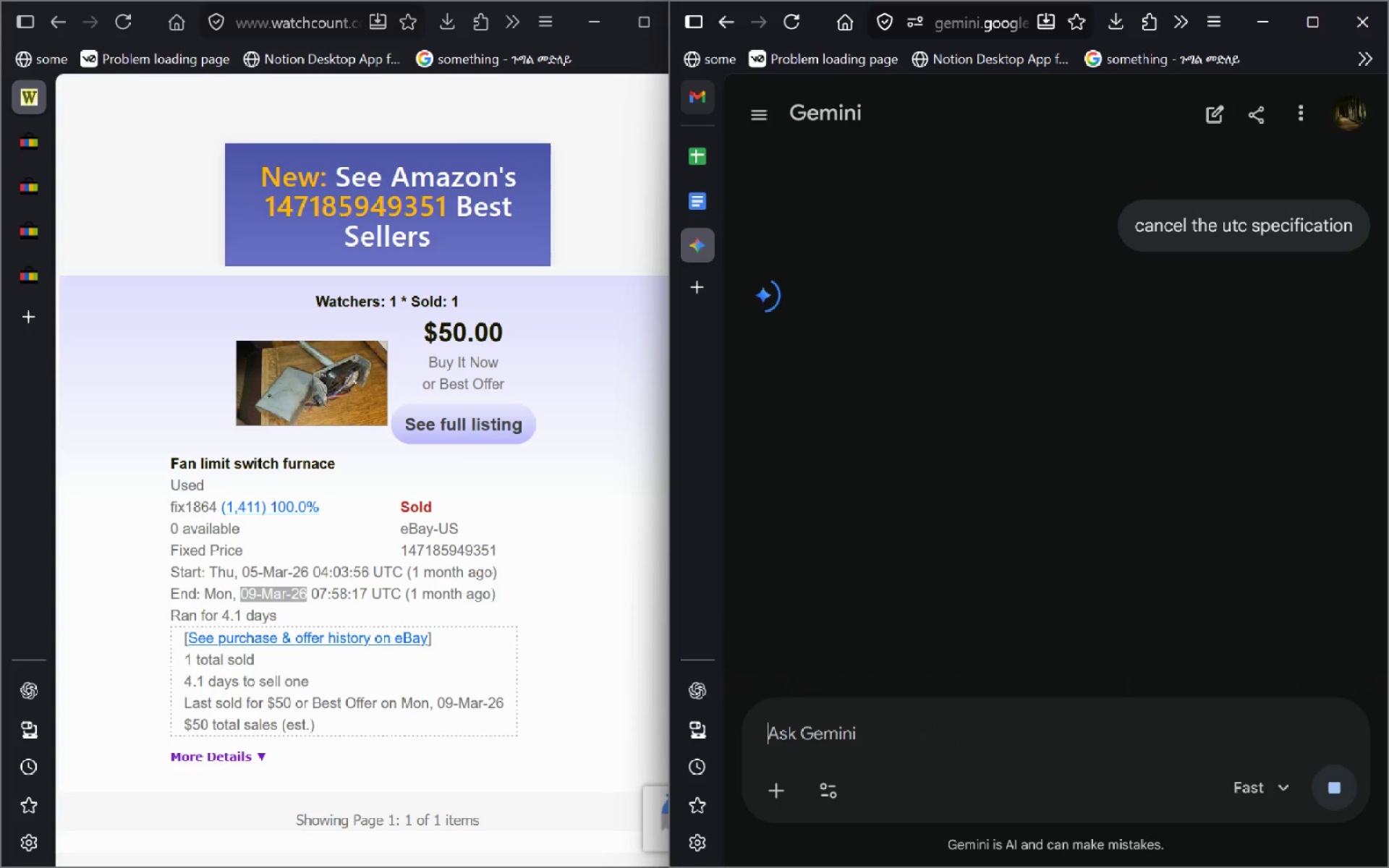 
type(jleave the time o)
key(Backspace)
type(all together)
 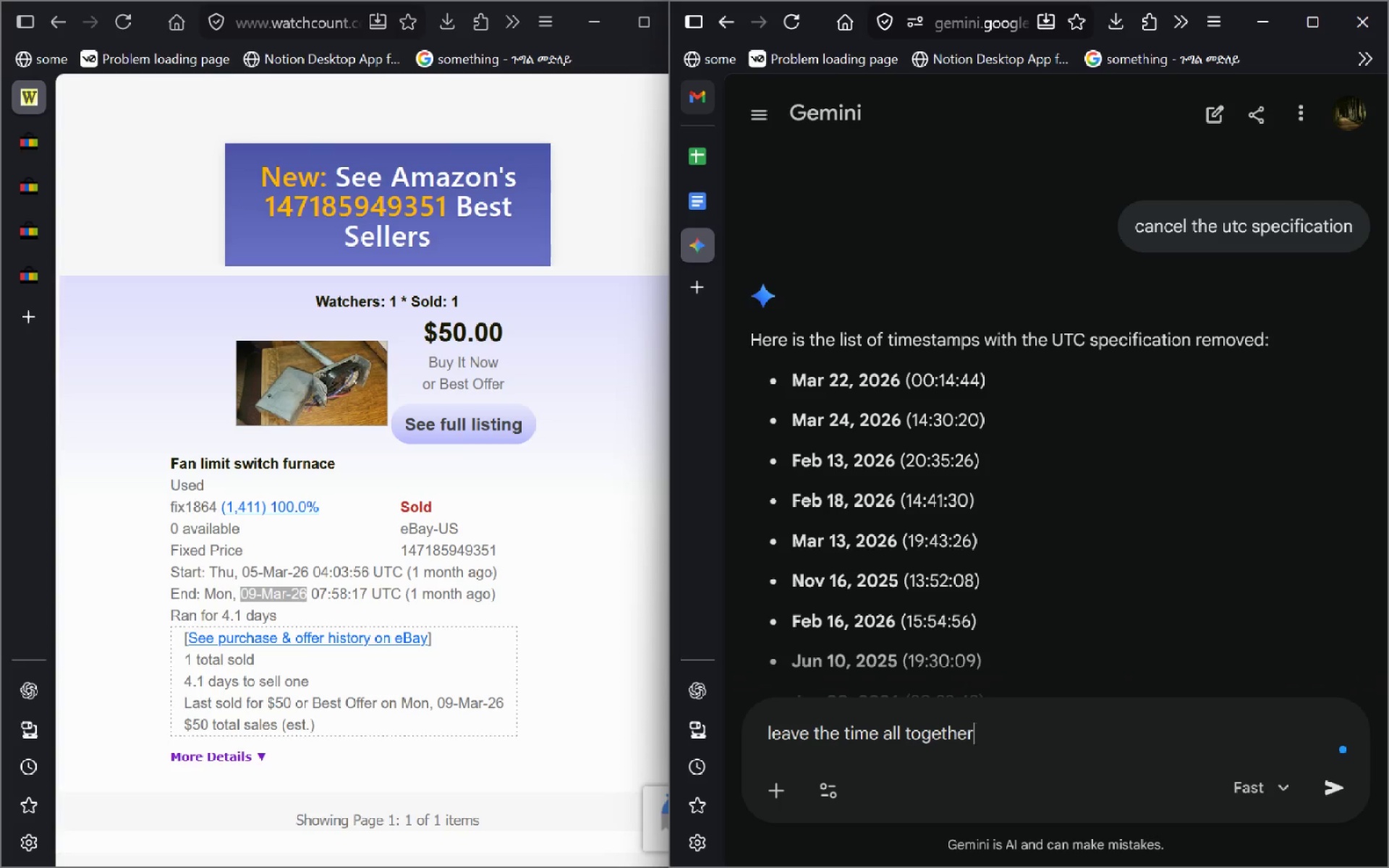 
key(Enter)
 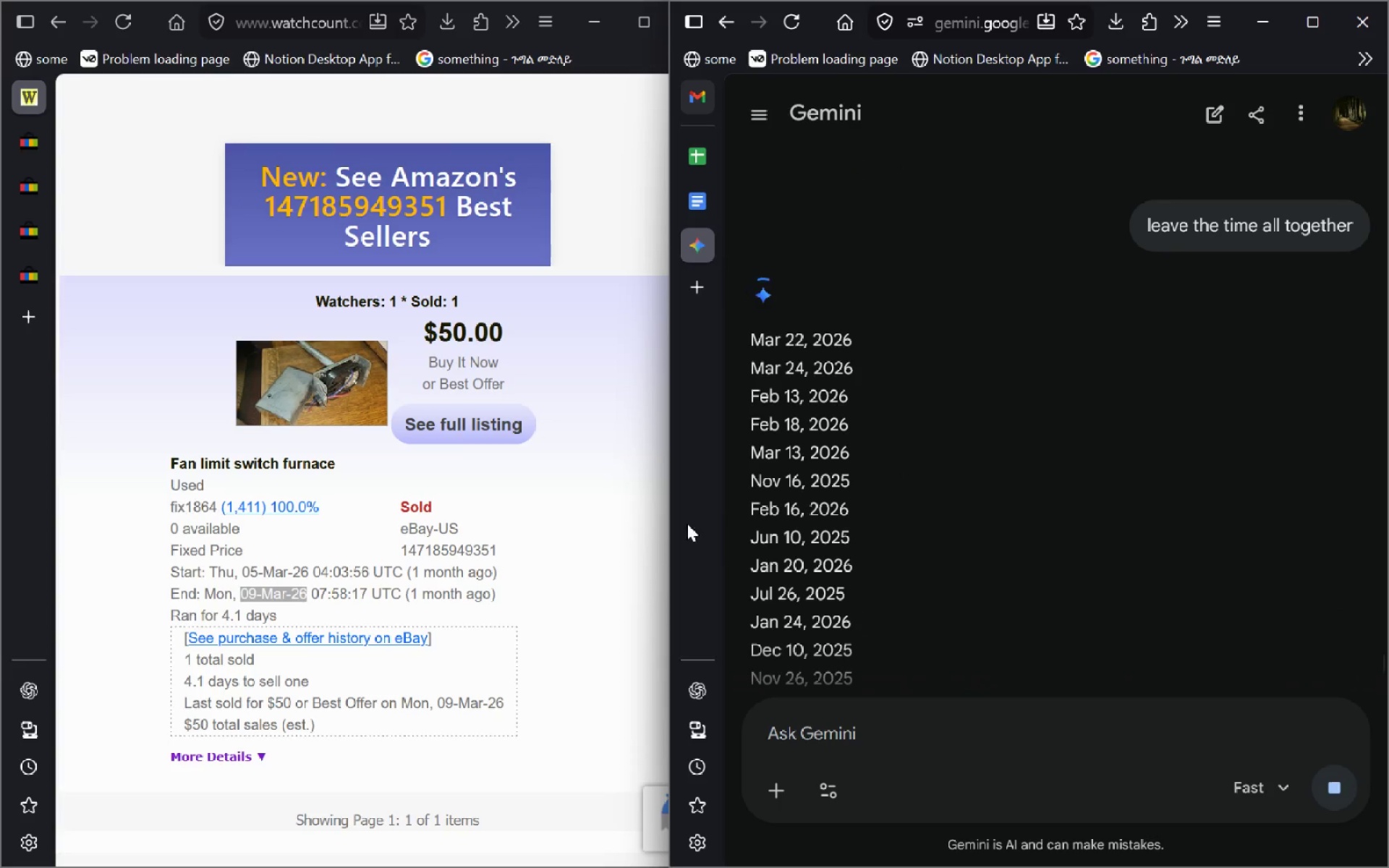 
wait(5.78)
 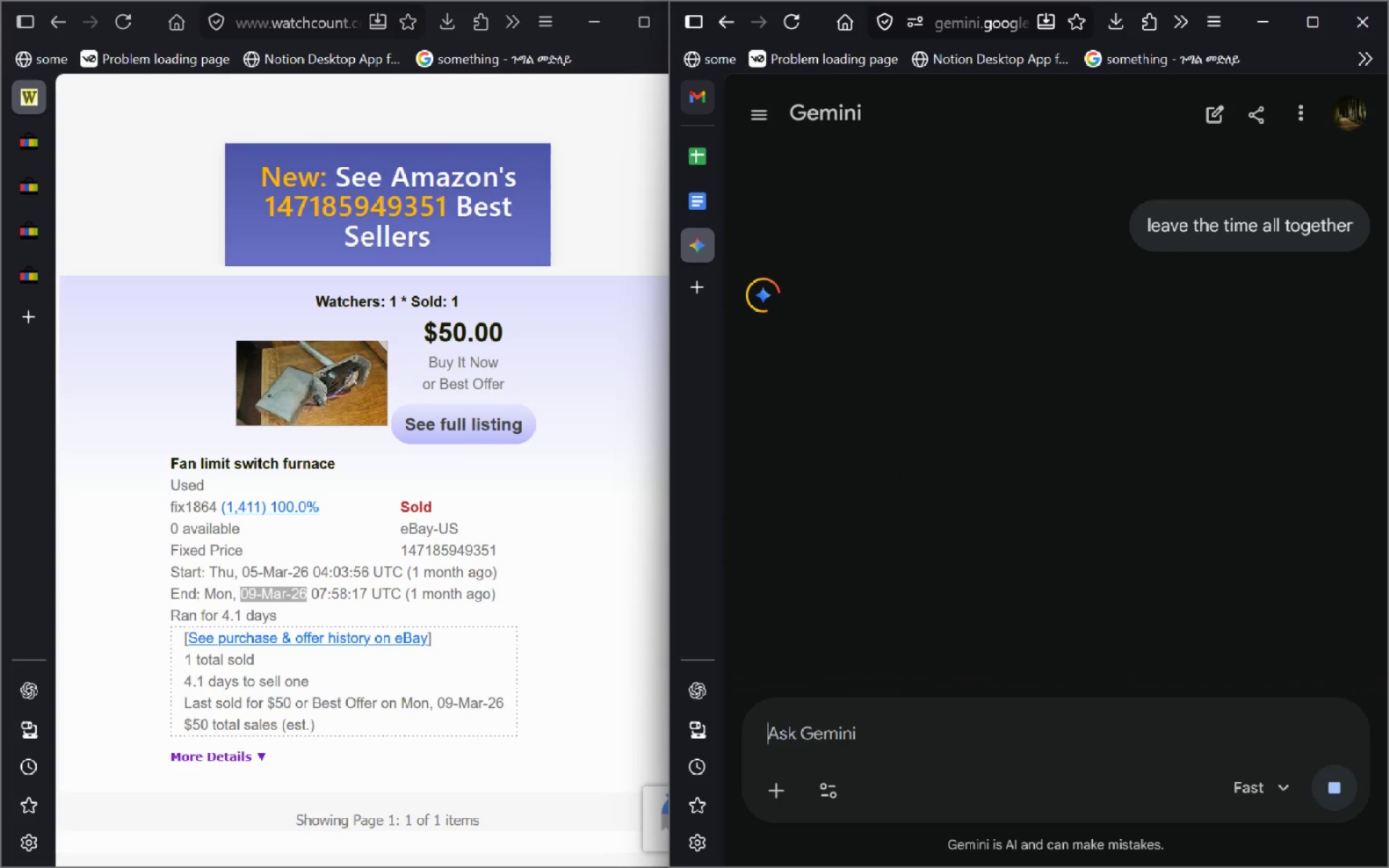 
left_click_drag(start_coordinate=[750, 338], to_coordinate=[853, 578])
 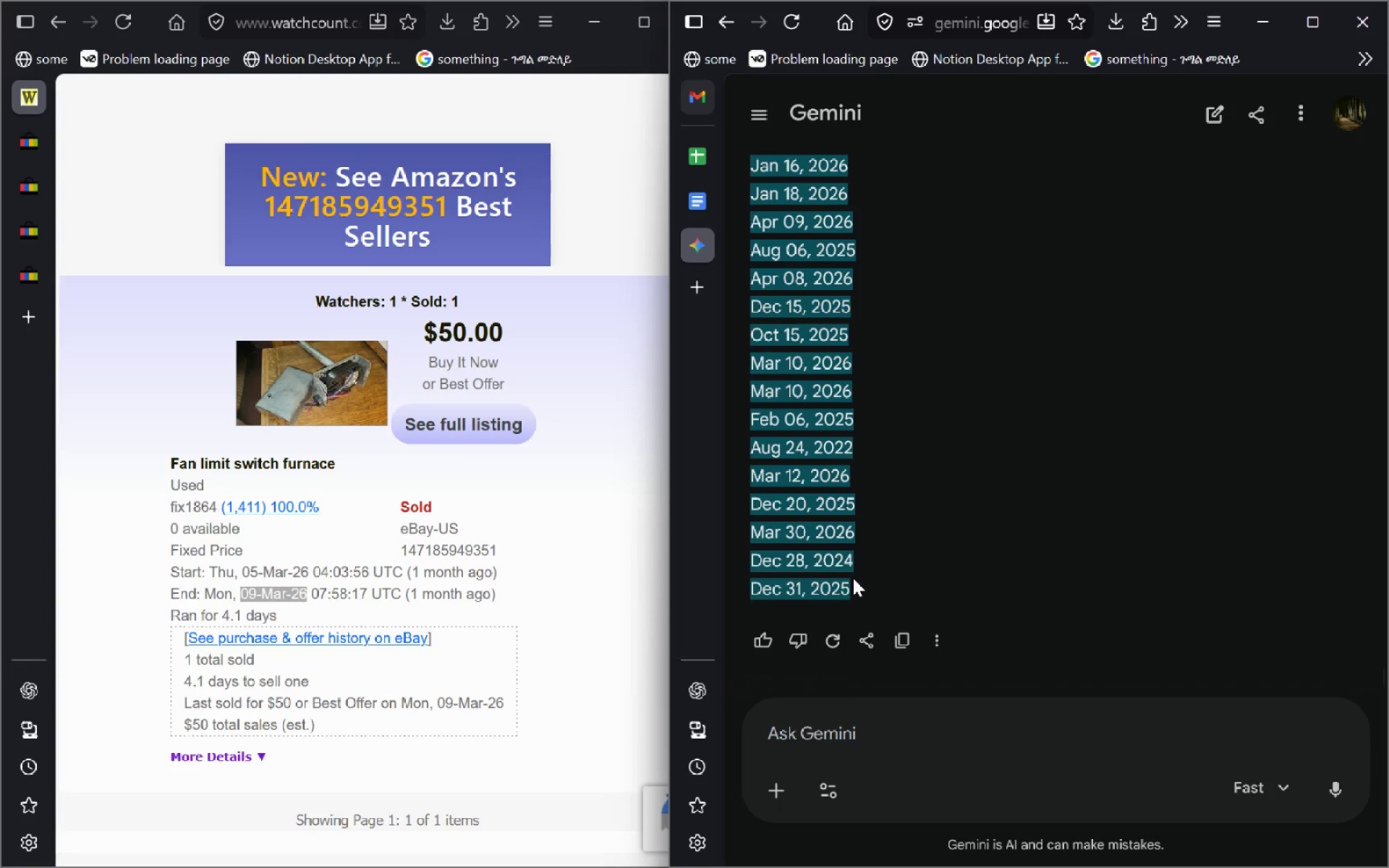 
key(Control+C)
 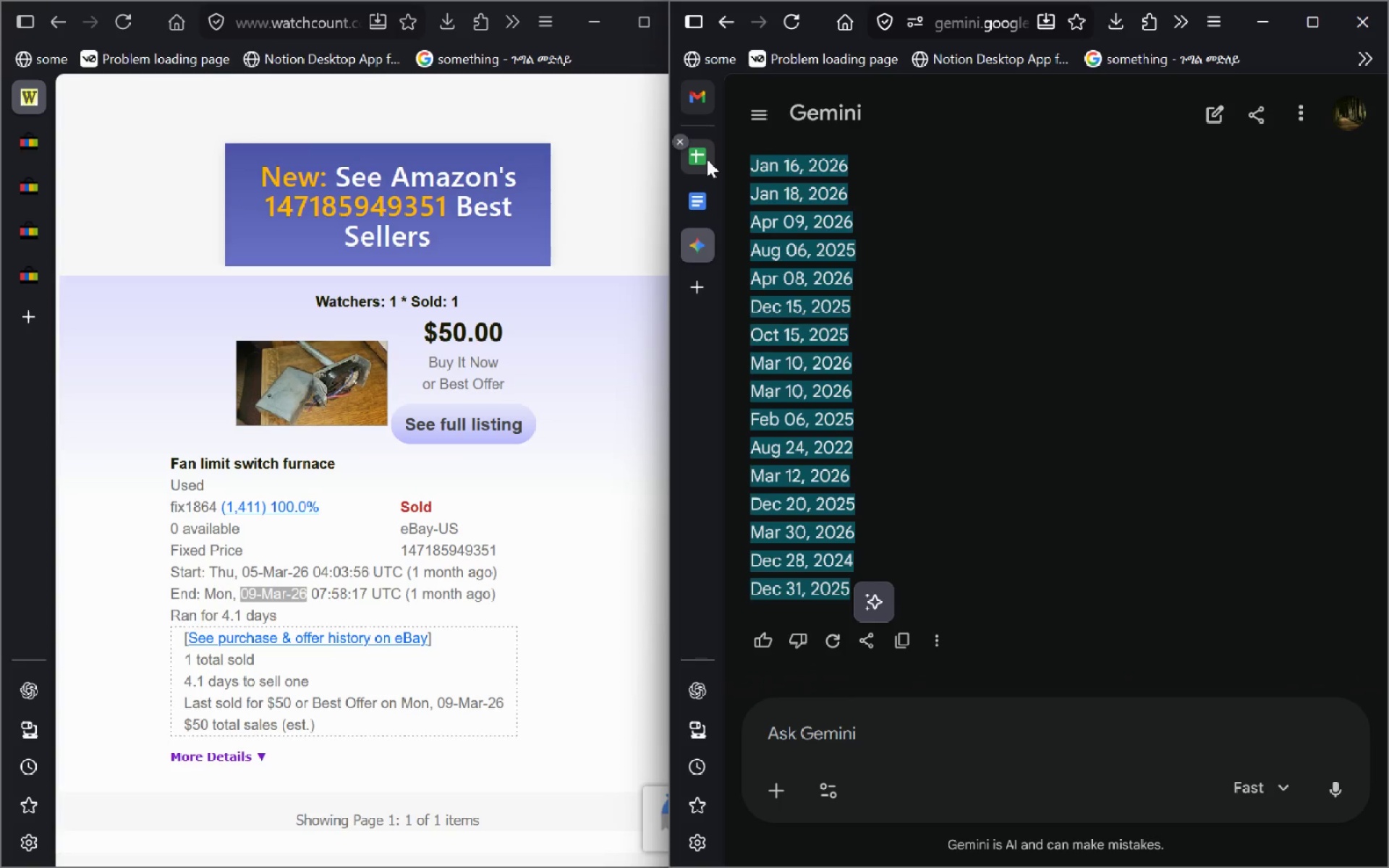 
left_click([707, 159])
 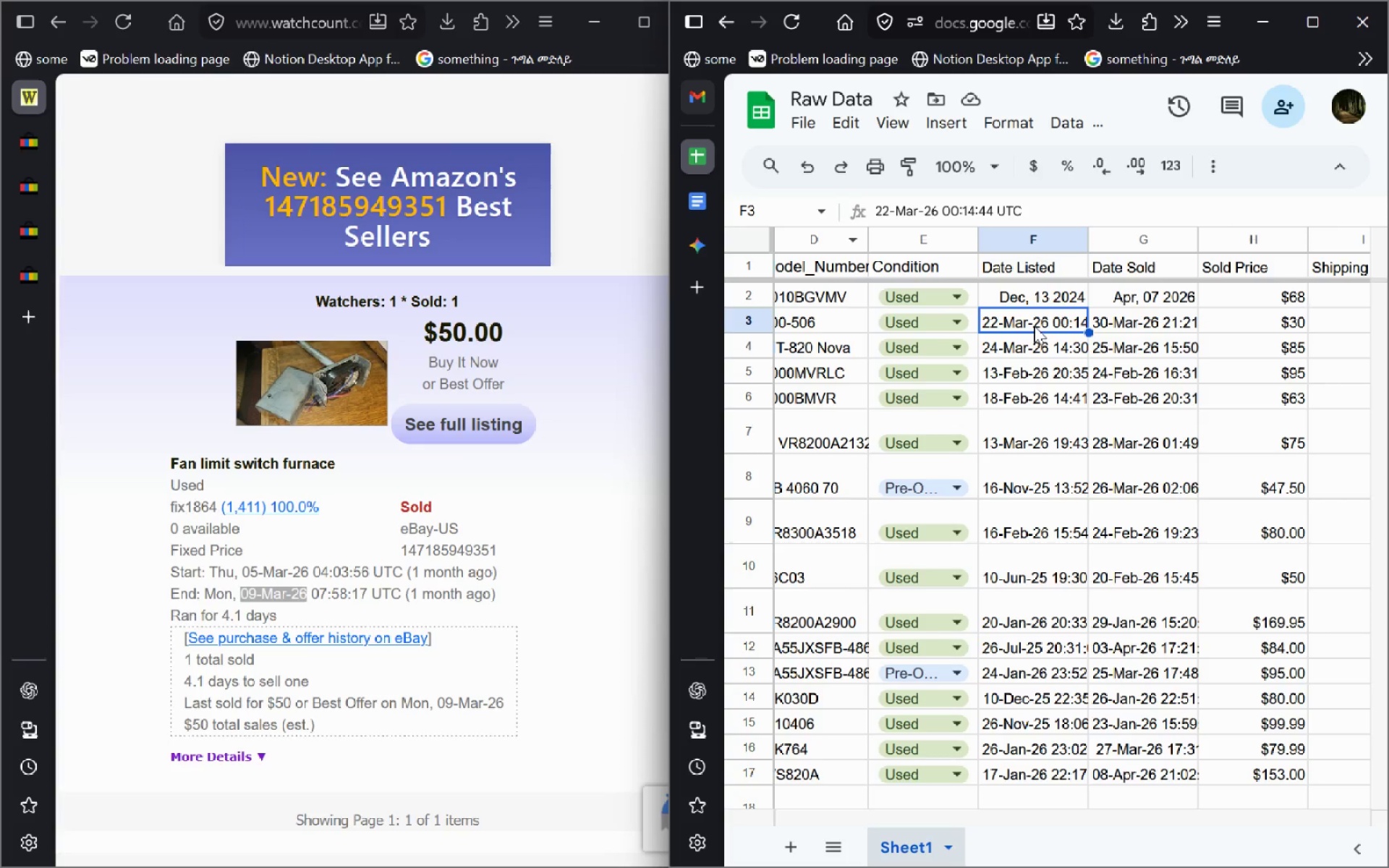 
left_click_drag(start_coordinate=[1035, 323], to_coordinate=[1069, 482])
 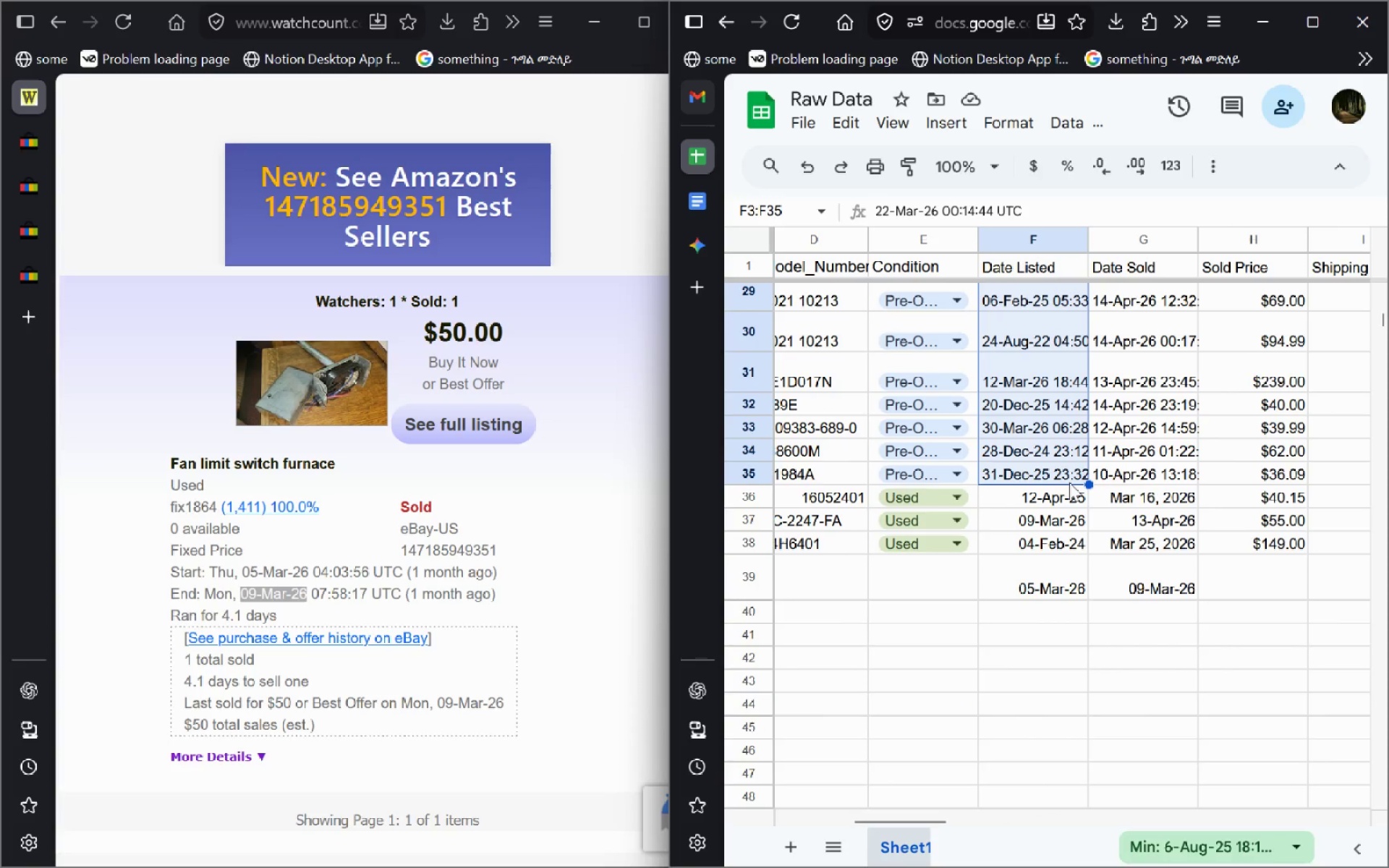 
key(Control+V)
 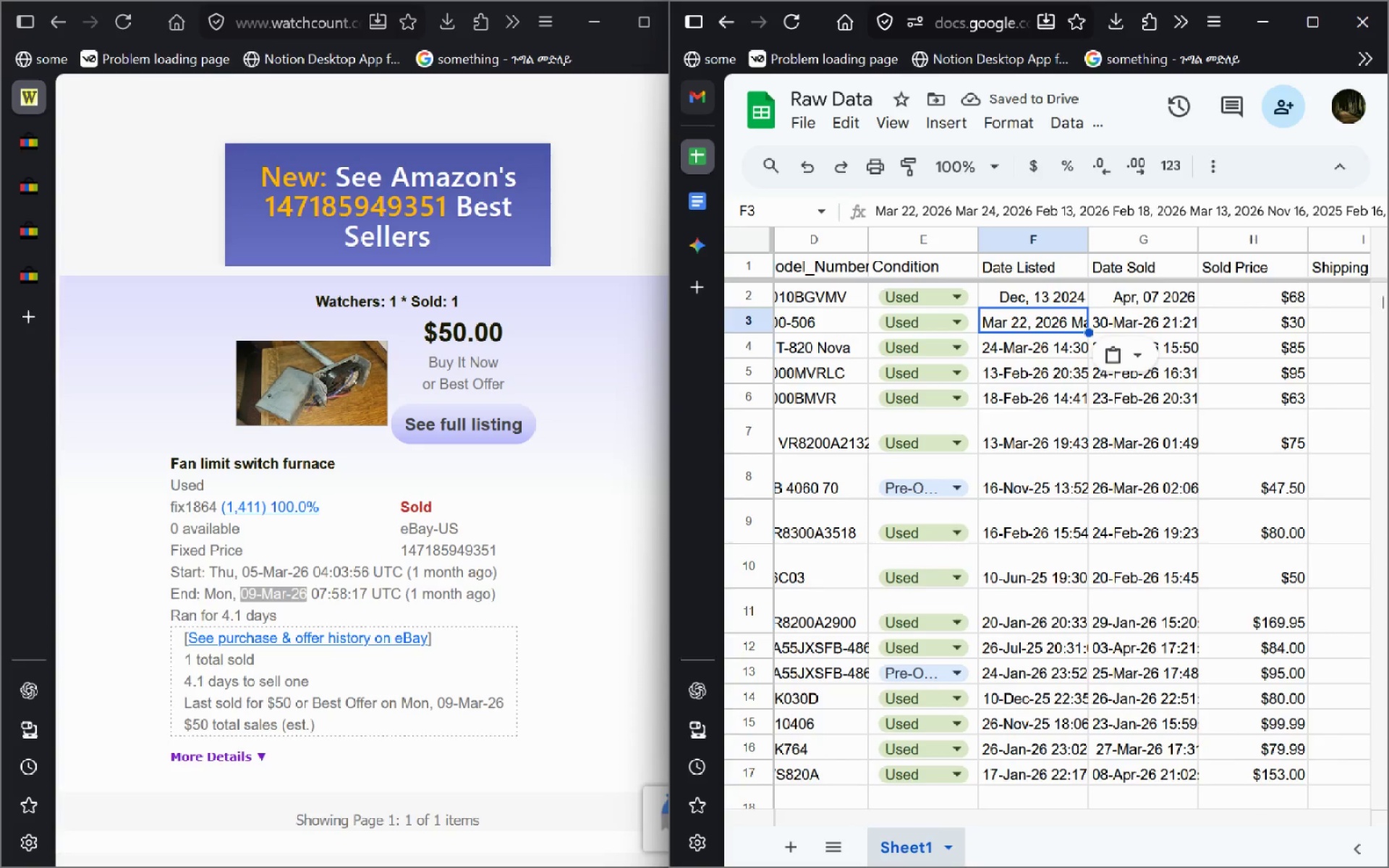 
key(Control+Z)
 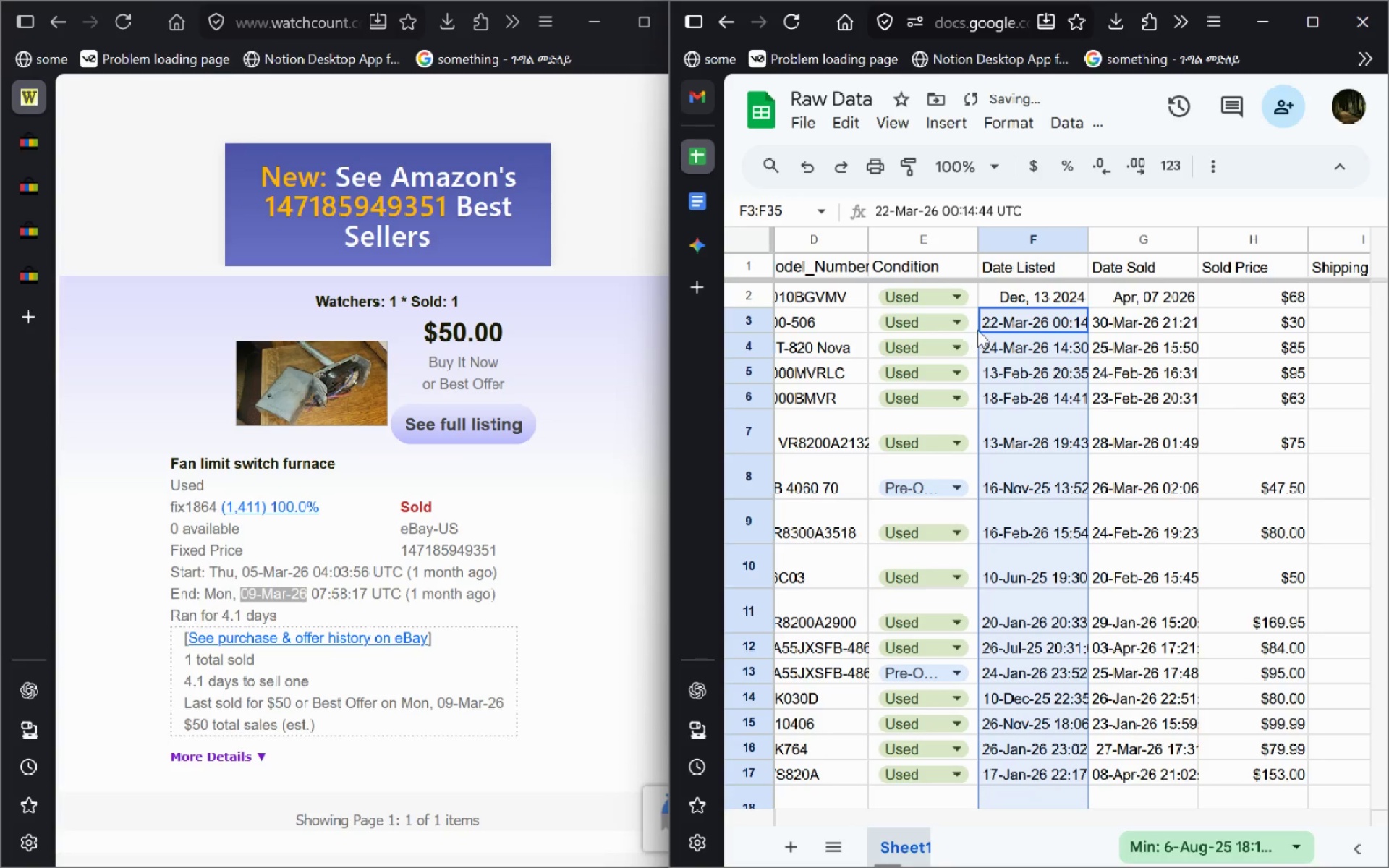 
left_click([996, 318])
 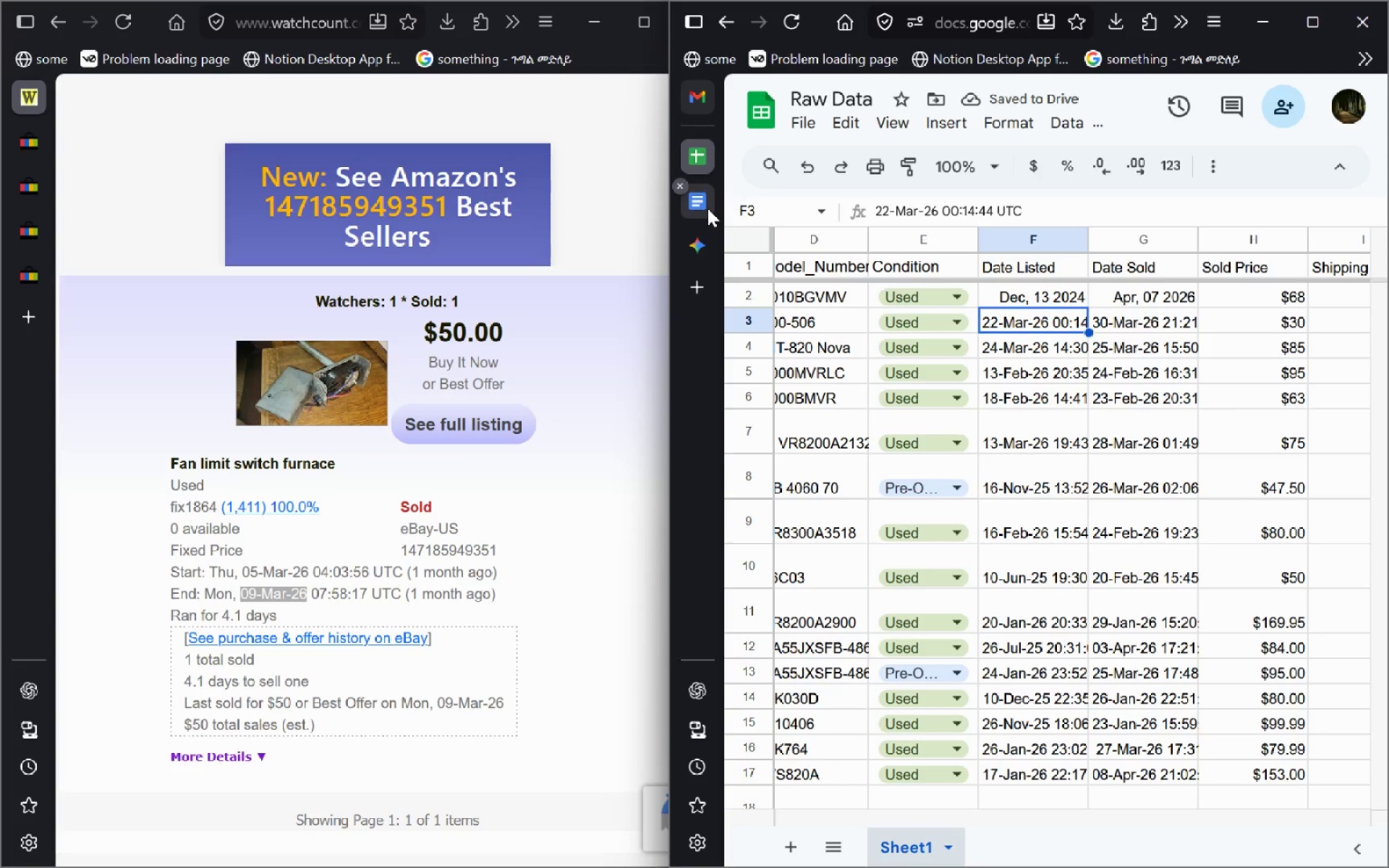 
left_click([708, 208])
 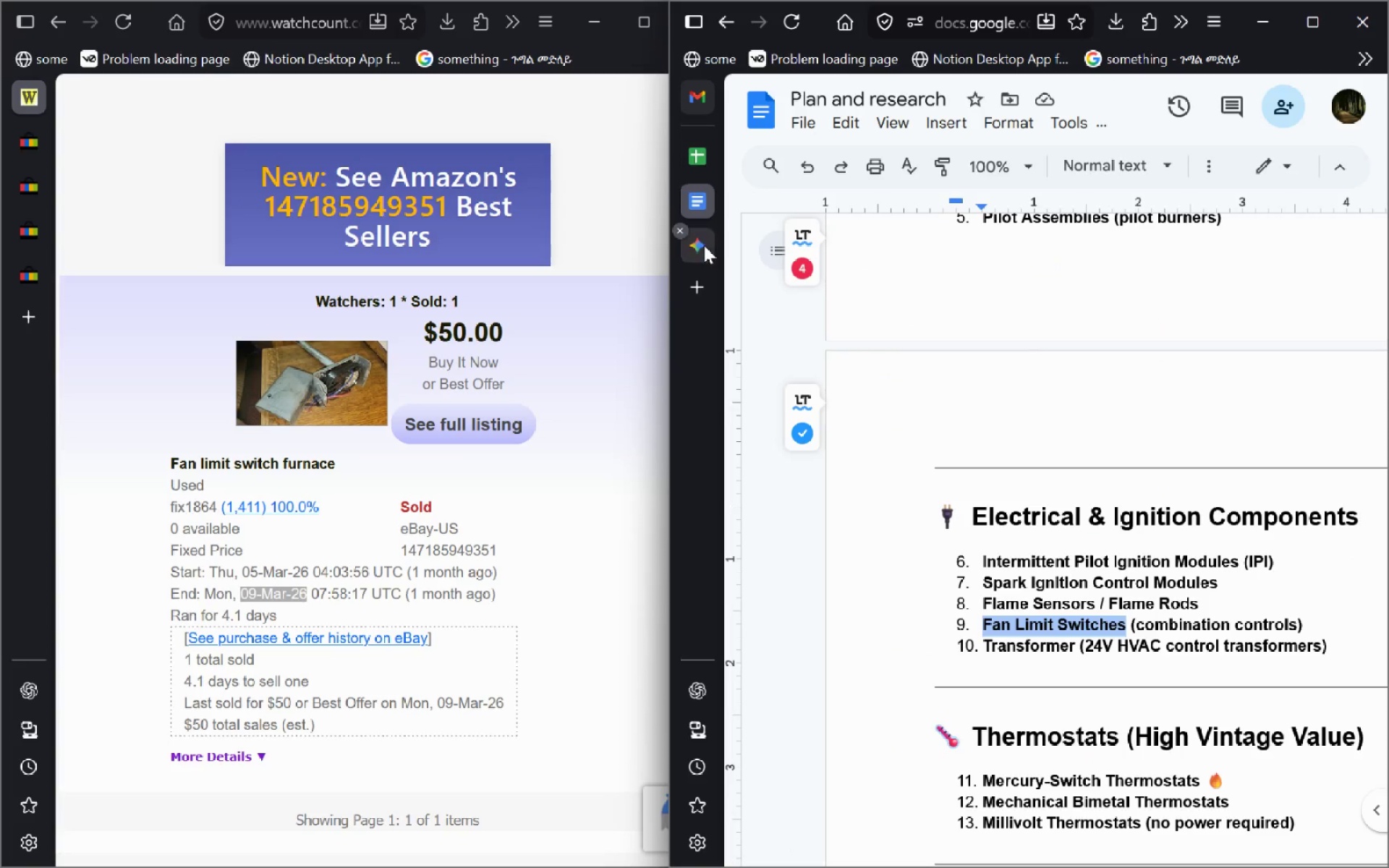 
left_click([704, 245])
 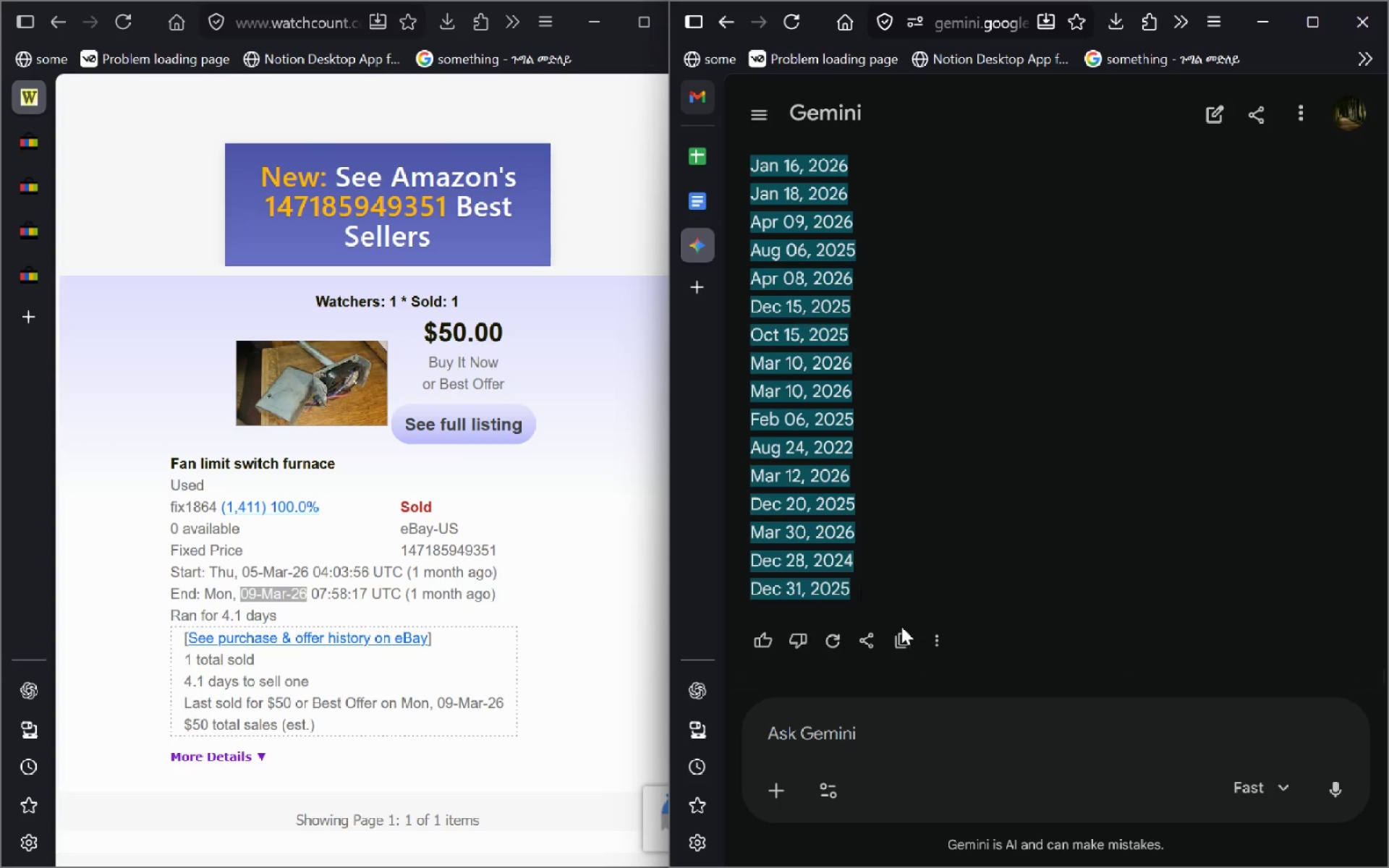 
left_click([910, 640])
 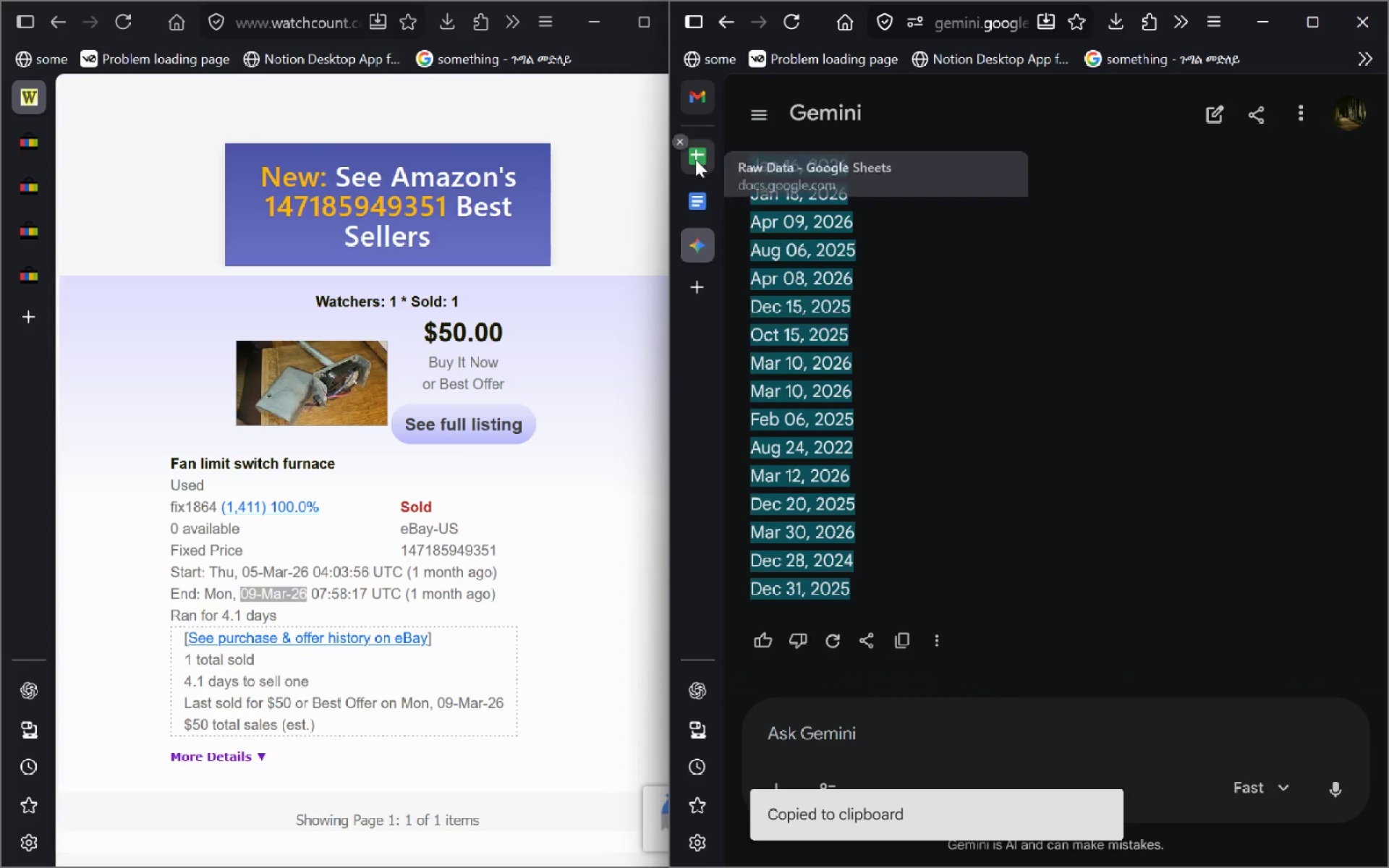 
left_click([695, 161])
 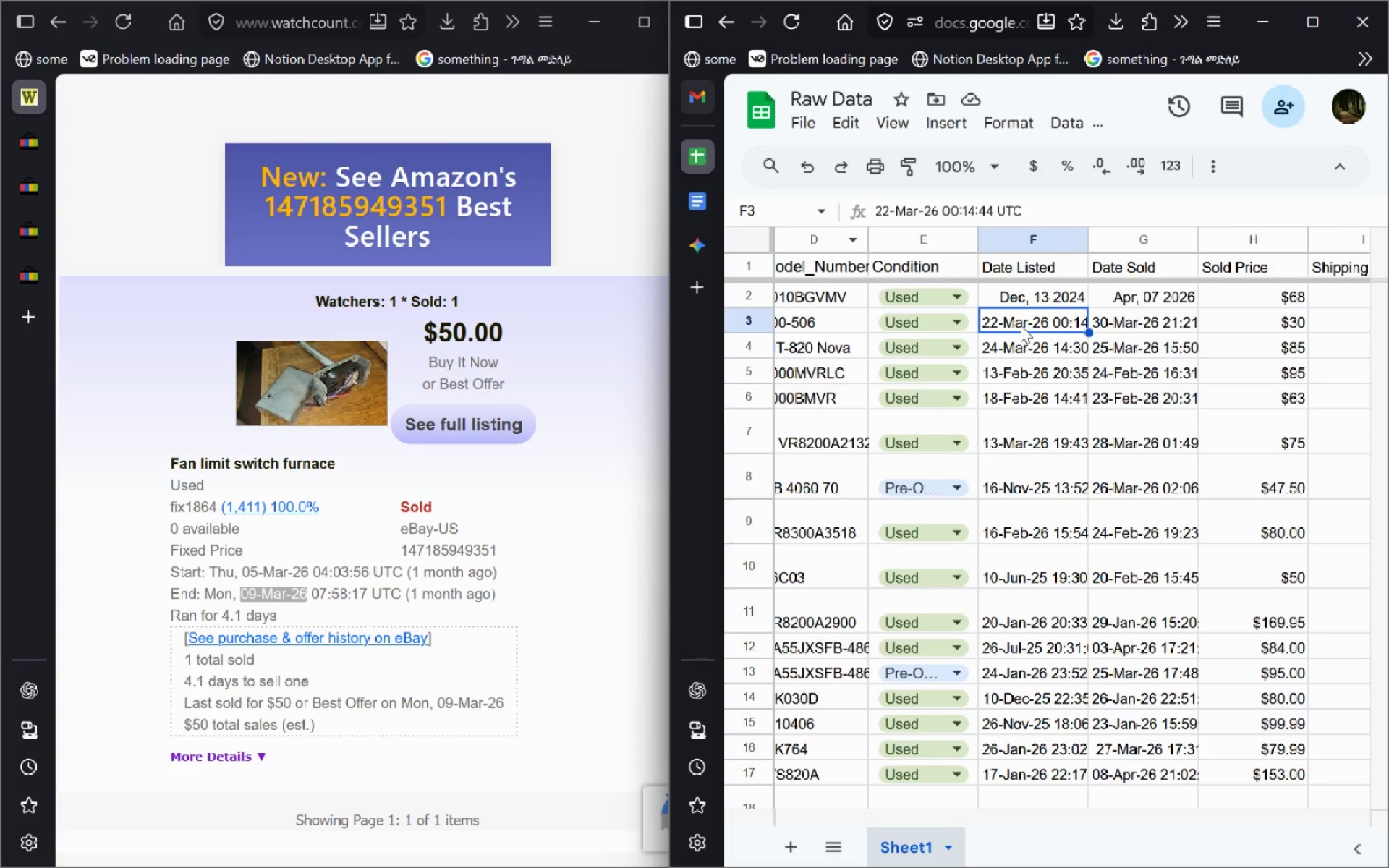 
left_click_drag(start_coordinate=[1020, 323], to_coordinate=[1037, 560])
 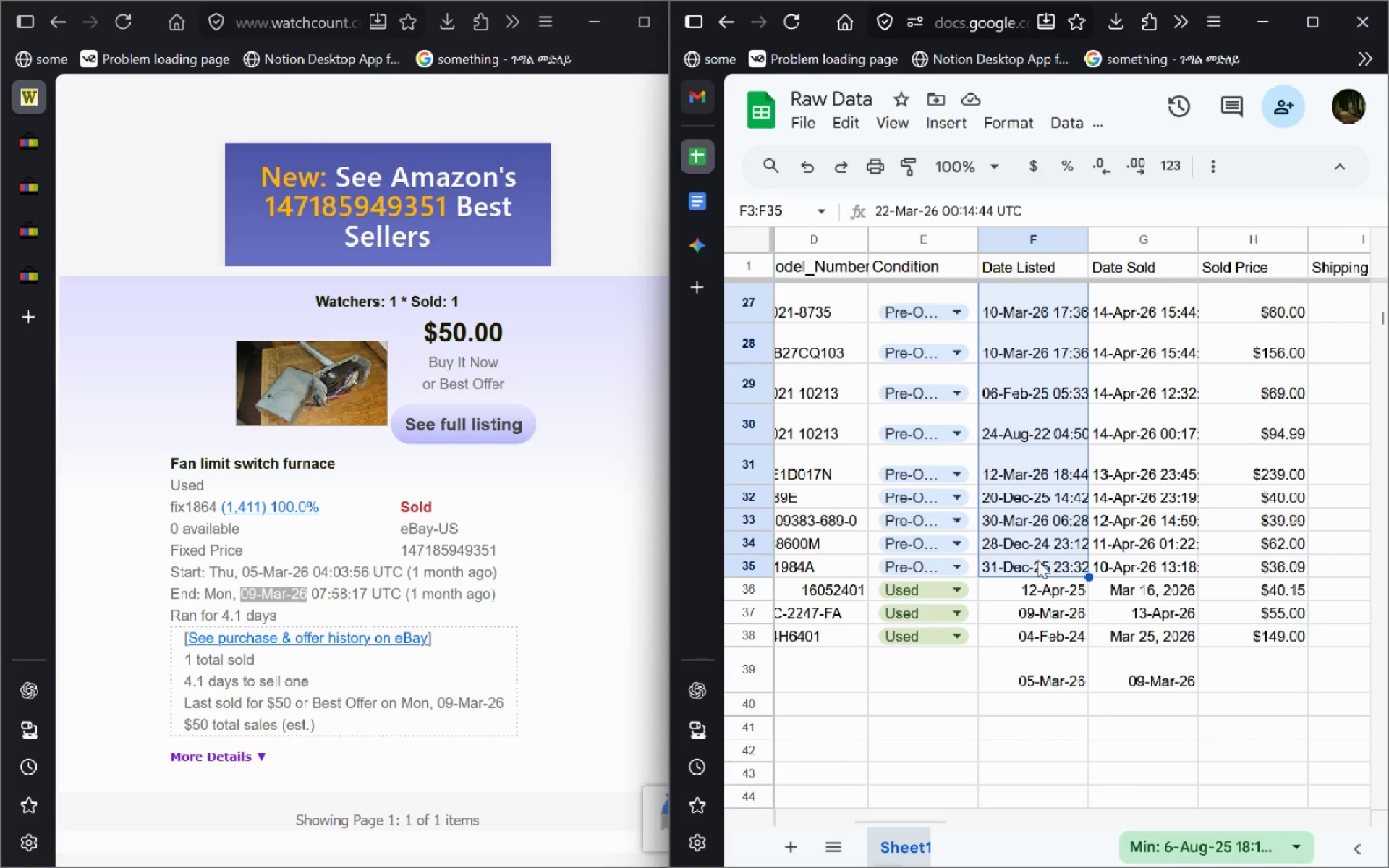 
key(Control+V)
 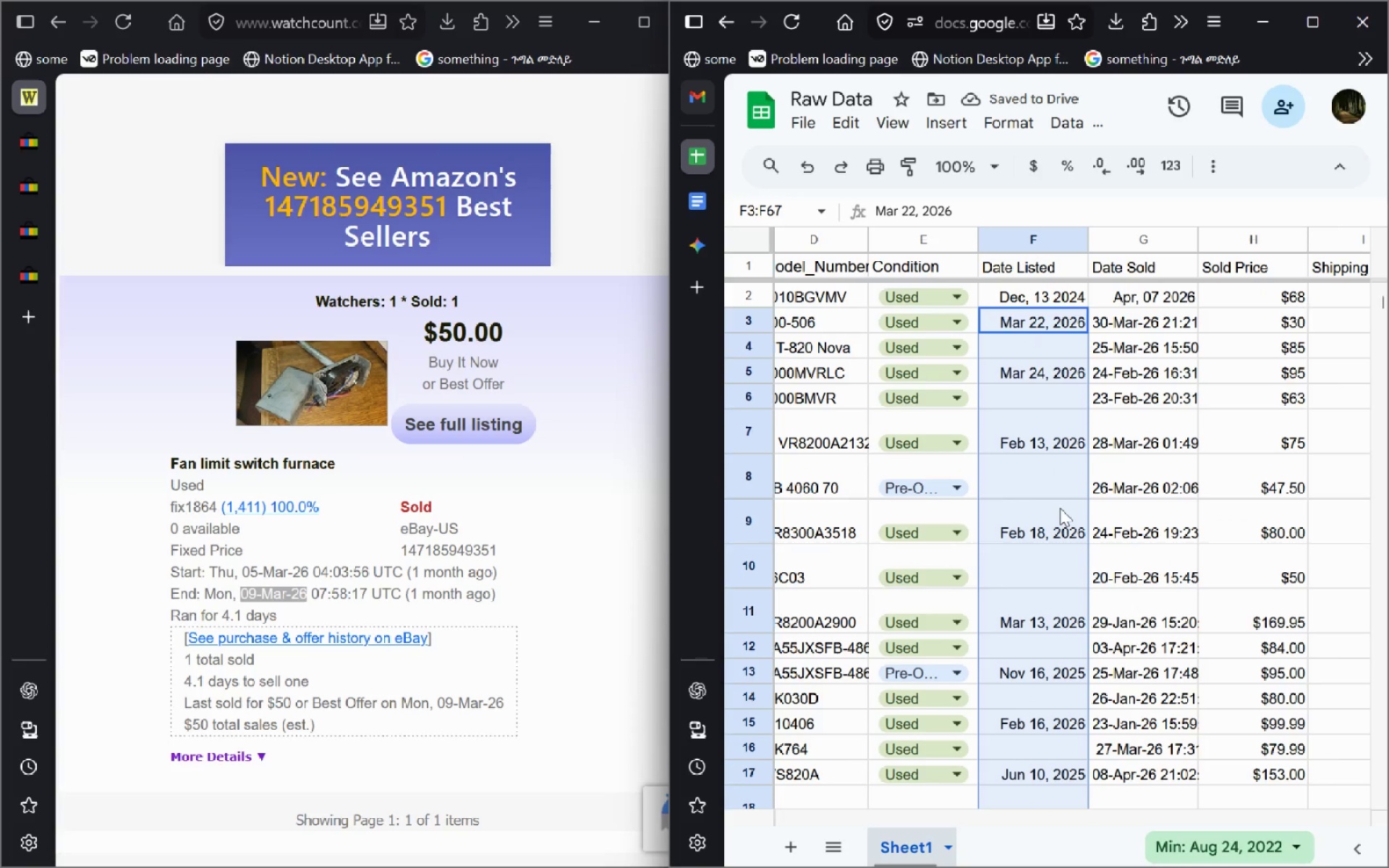 
left_click([1050, 343])
 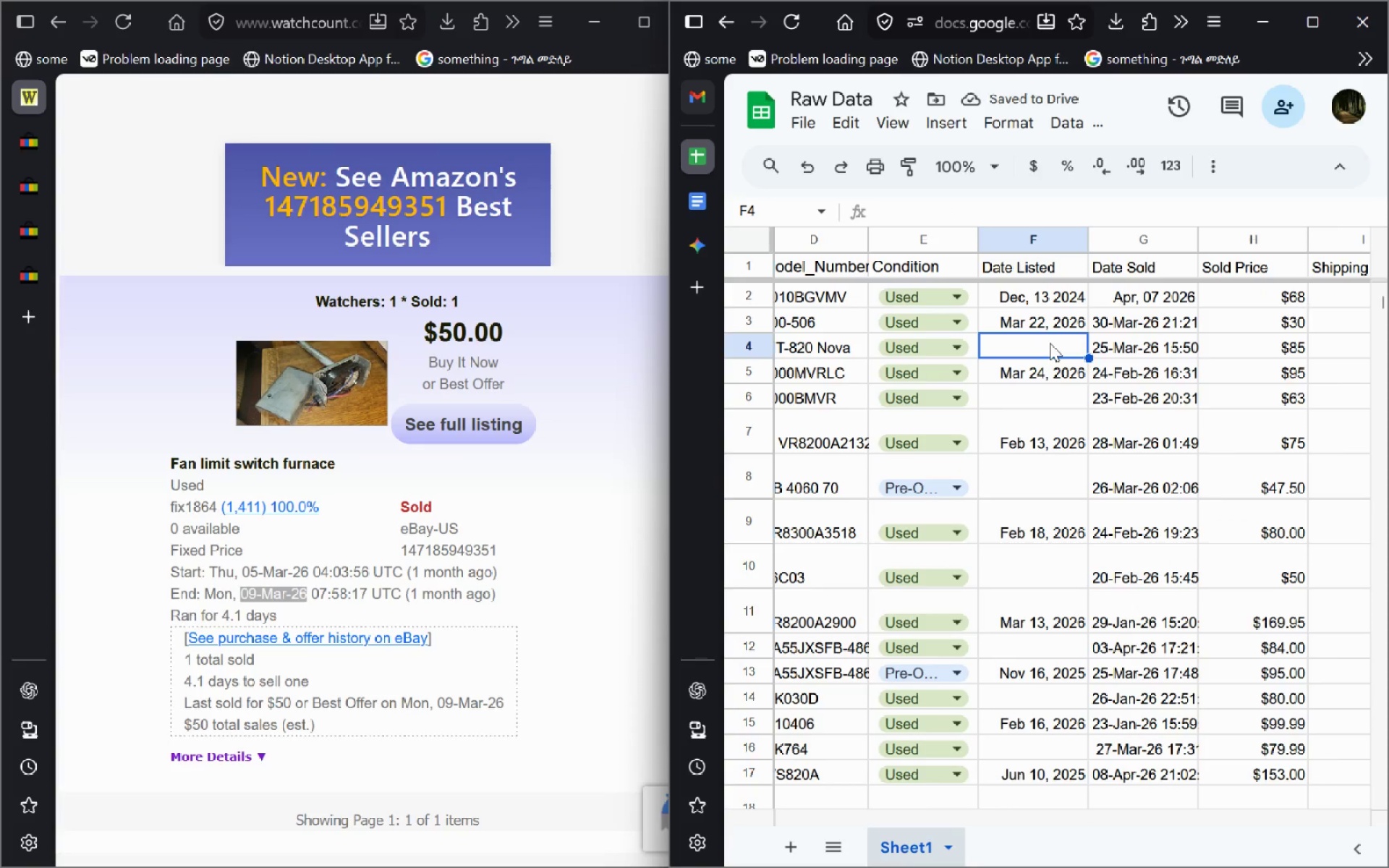 
key(Delete)
 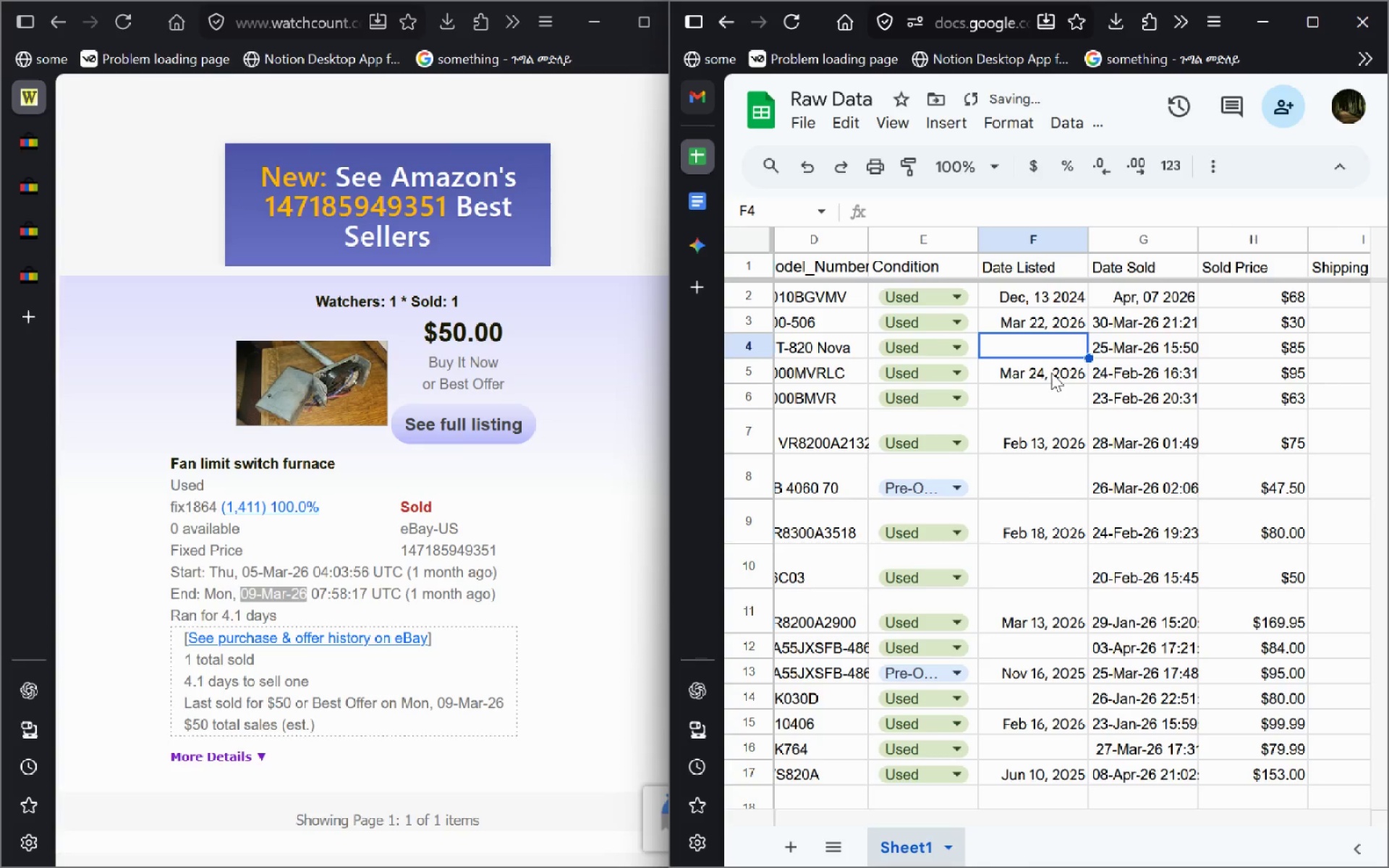 
left_click([1051, 373])
 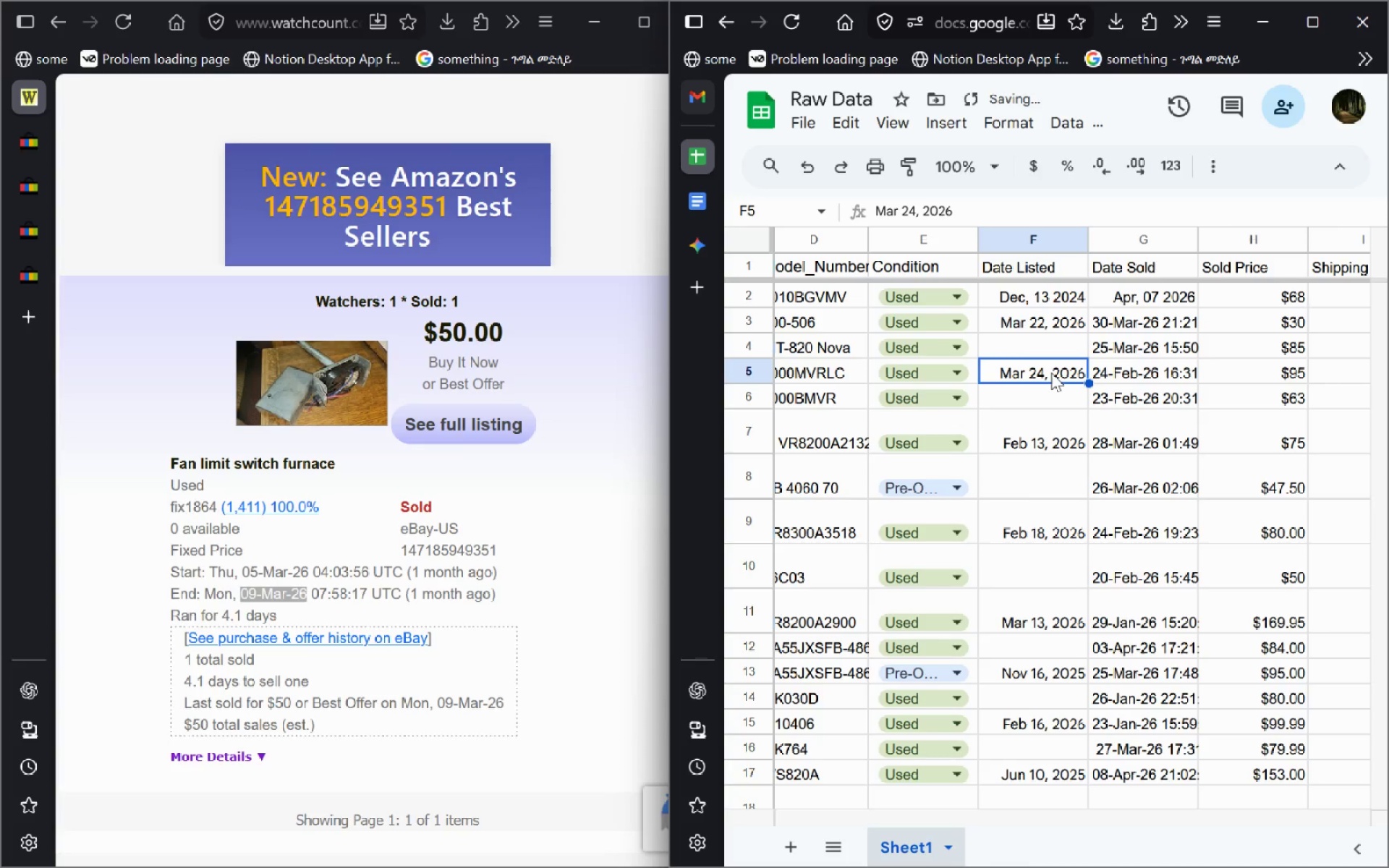 
key(Control+X)
 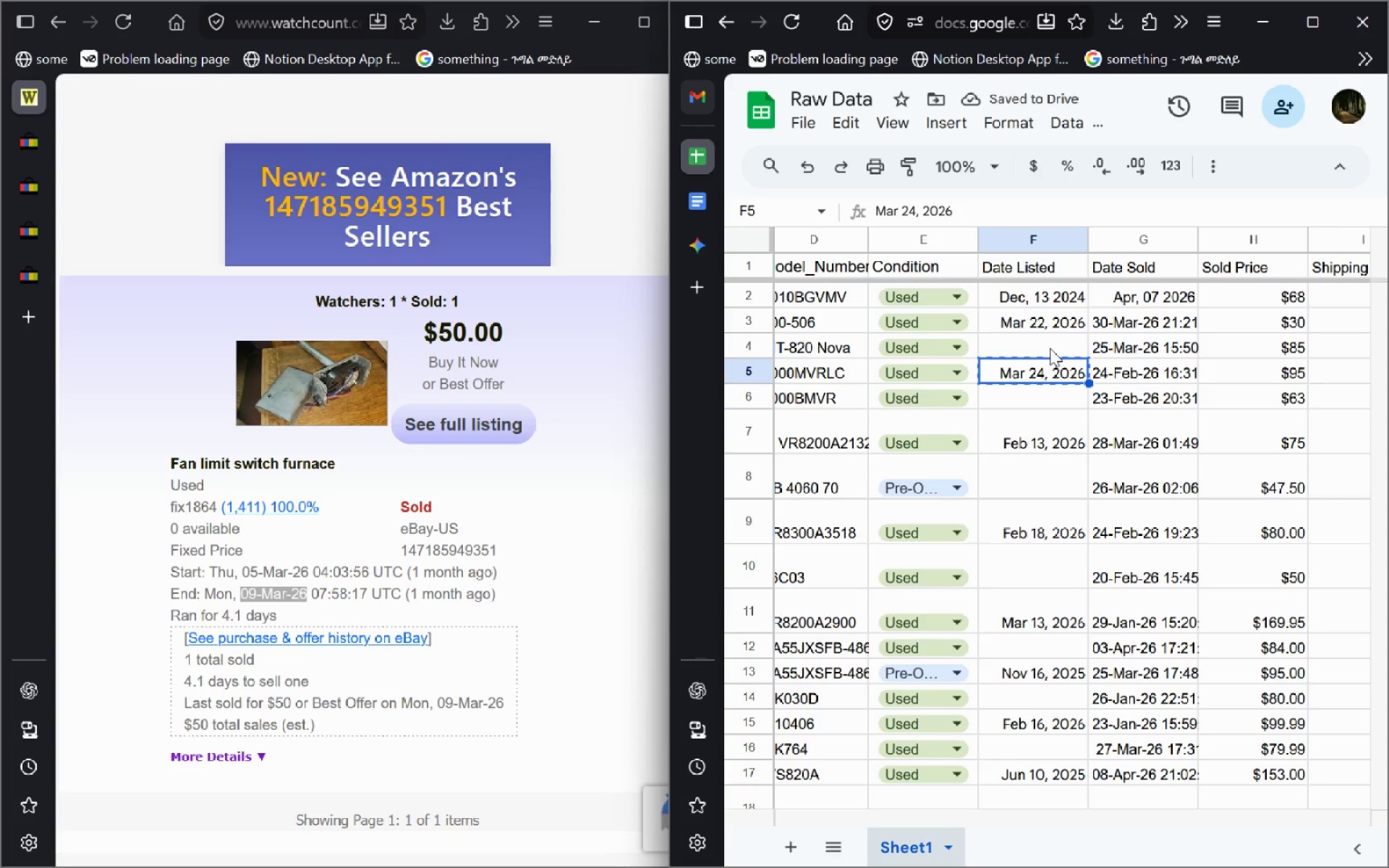 
left_click([1050, 348])
 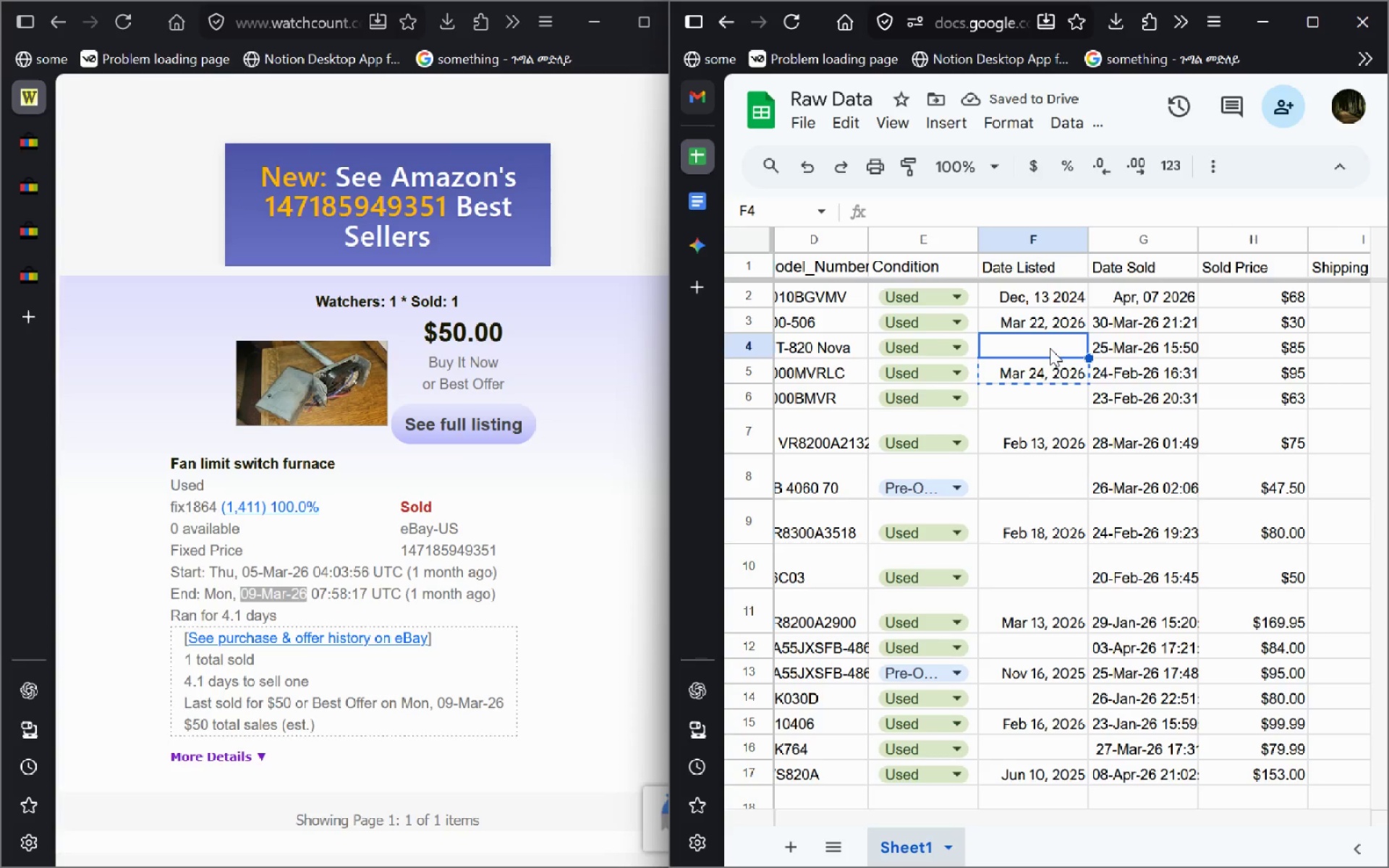 
key(Control+V)
 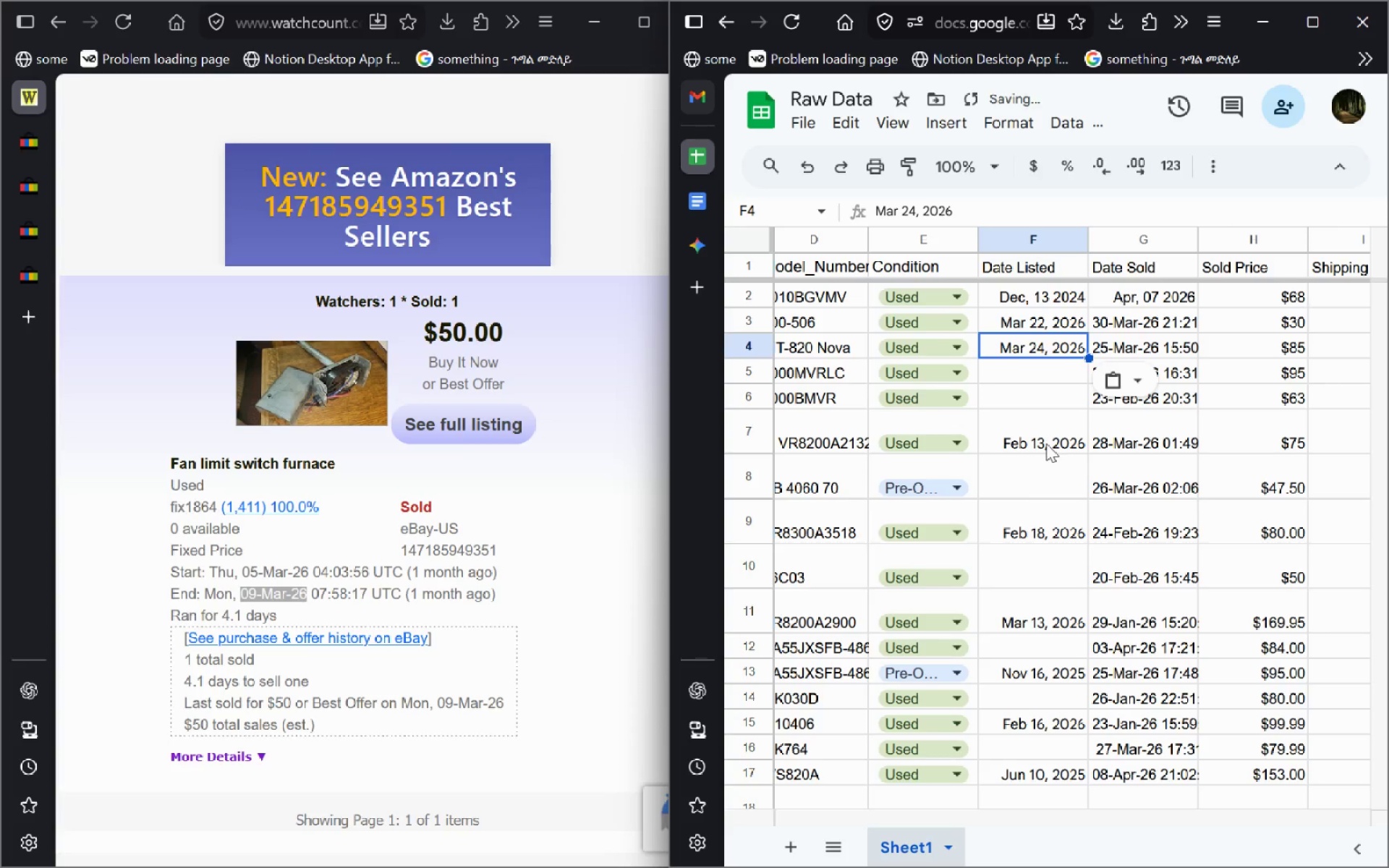 
left_click([1046, 443])
 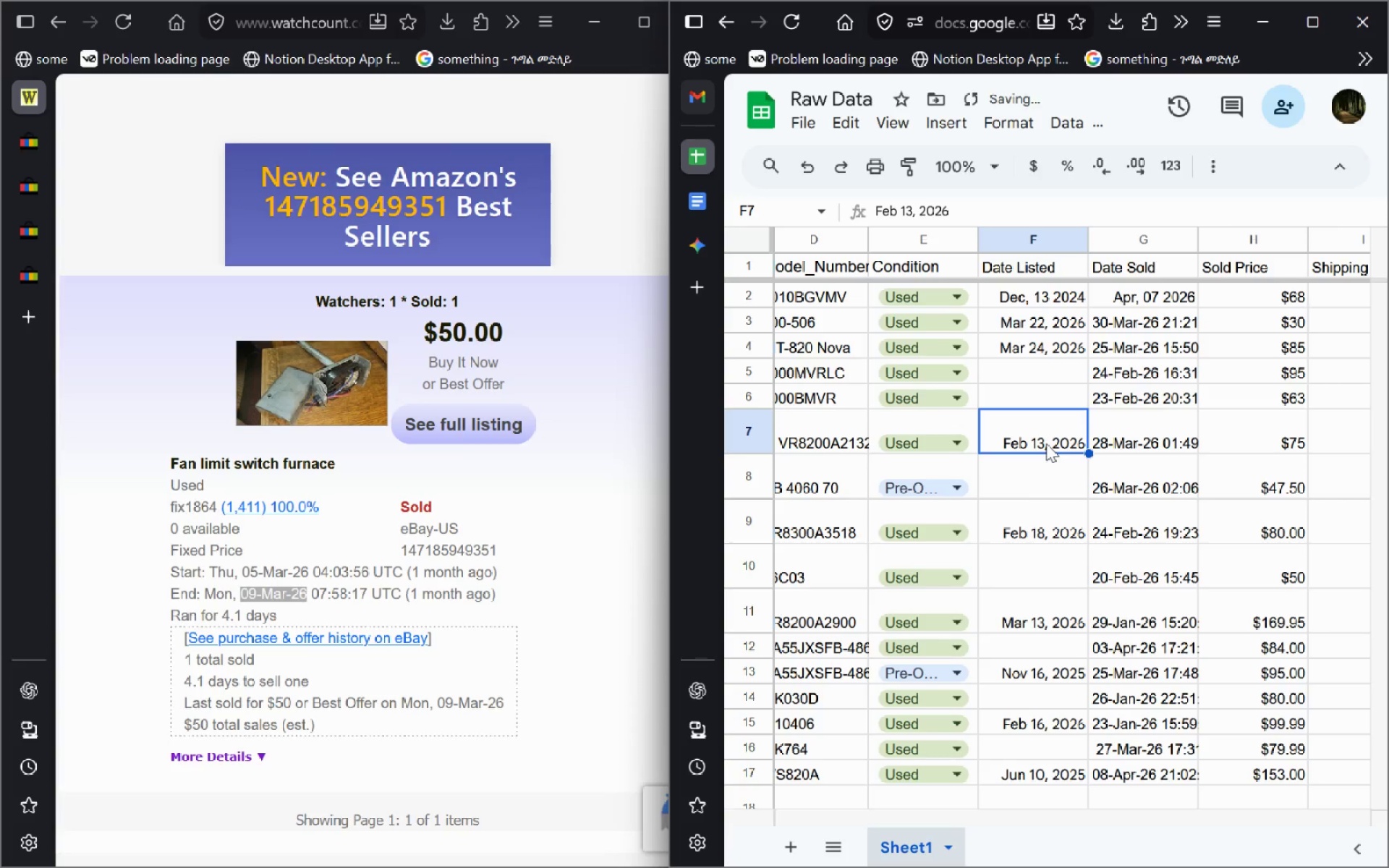 
hold_key(key=ControlLeft, duration=1.28)
 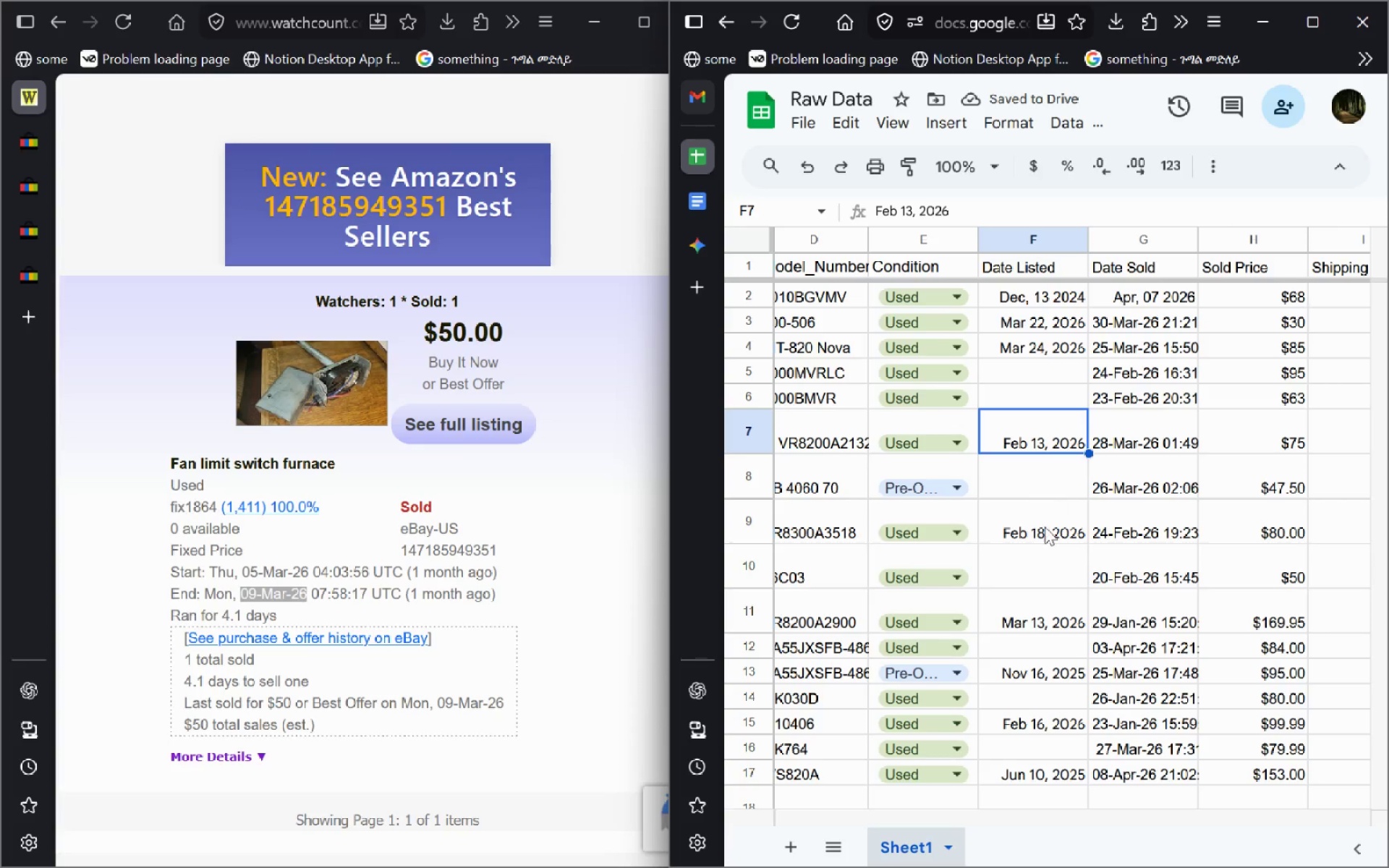 
hold_key(key=ShiftLeft, duration=1.05)
left_click([1043, 537])
 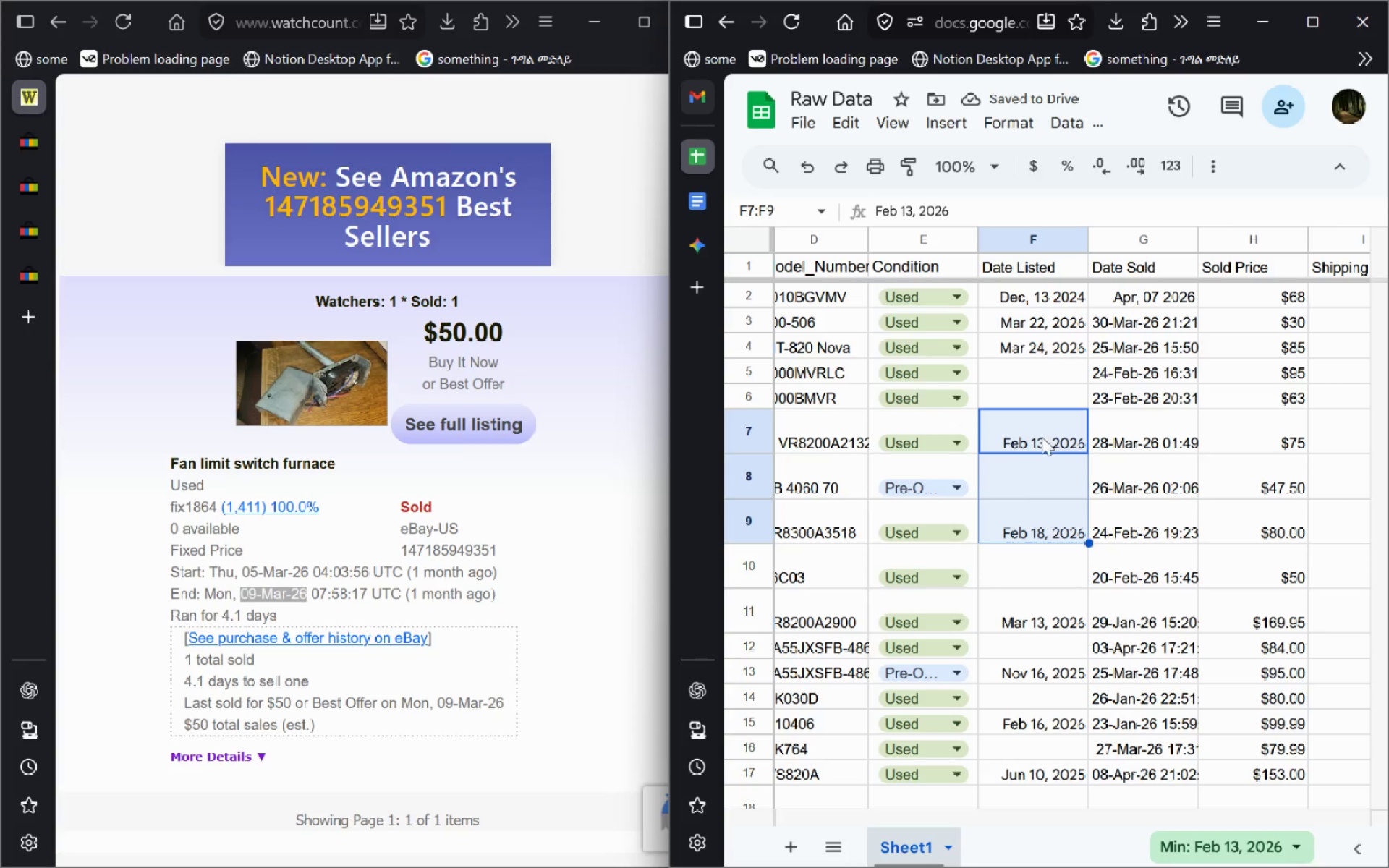 
key(Control+X)
 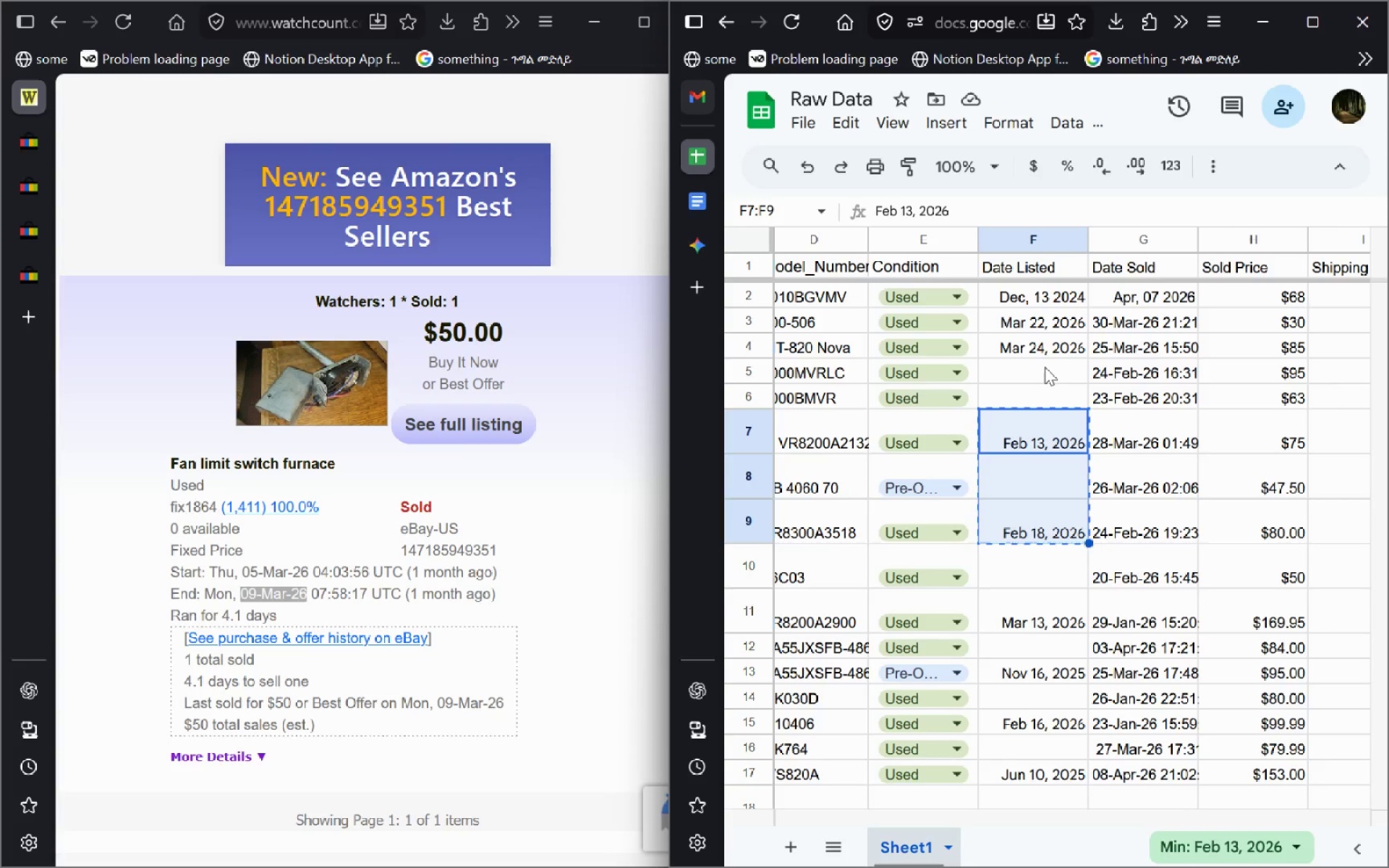 
left_click([1045, 367])
 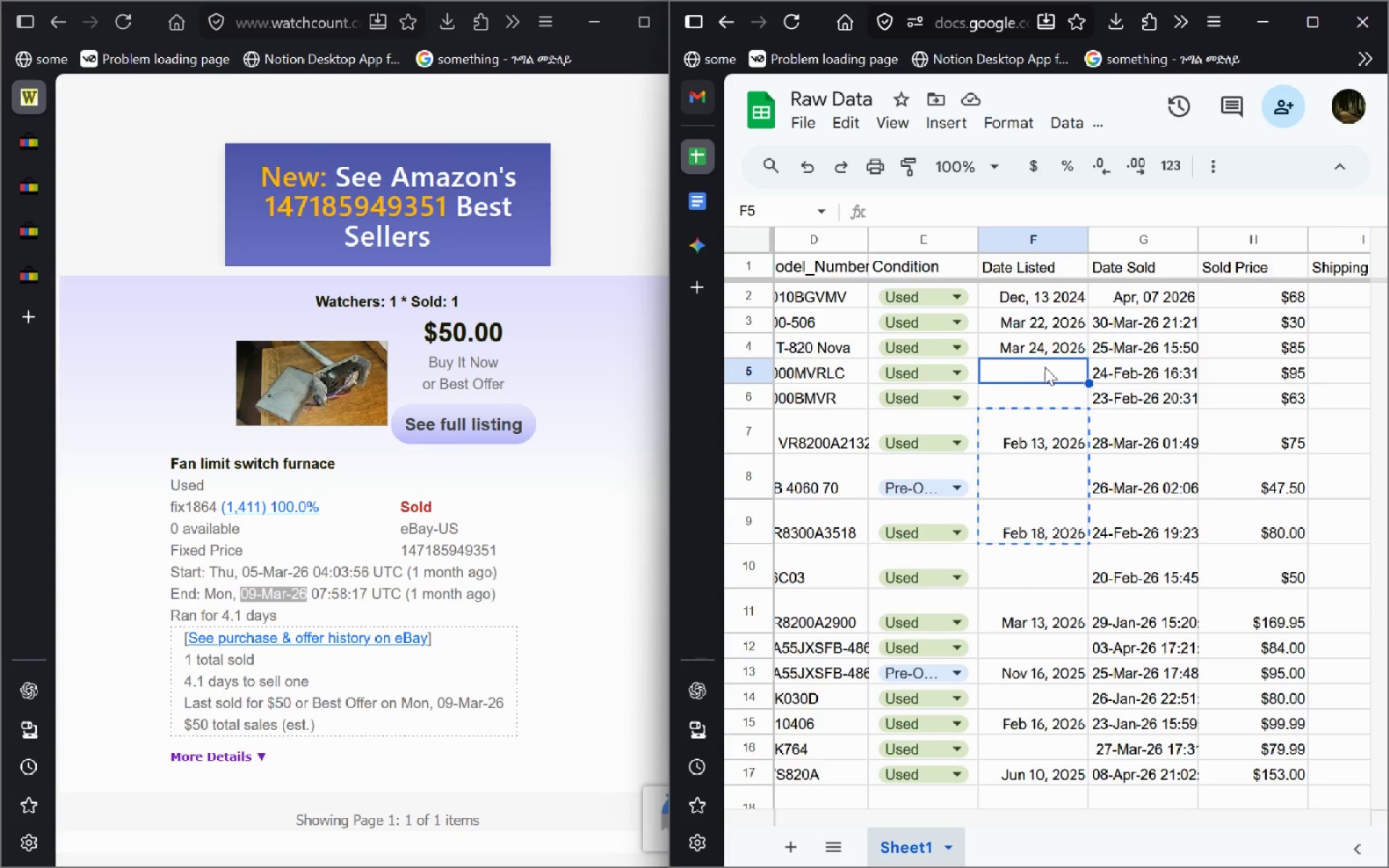 
key(Control+V)
 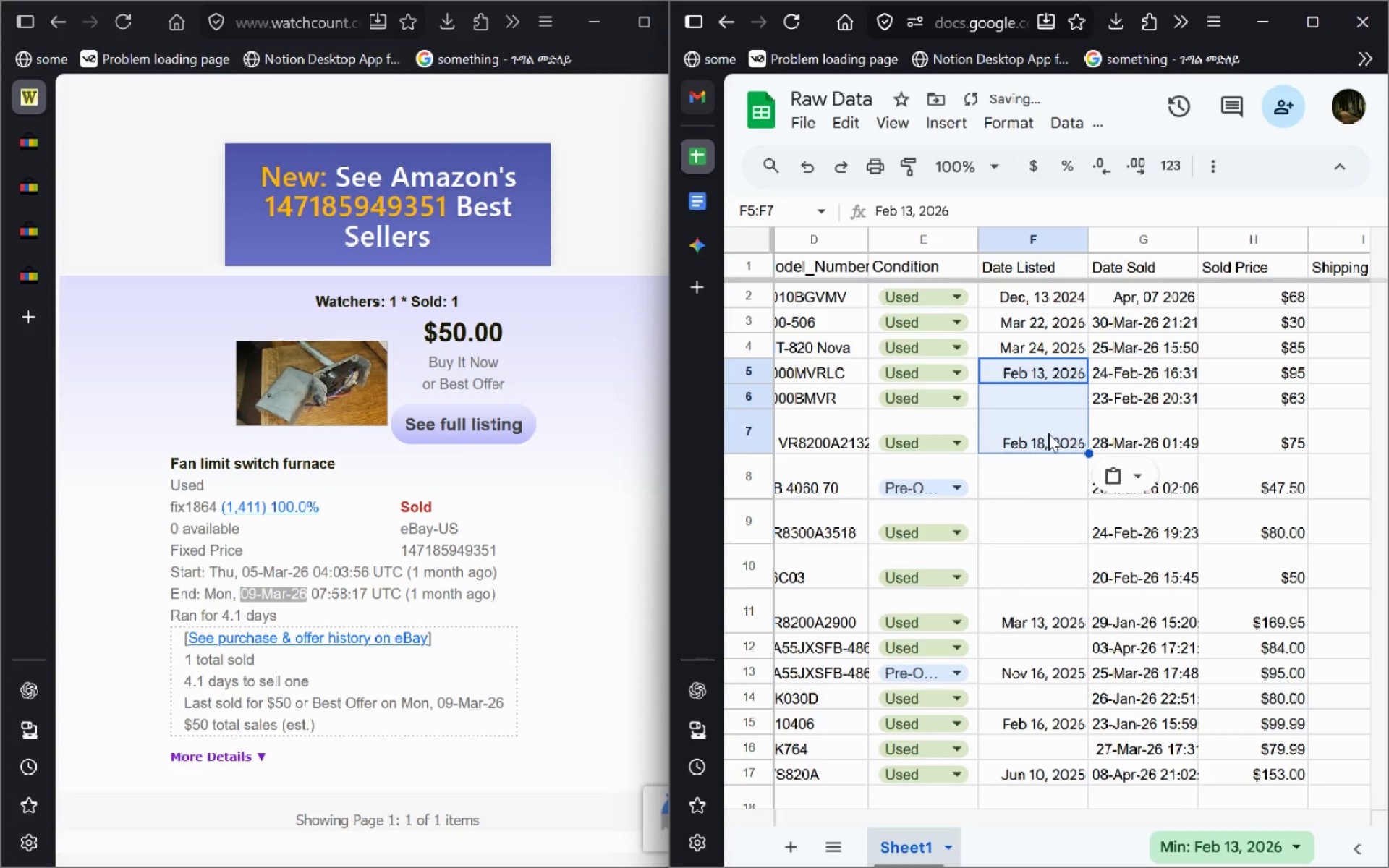 
left_click([1046, 441])
 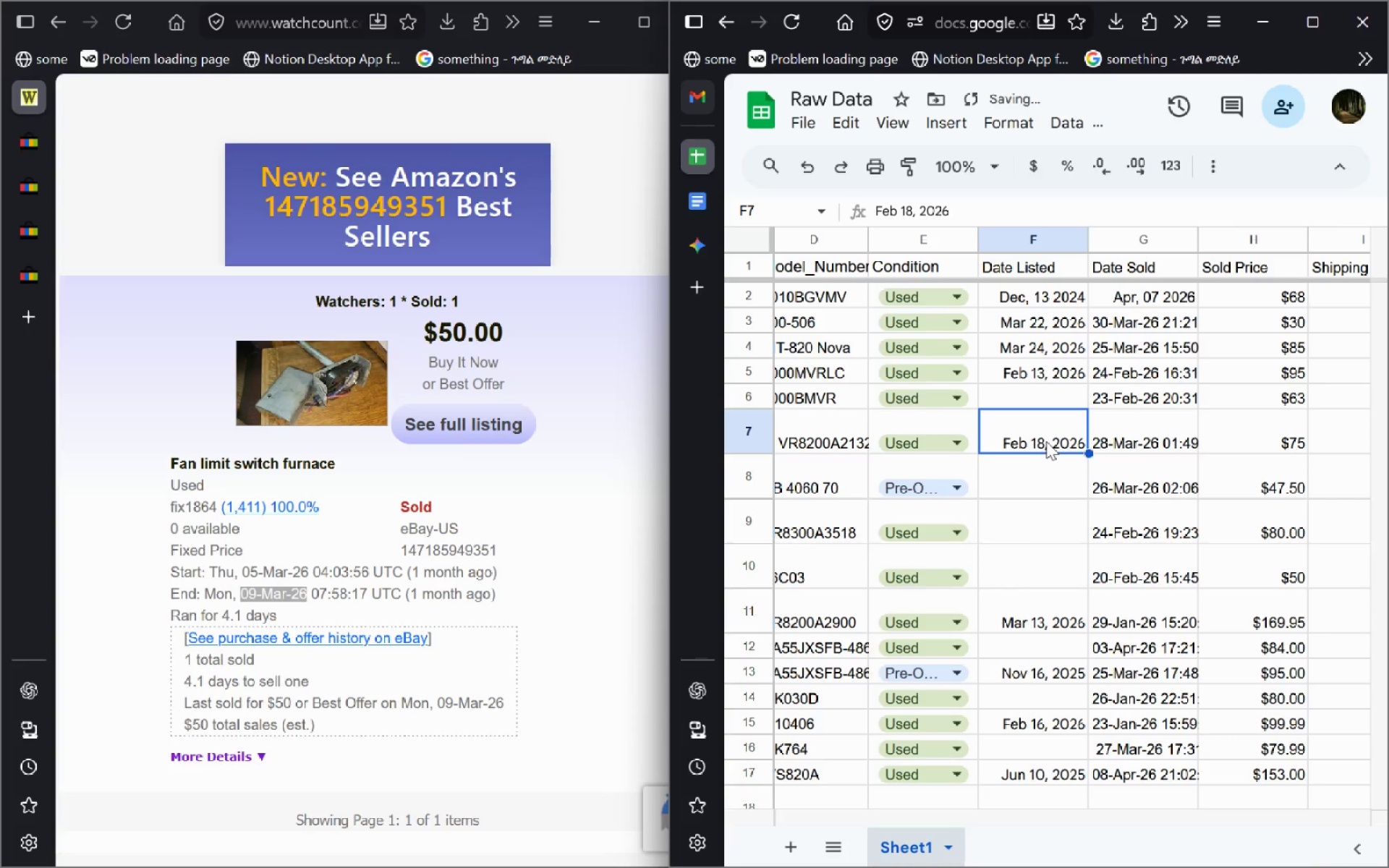 
key(Control+X)
 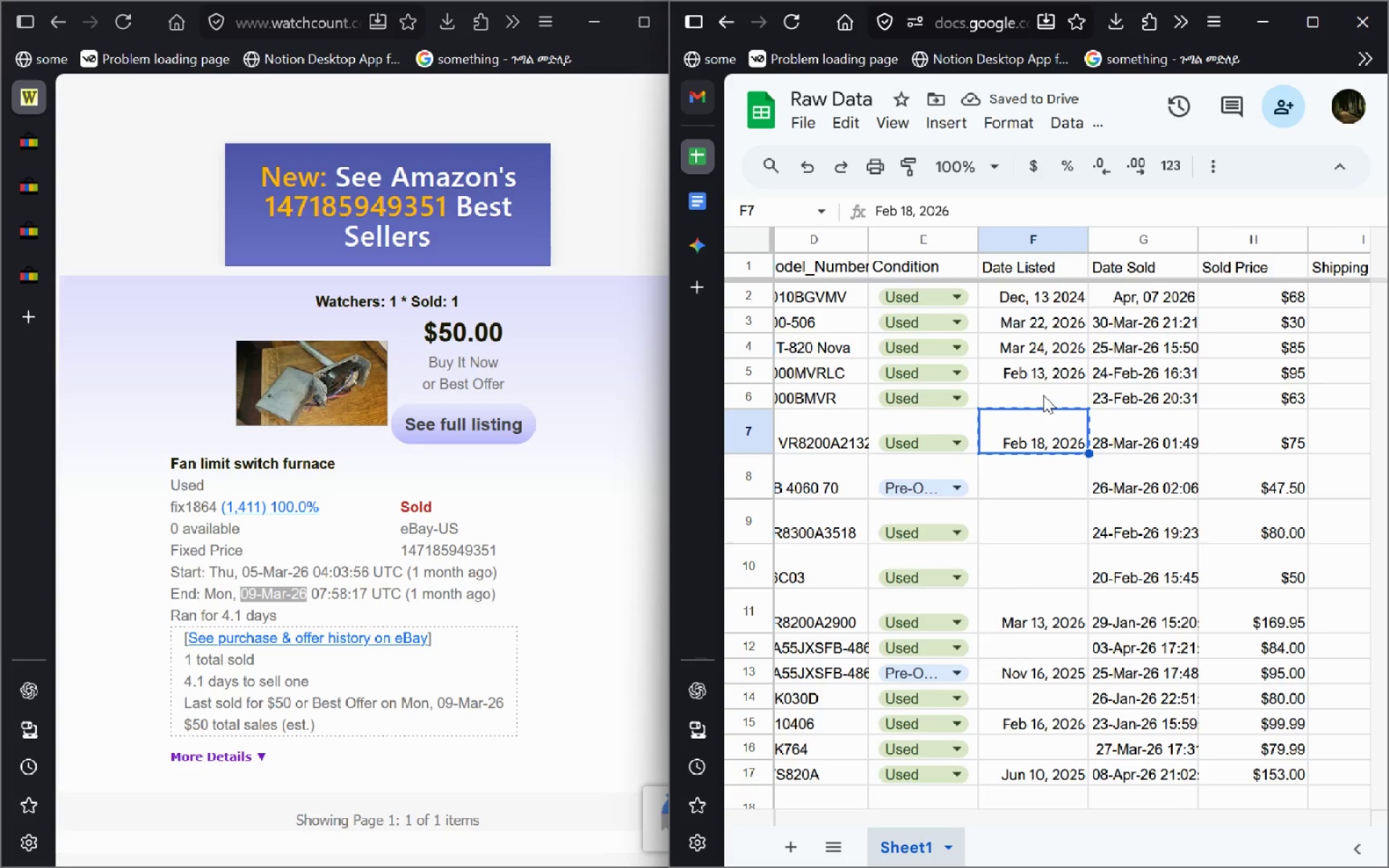 
left_click([1043, 395])
 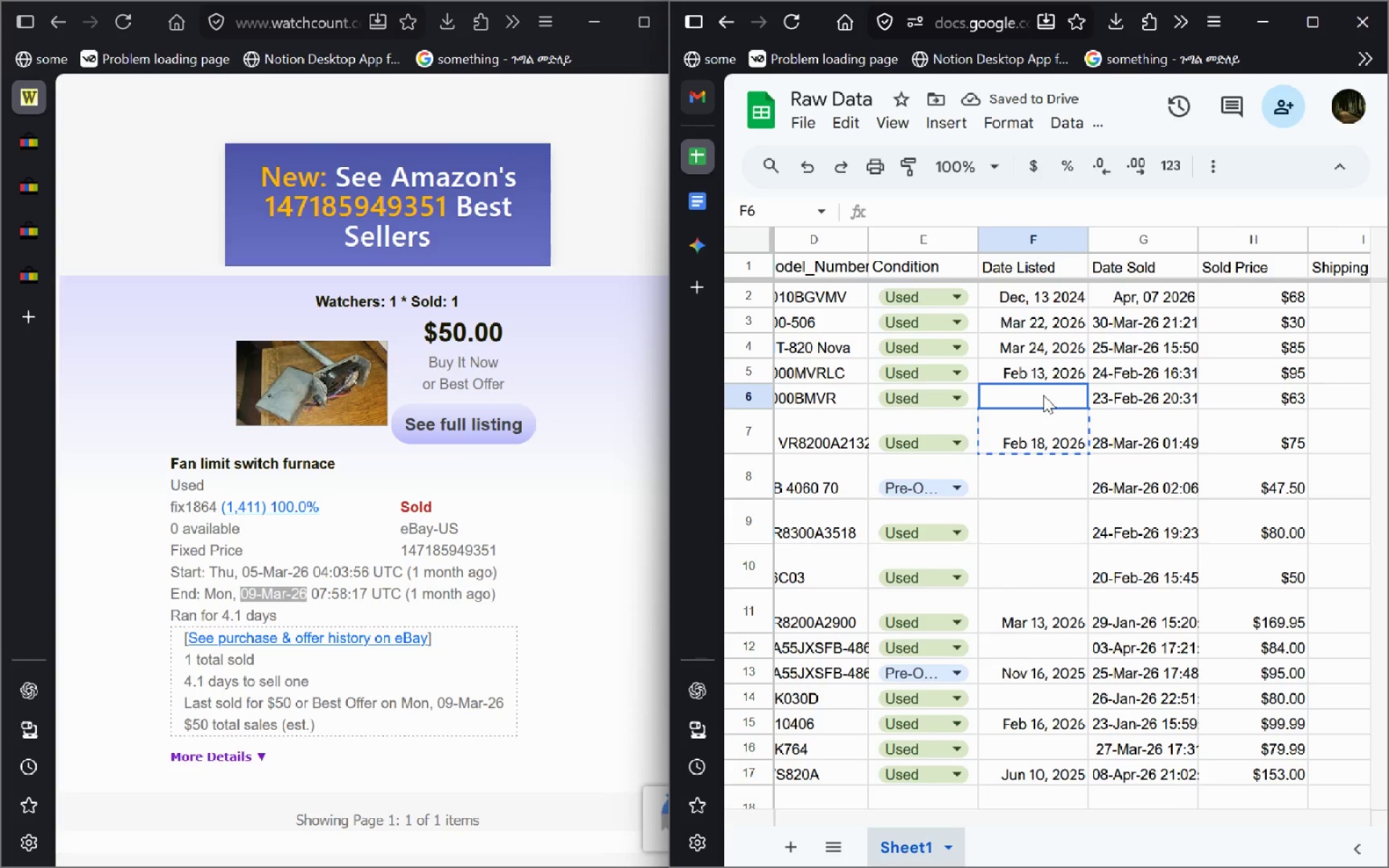 
key(Control+V)
 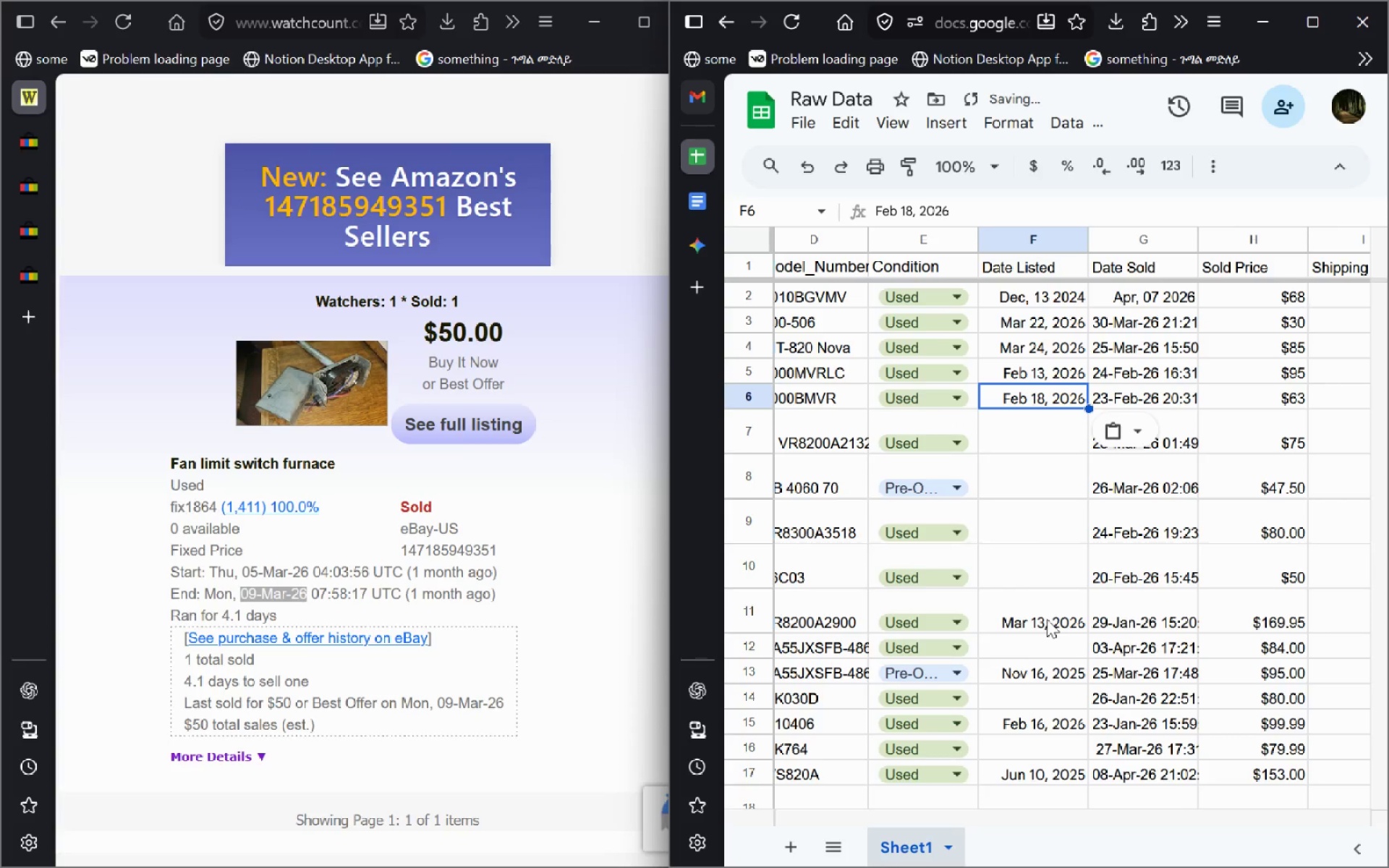 
left_click([1047, 619])
 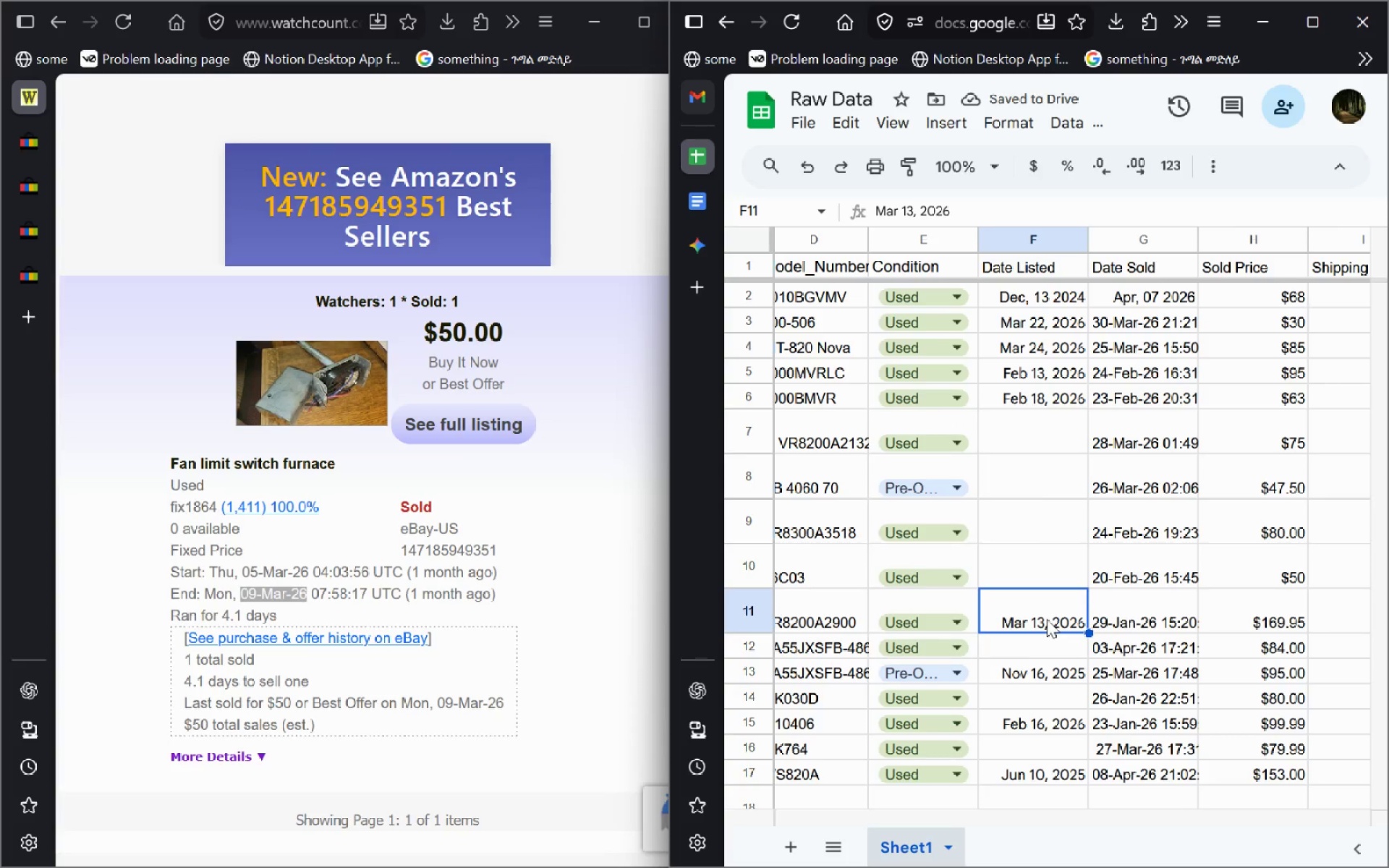 
key(Control+Z)
 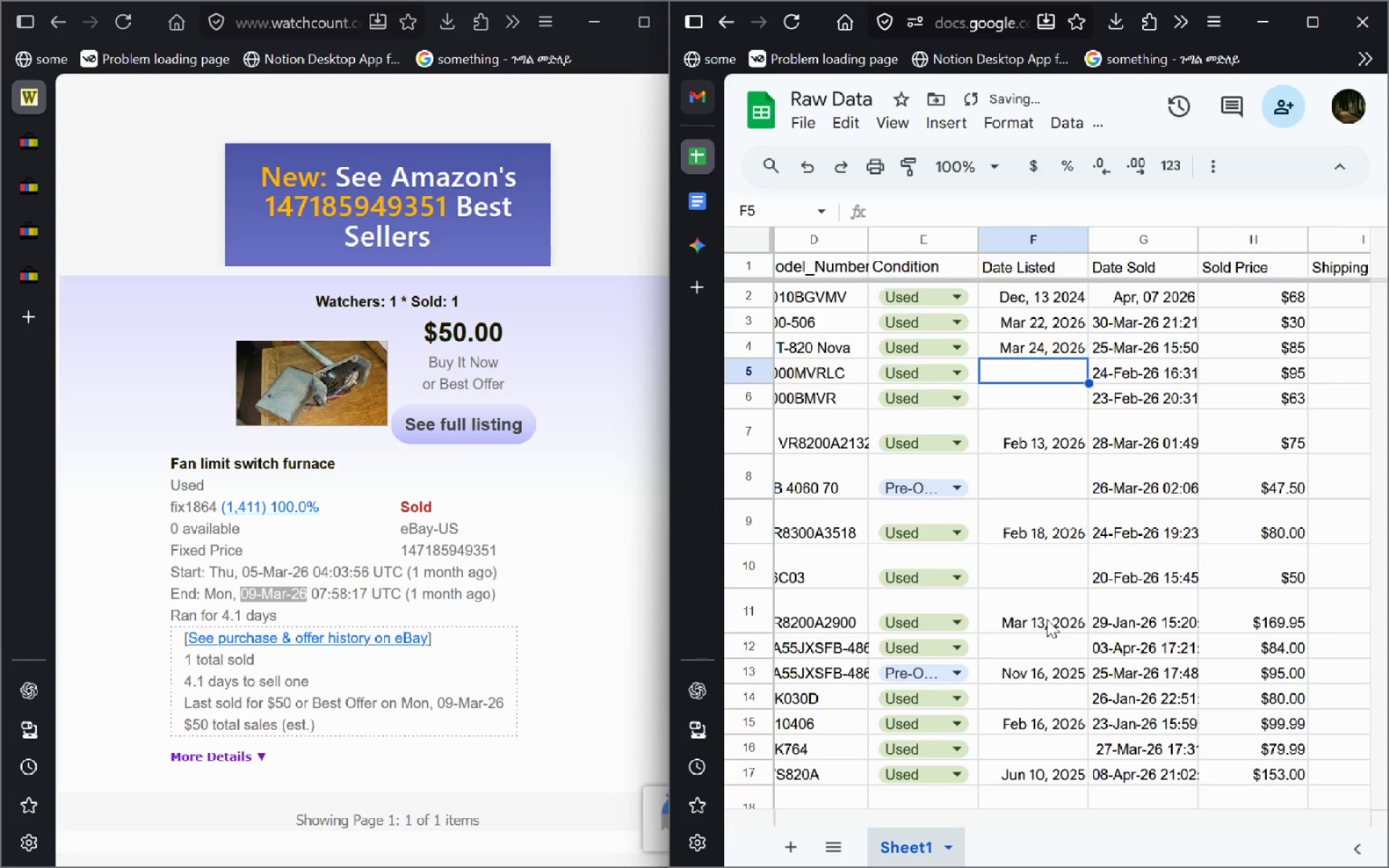 
key(Control+Z)
 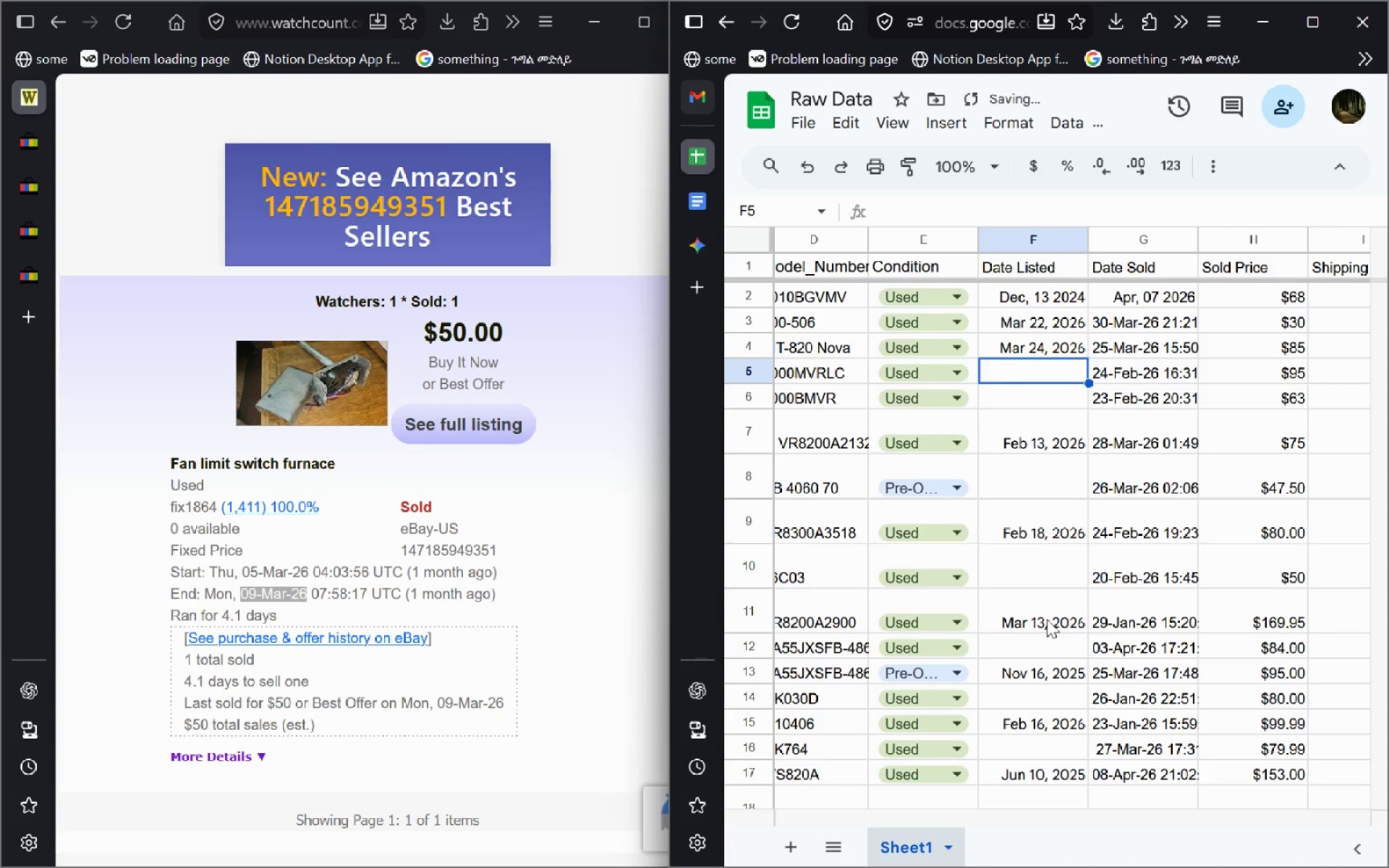 
key(Control+Z)
 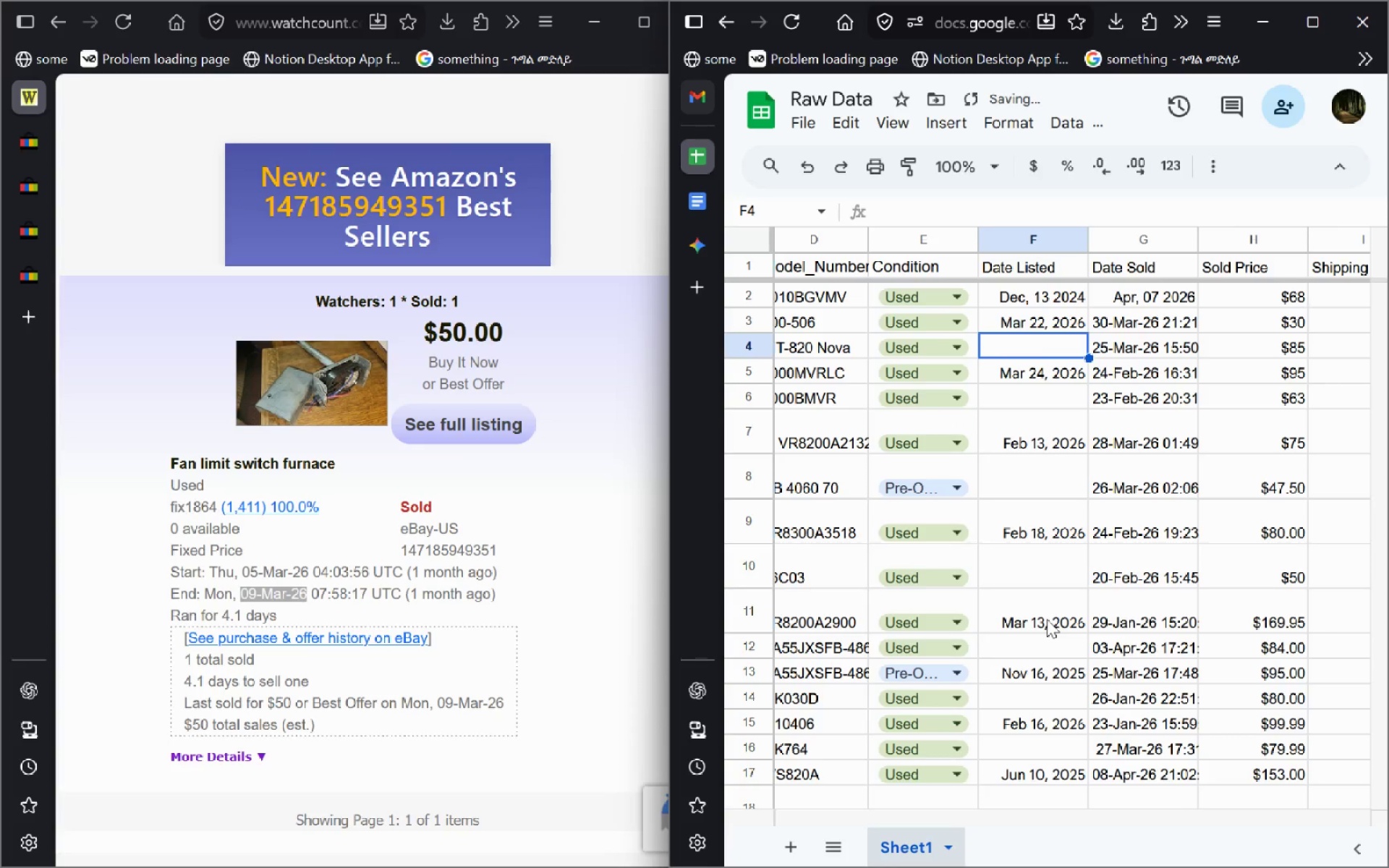 
key(Control+Z)
 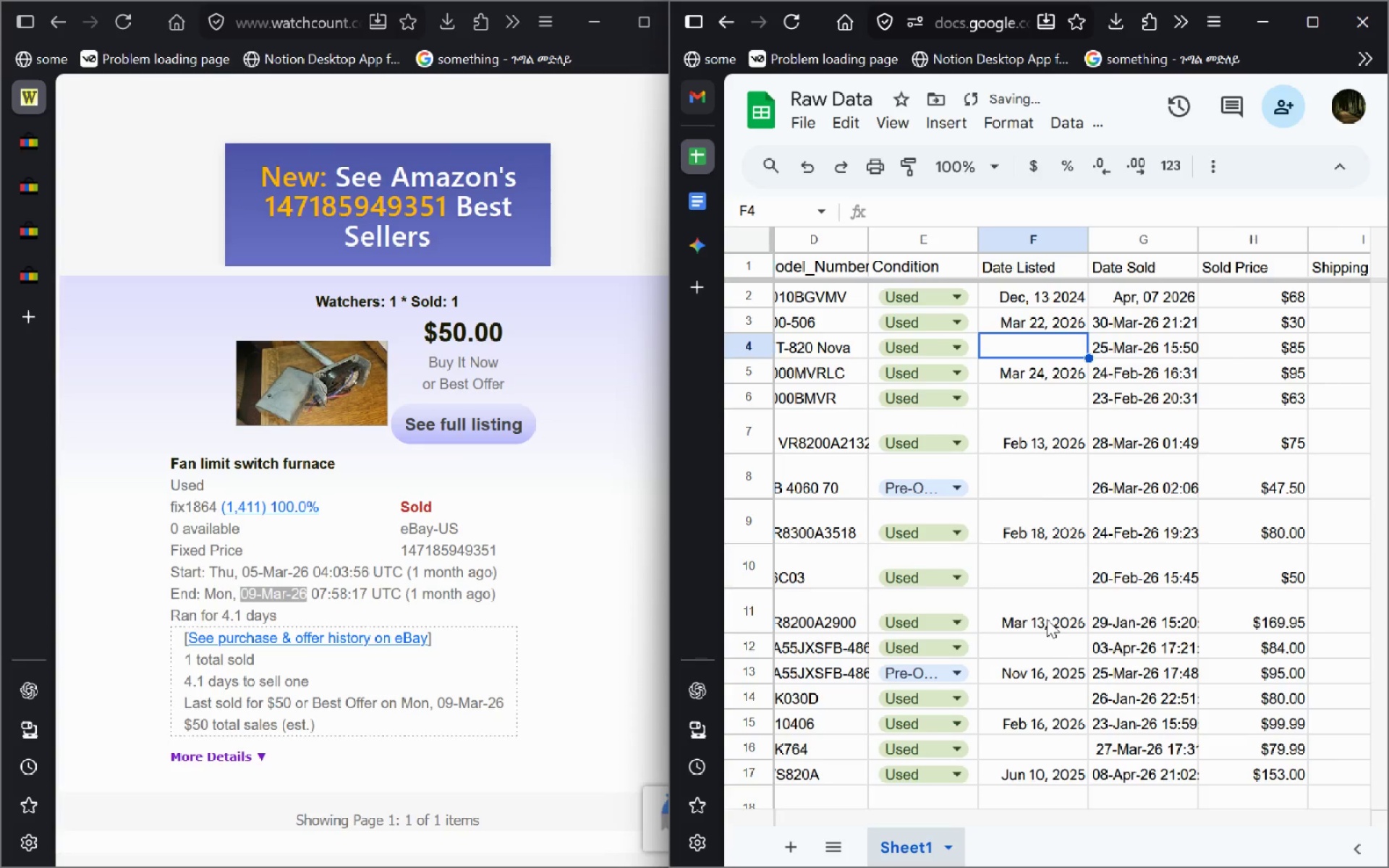 
key(Control+Z)
 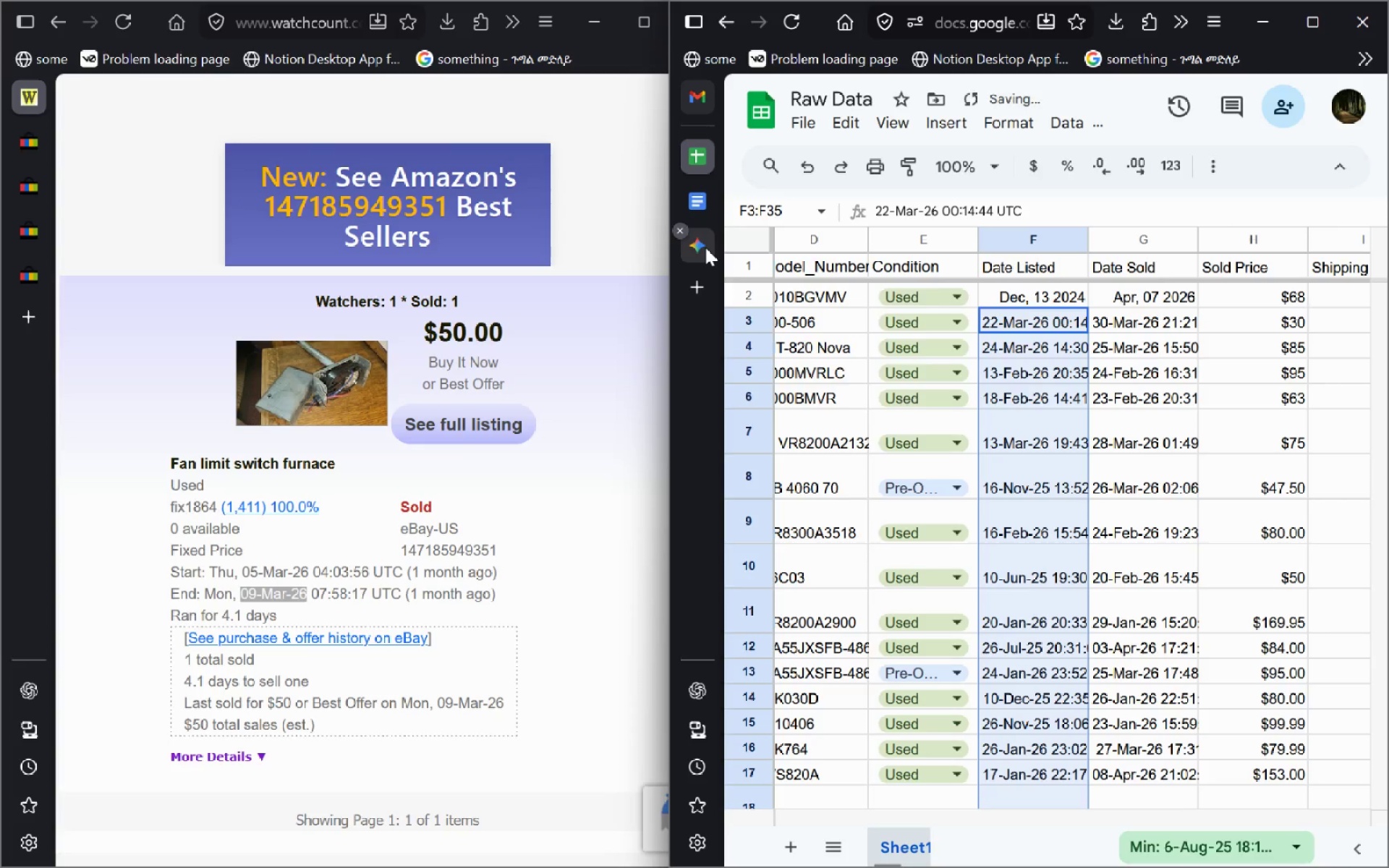 
left_click([705, 247])
 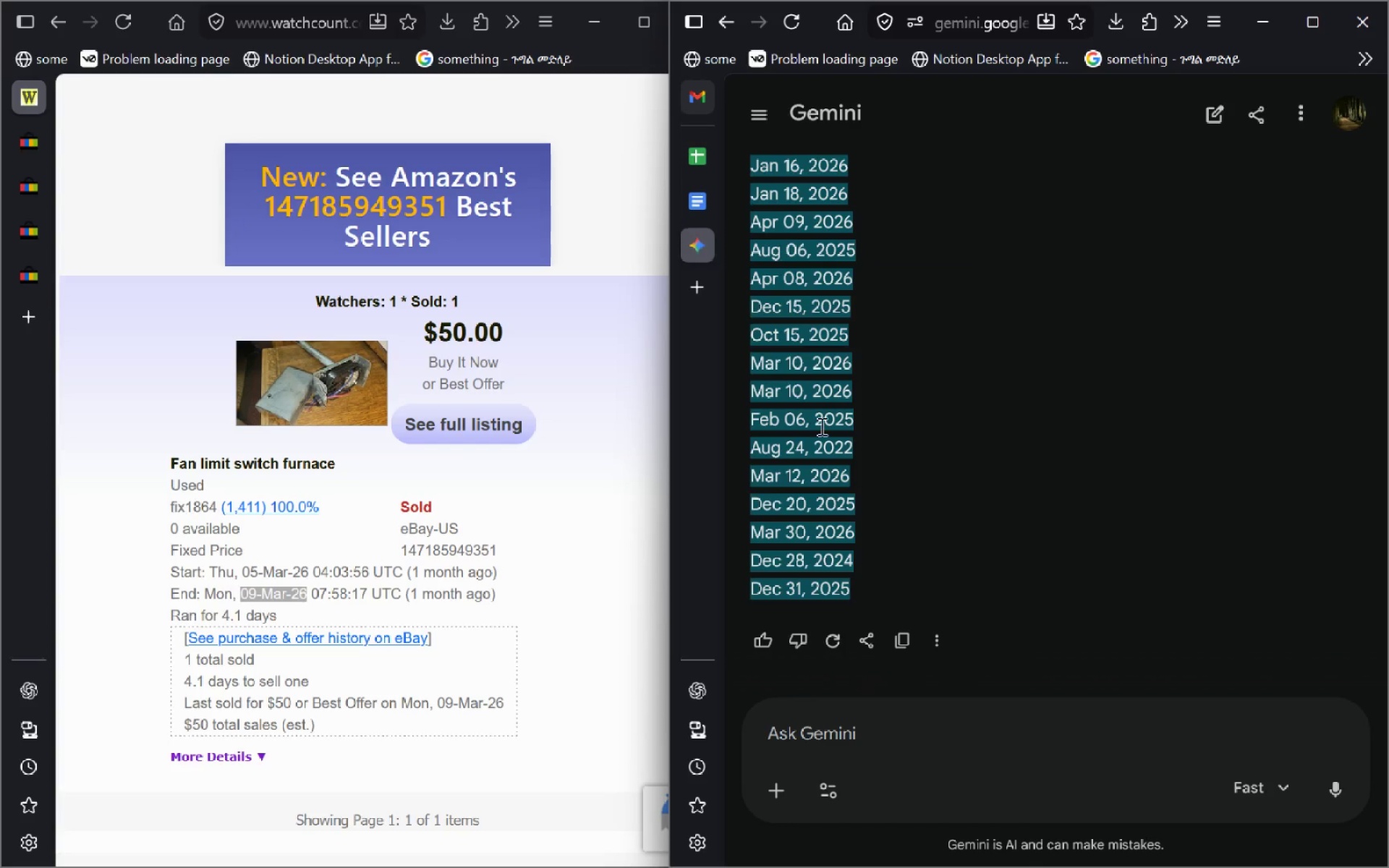 
key(Control+C)
 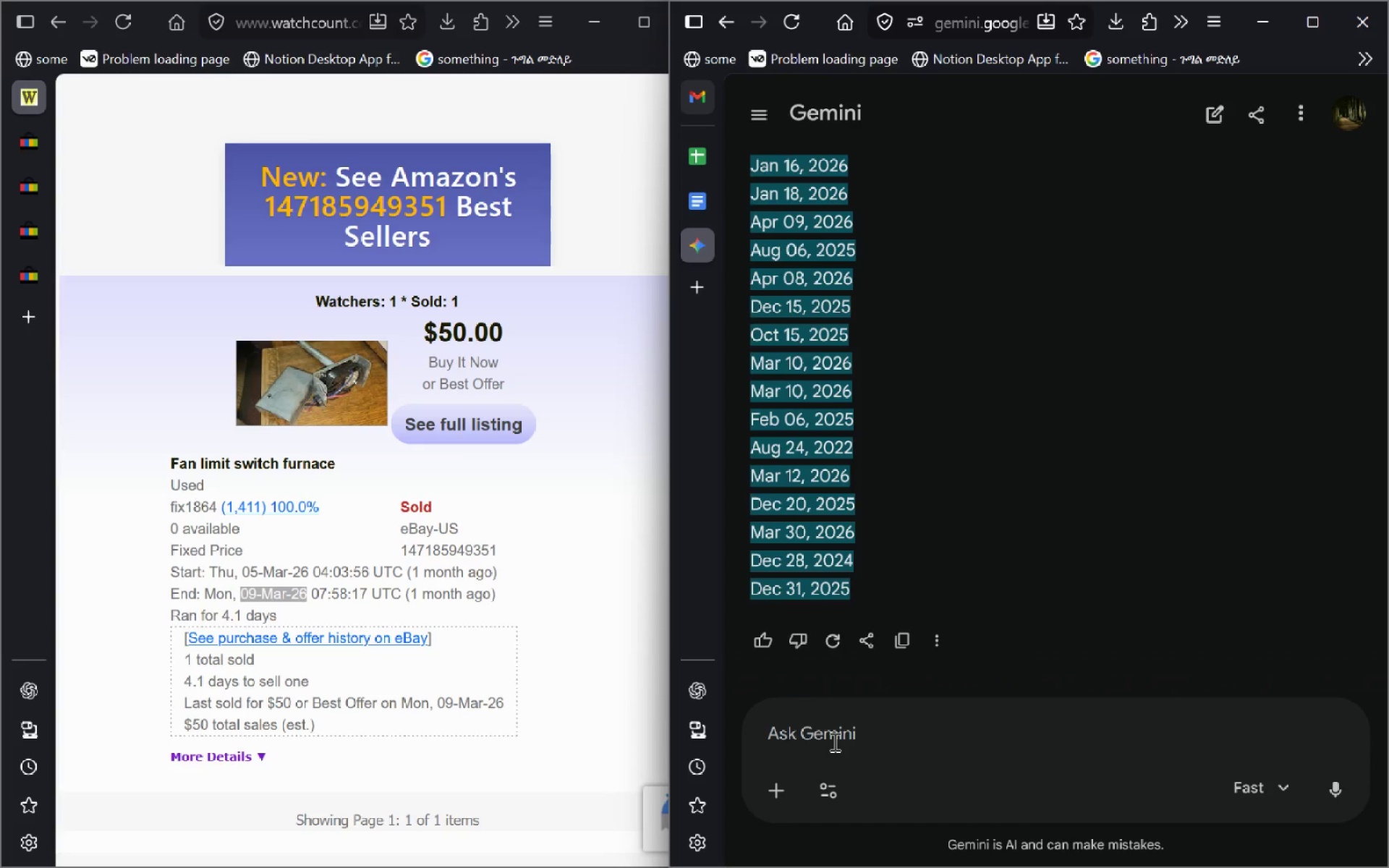 
left_click([833, 741])
 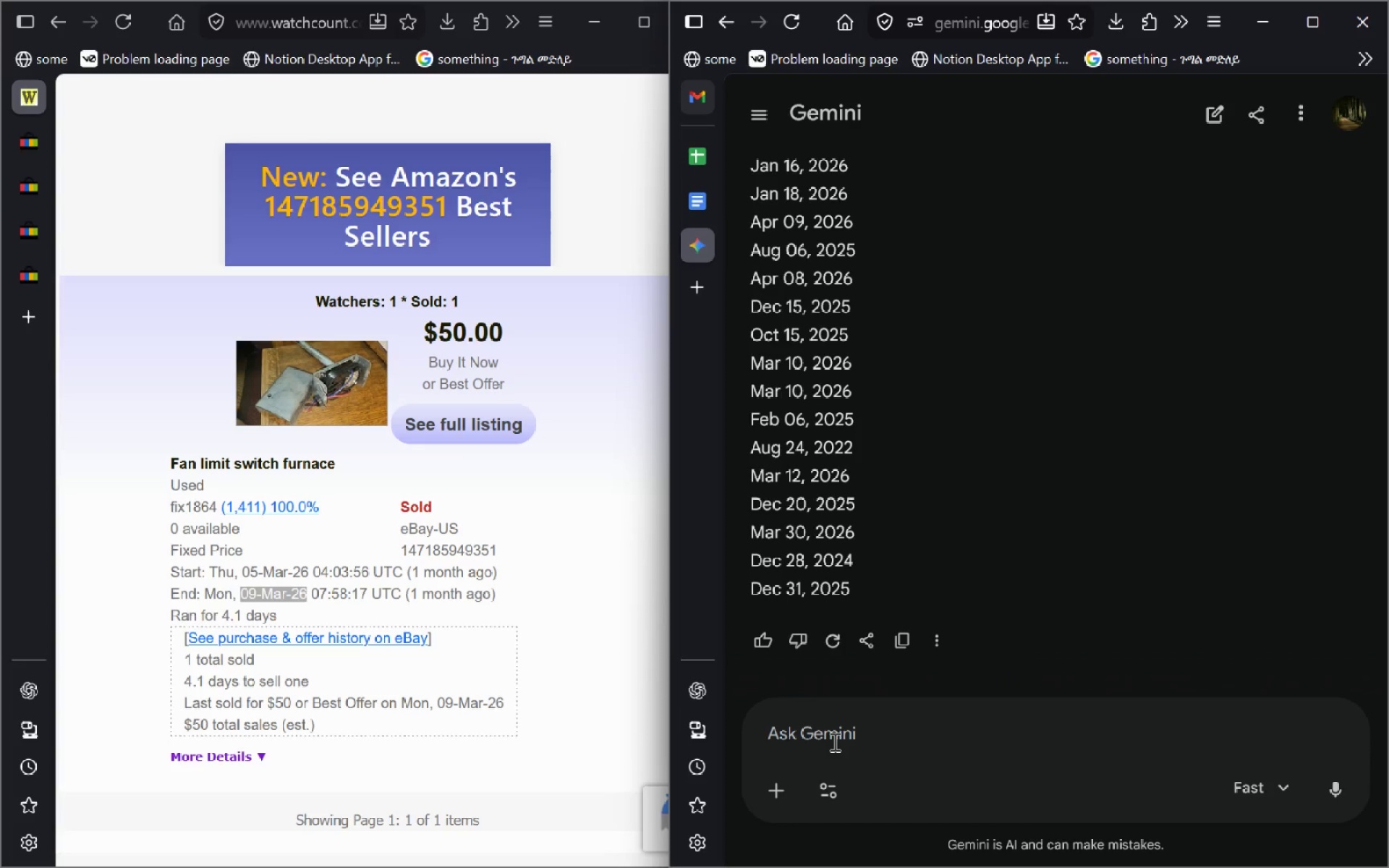 
left_click([711, 201])
 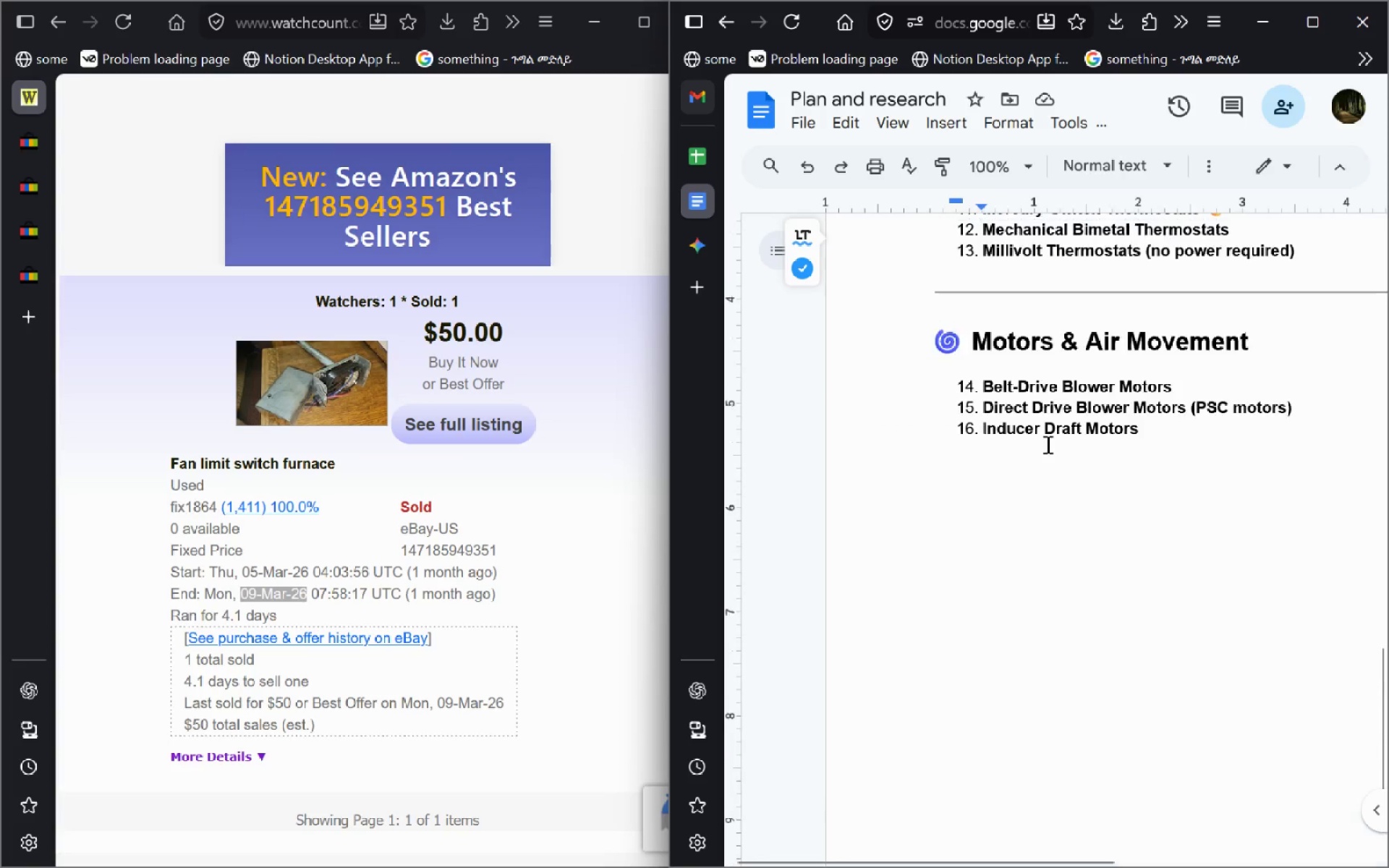 
left_click([1184, 428])
 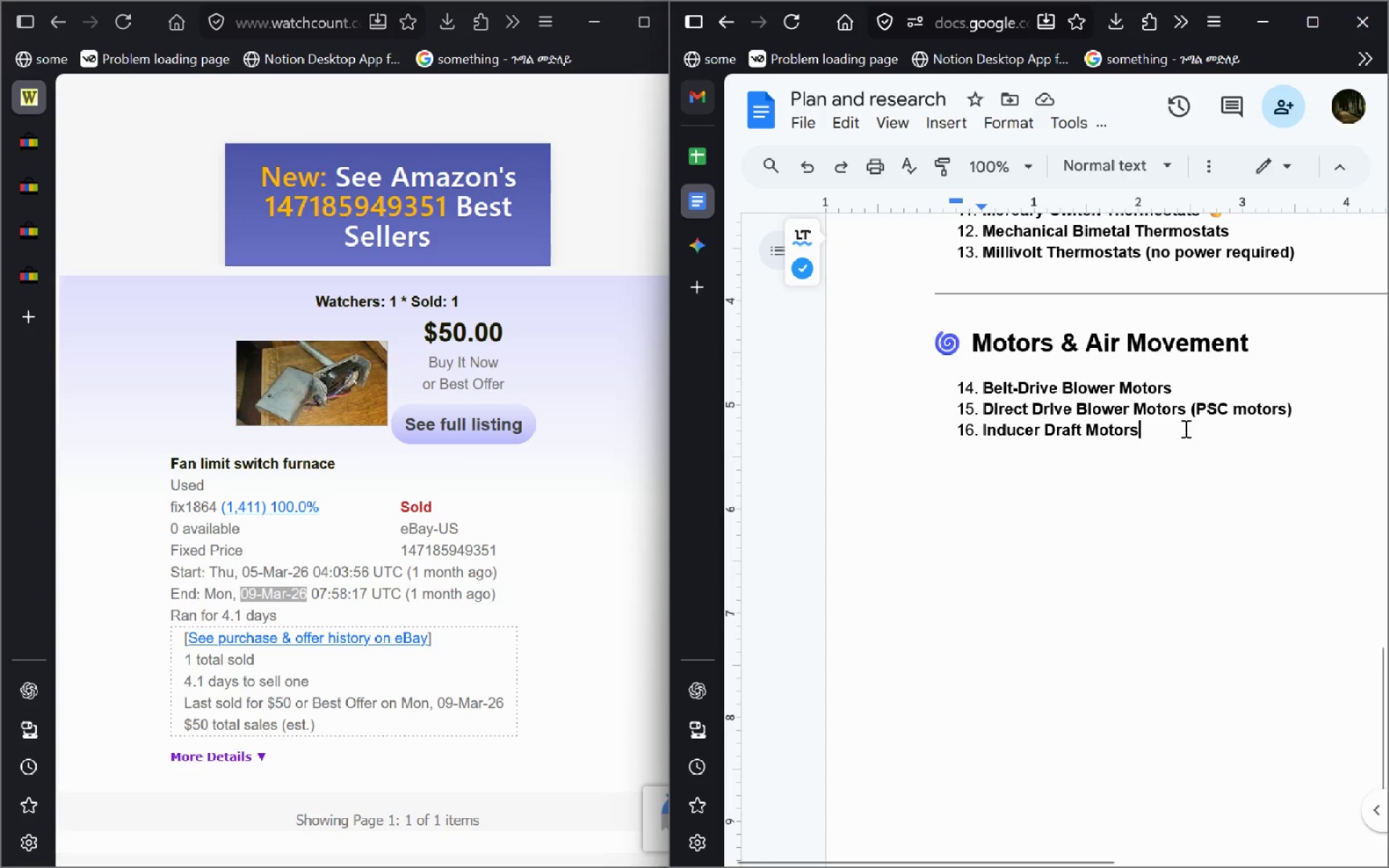 
key(Enter)
 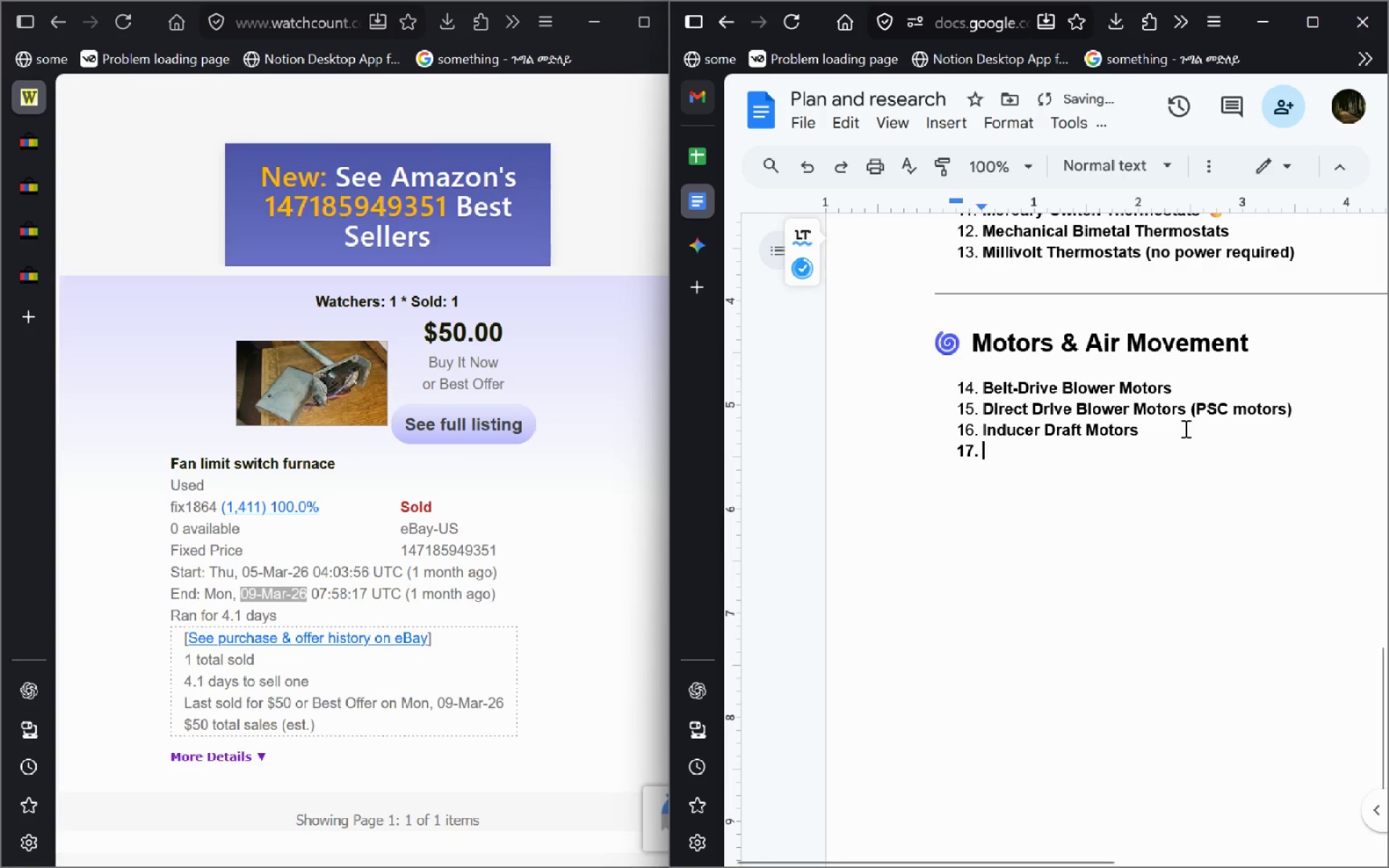 
key(Enter)
 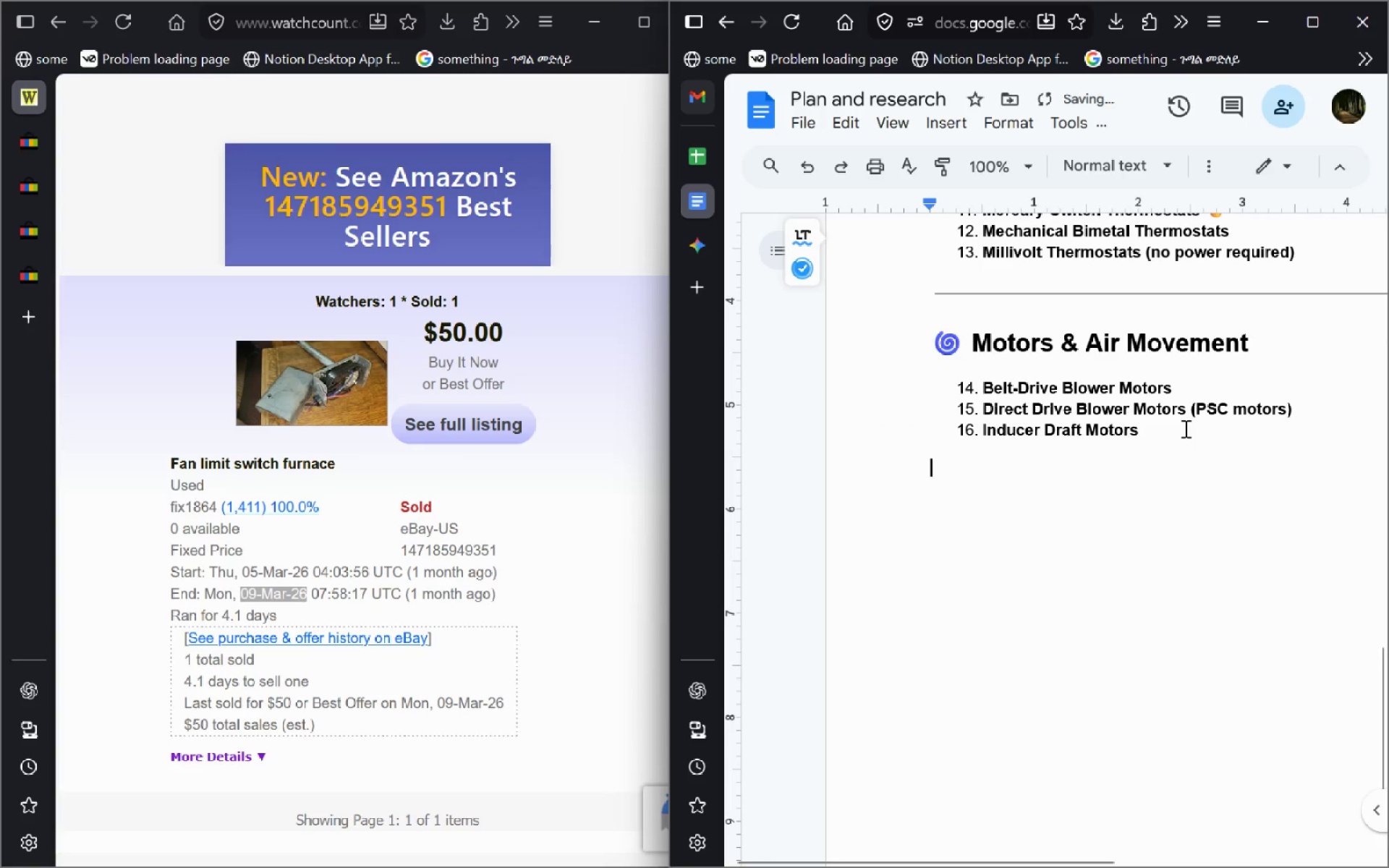 
key(Enter)
 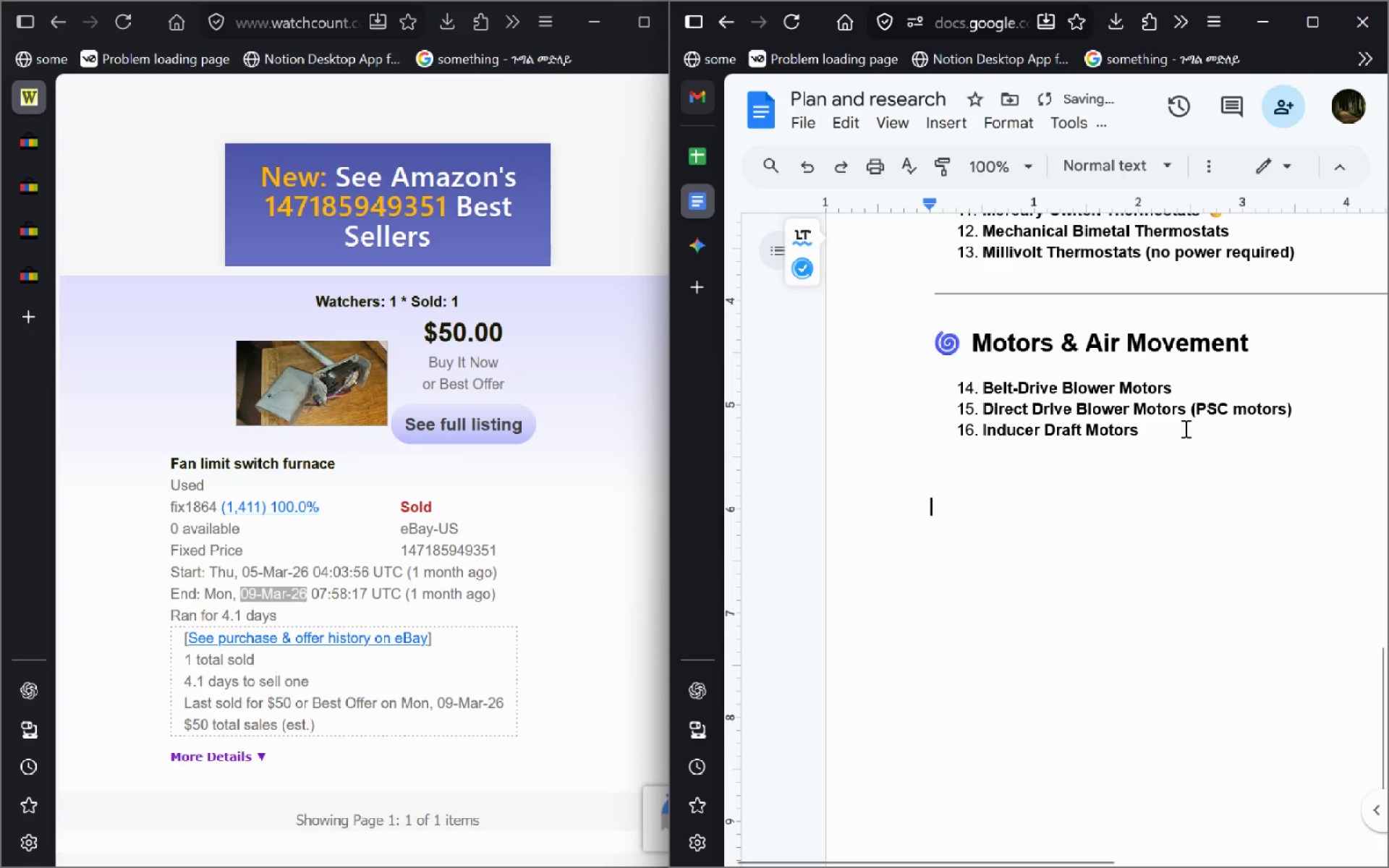 
key(Control+V)
 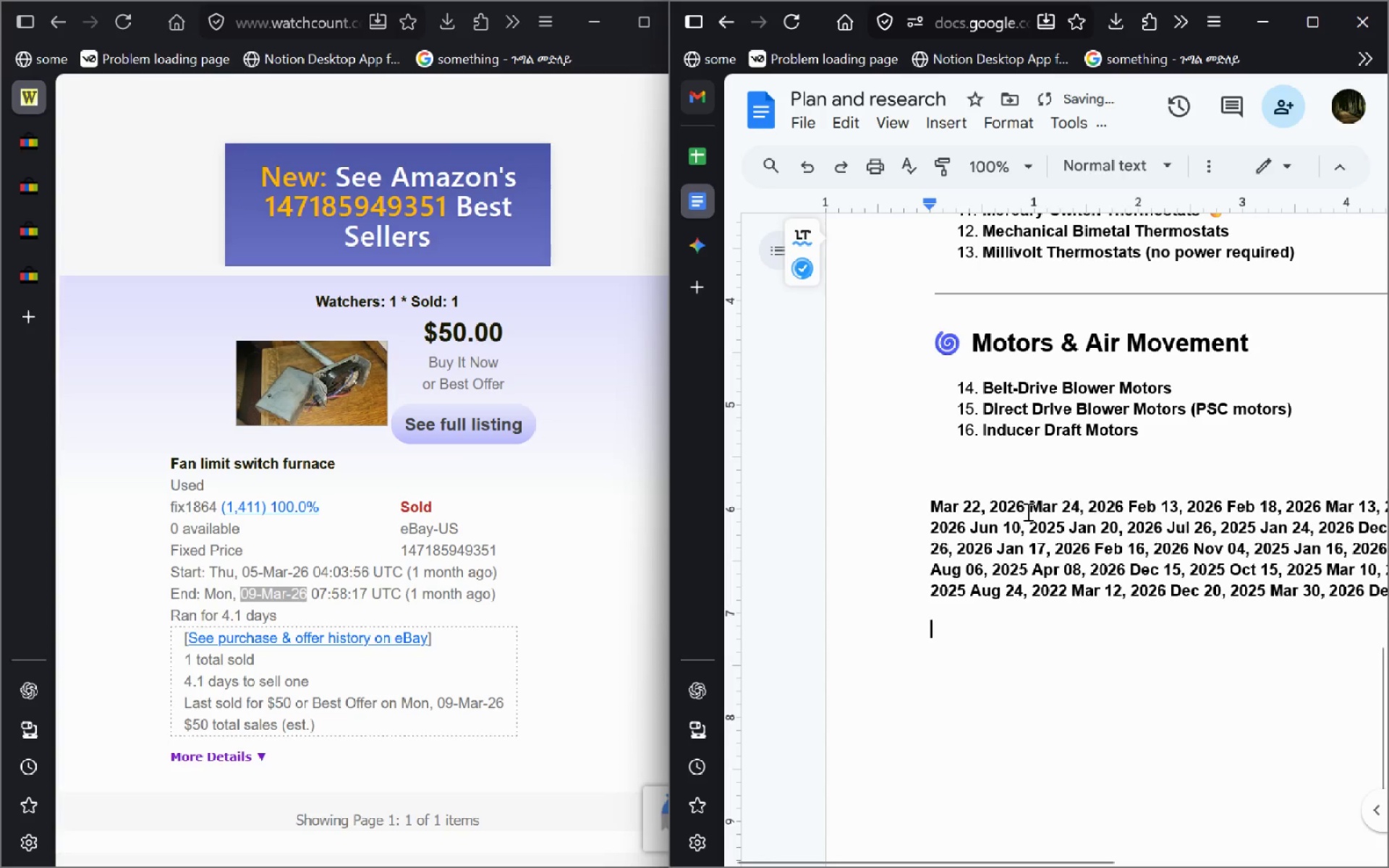 
key(Control+A)
 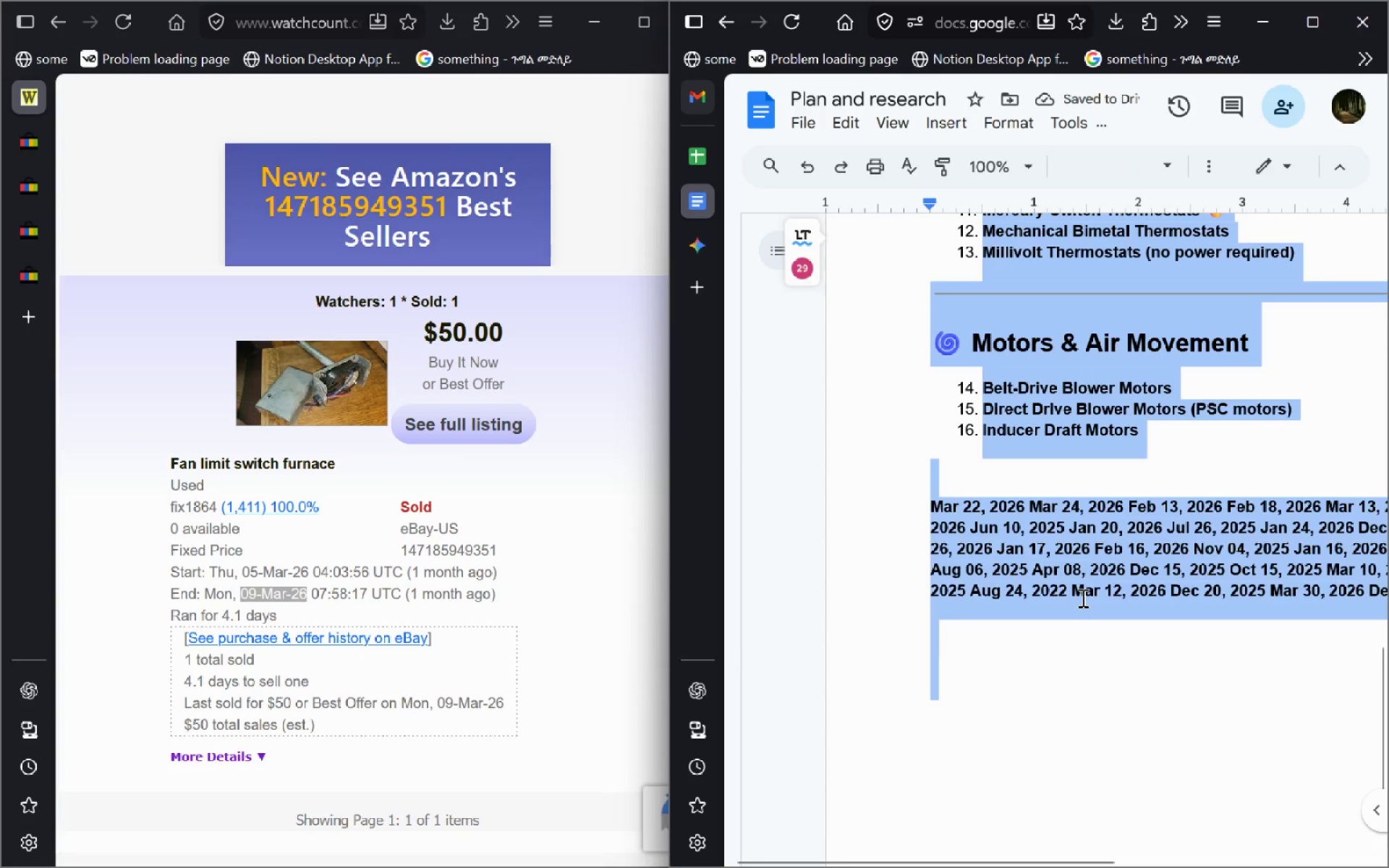 
left_click([1082, 597])
 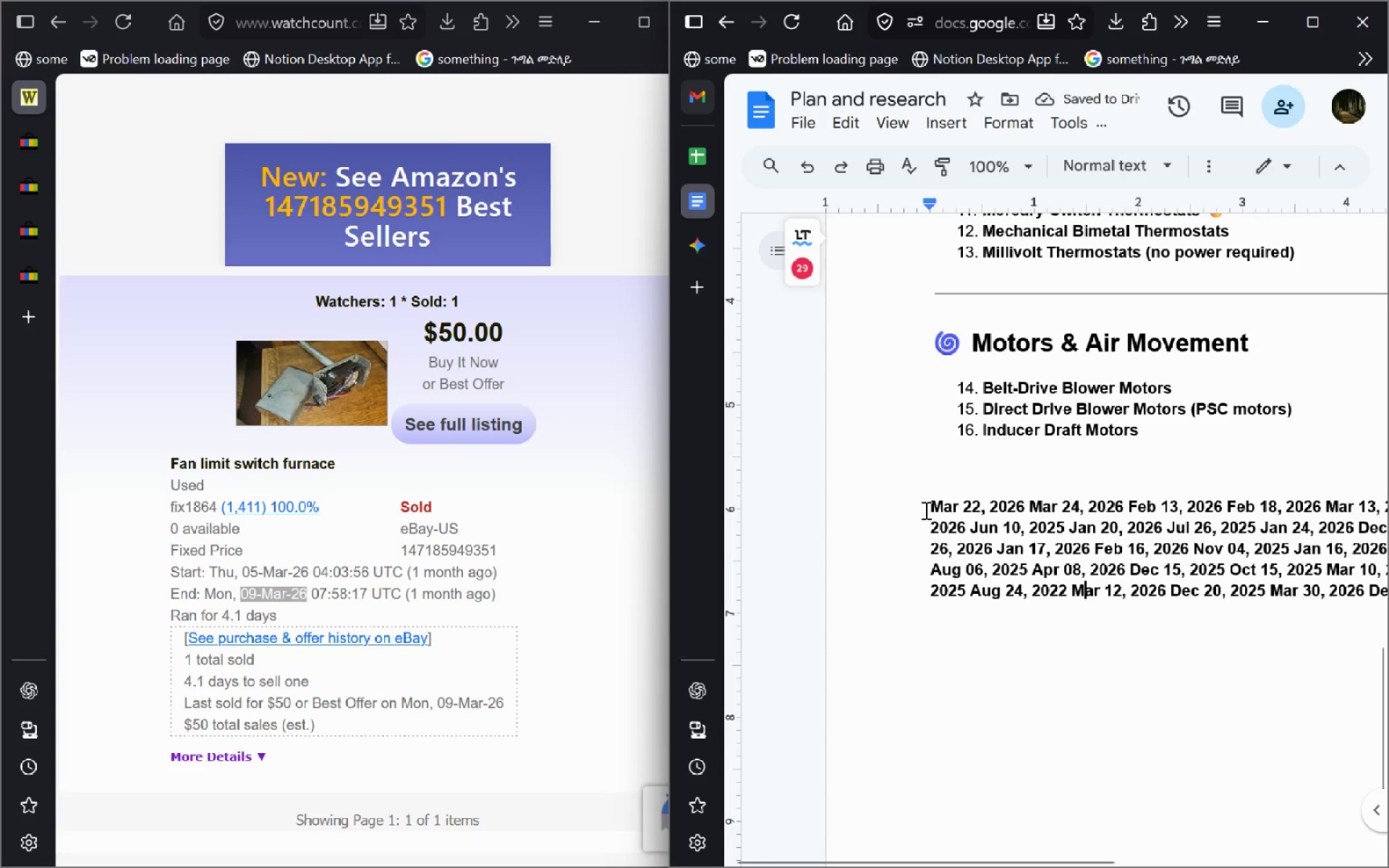 
left_click_drag(start_coordinate=[925, 510], to_coordinate=[1388, 603])
 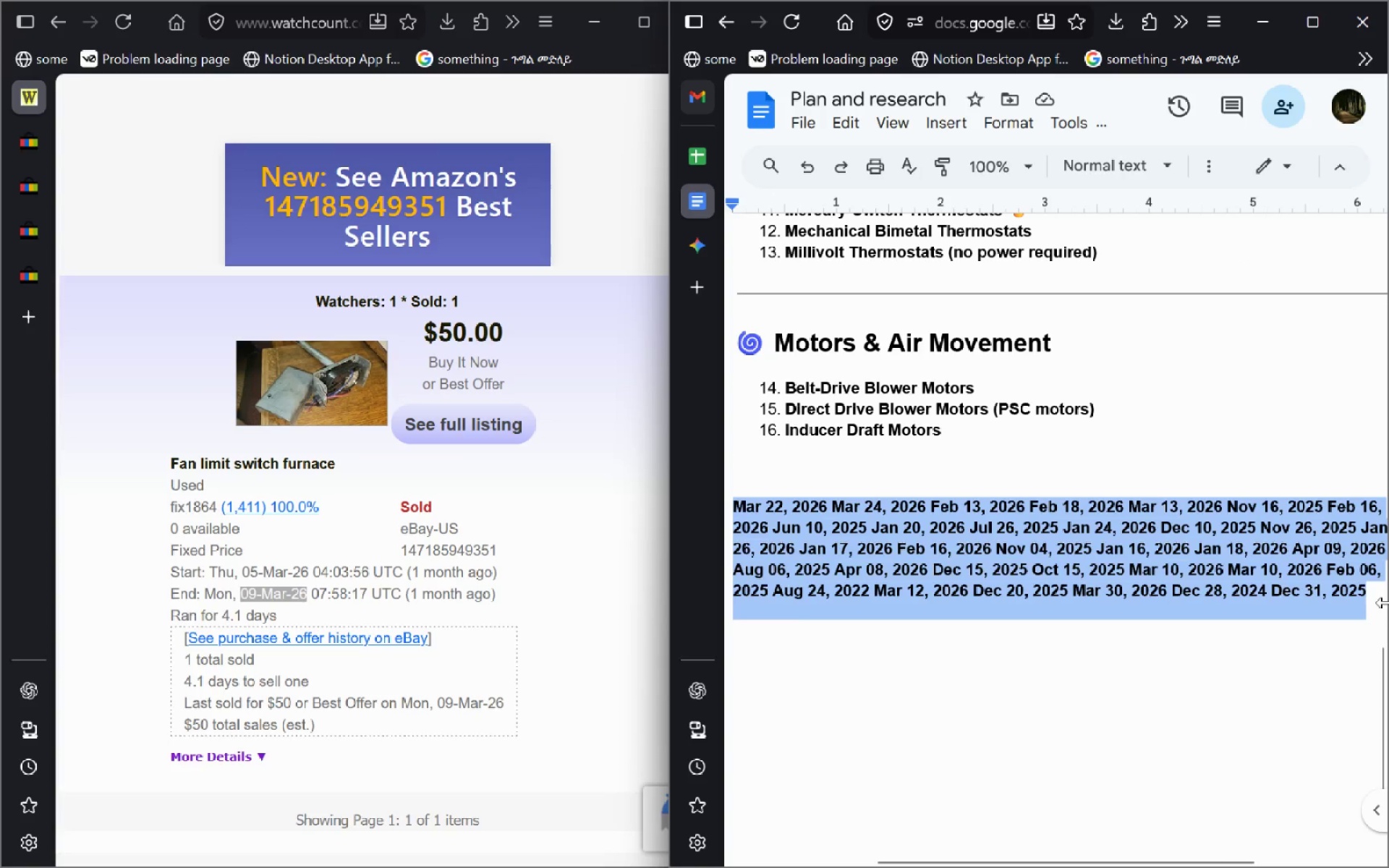 
key(Control+C)
 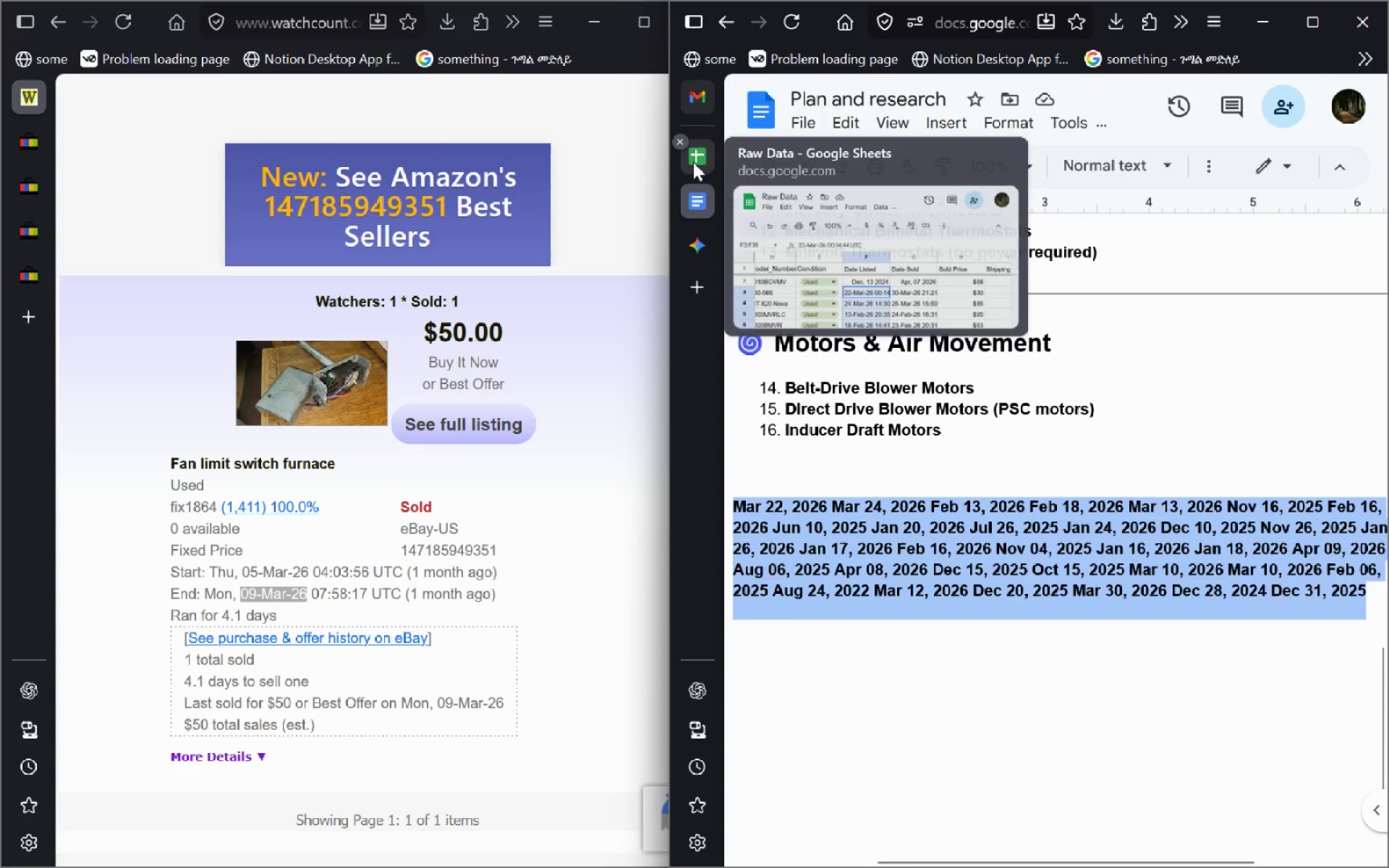 
left_click([693, 162])
 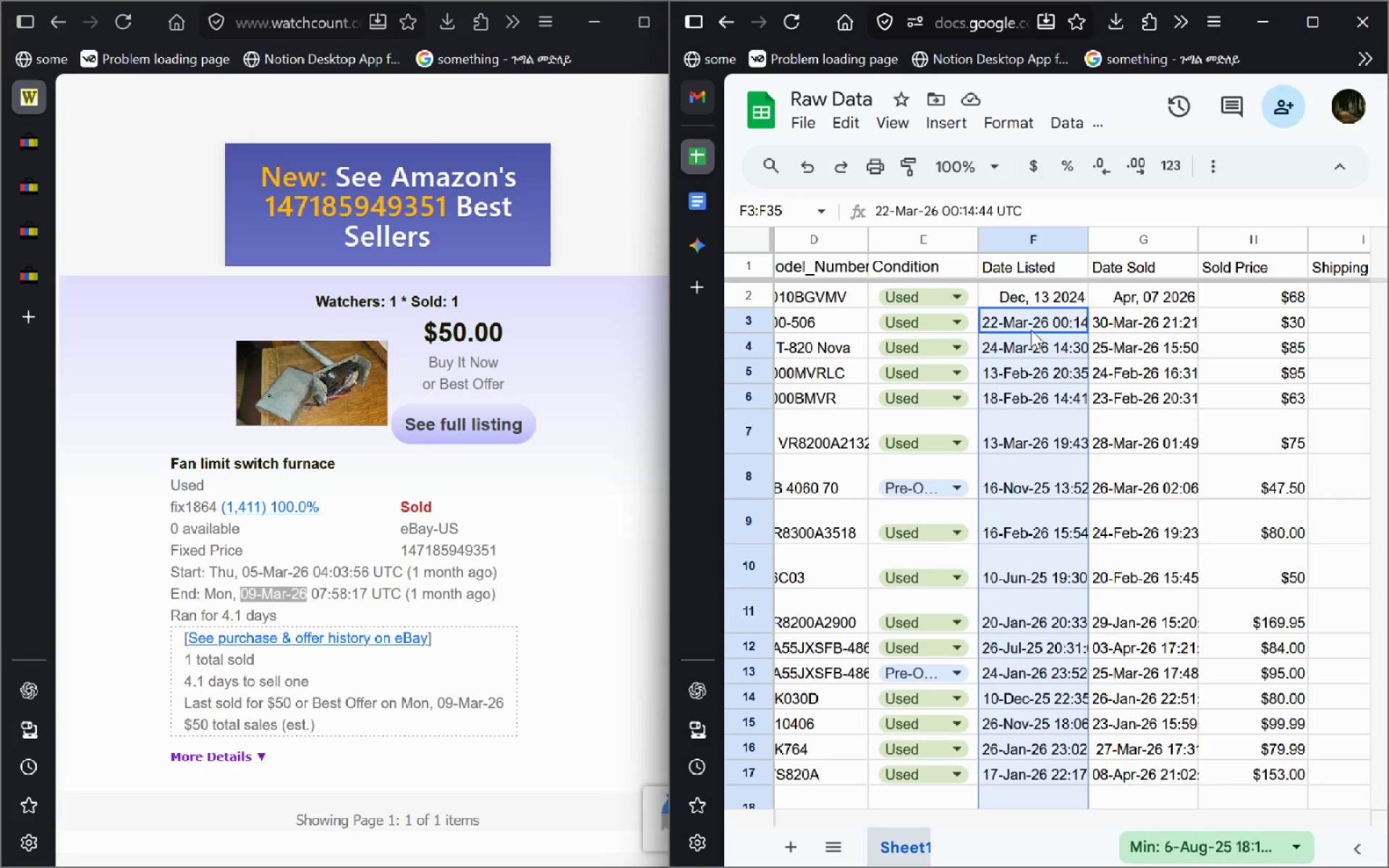 
left_click_drag(start_coordinate=[1034, 330], to_coordinate=[1053, 574])
 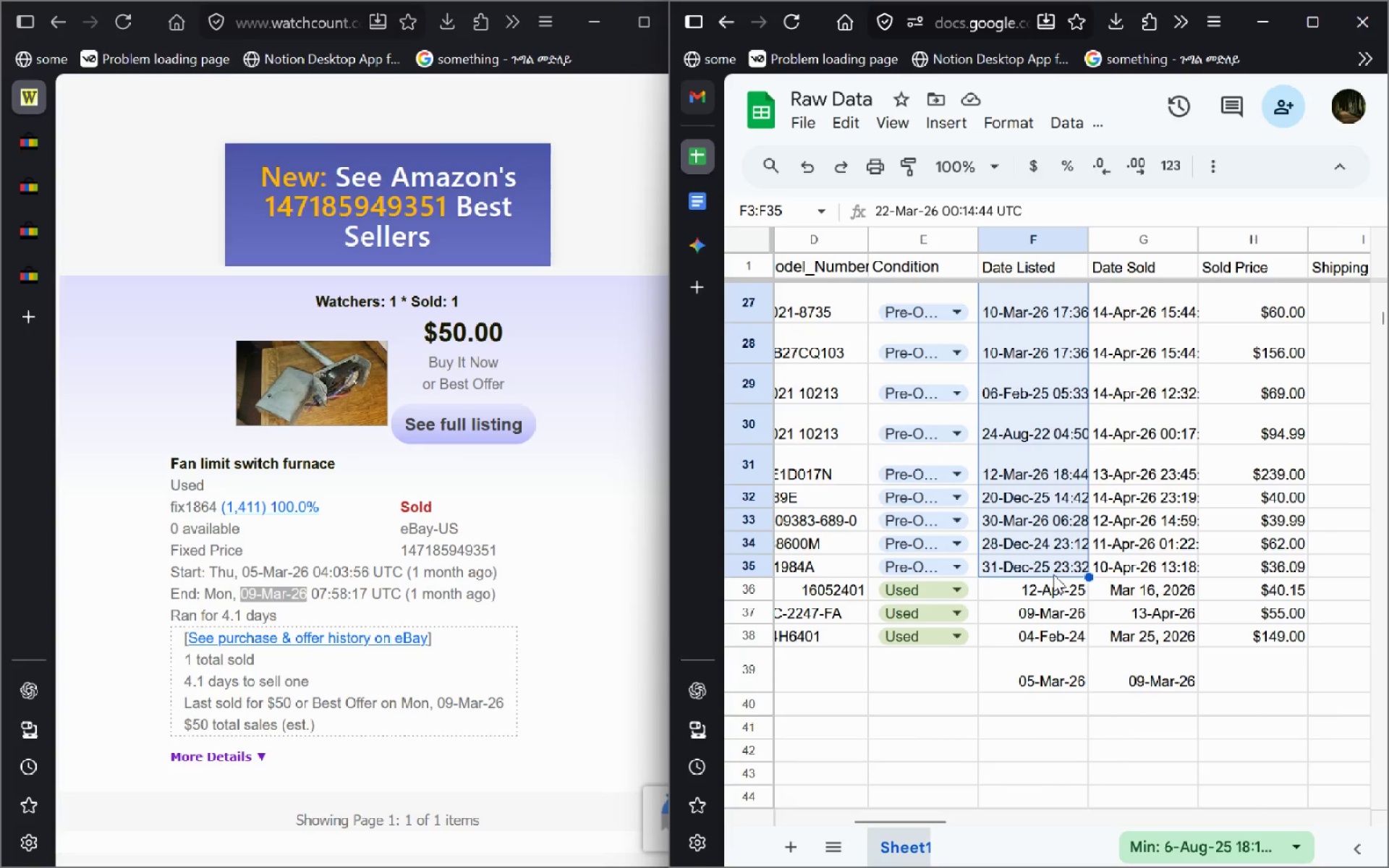 
key(Control+V)
 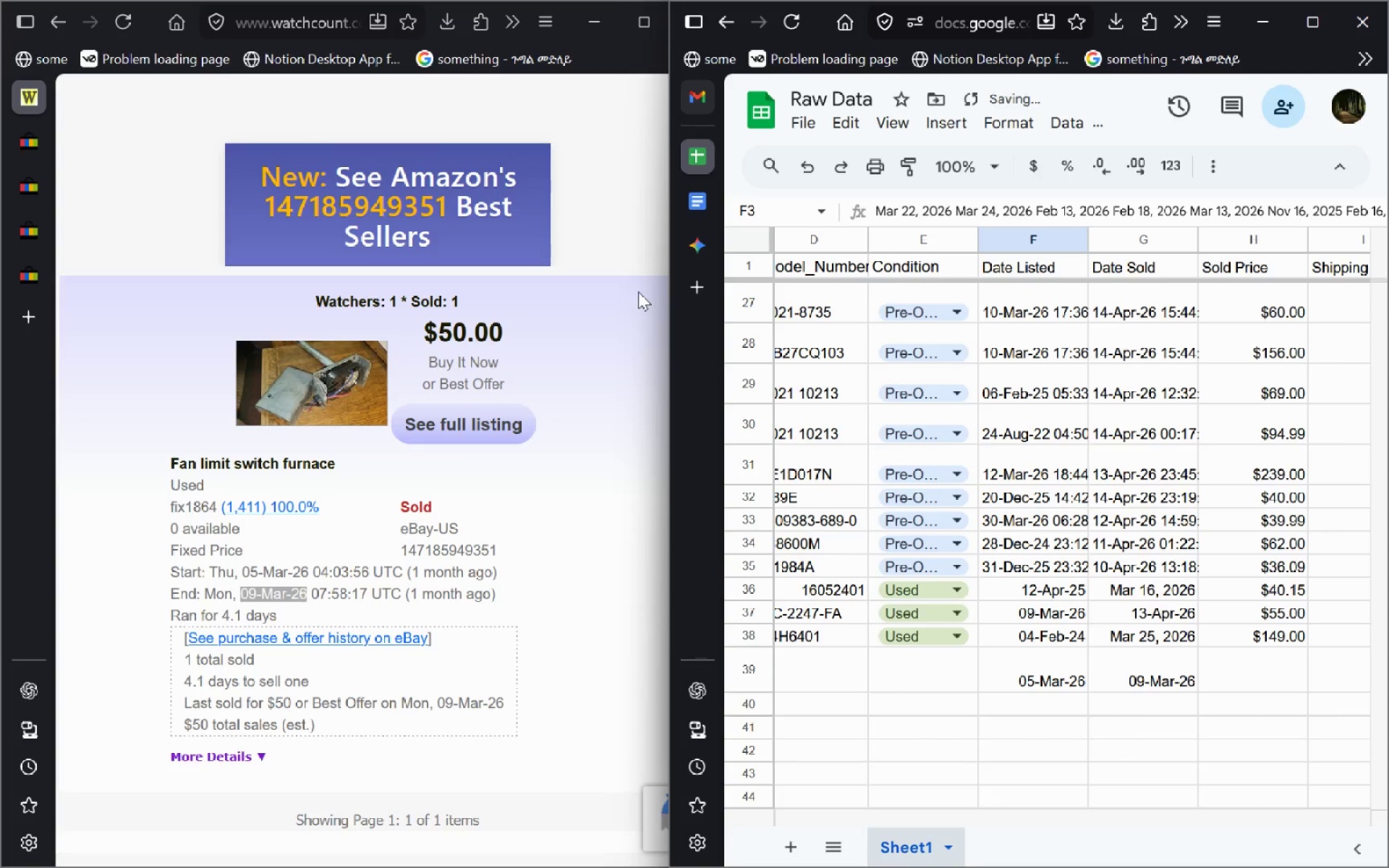 
mouse_move([695, 244])
 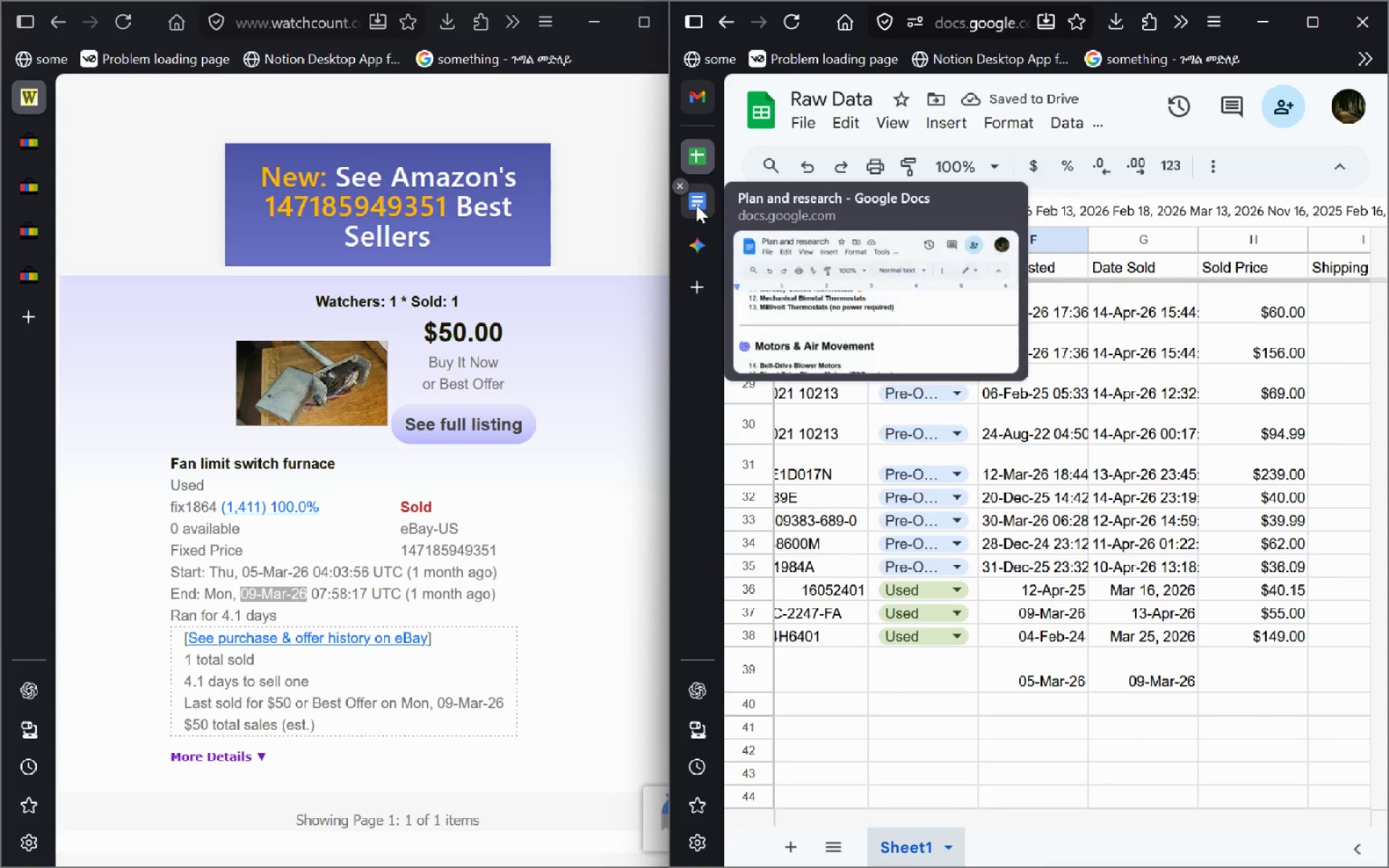 
left_click([696, 205])
 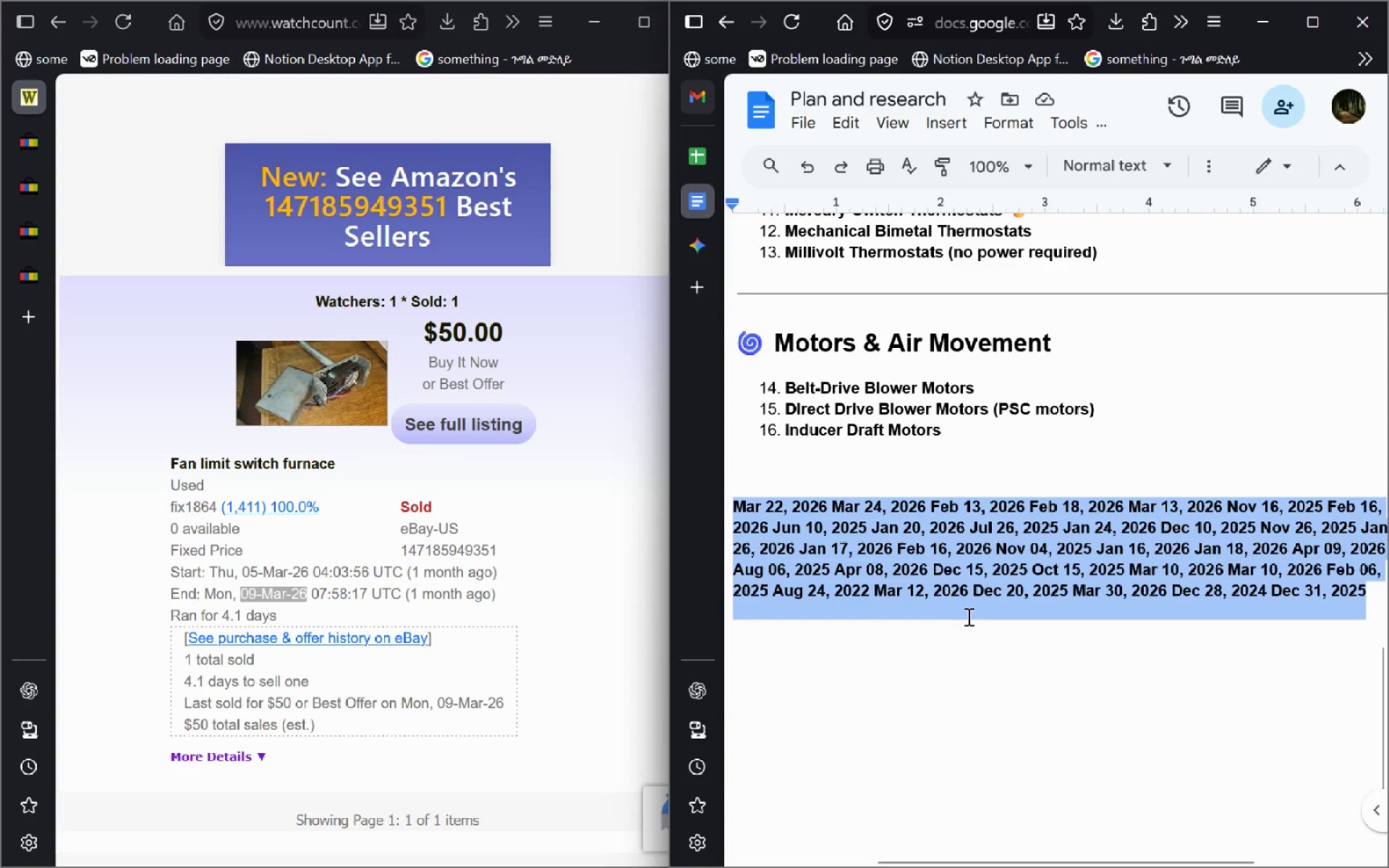 
key(Control+C)
 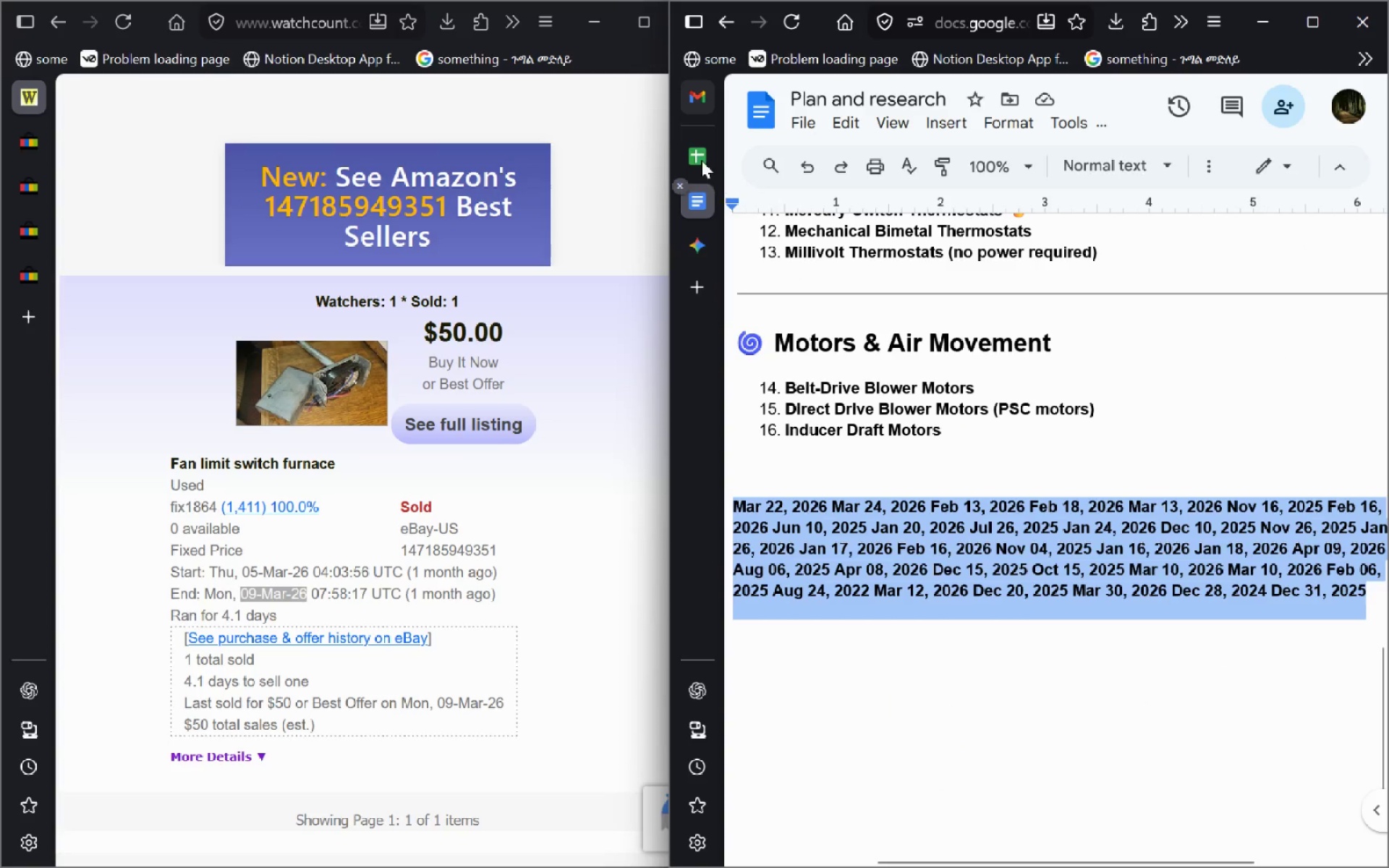 
left_click([700, 154])
 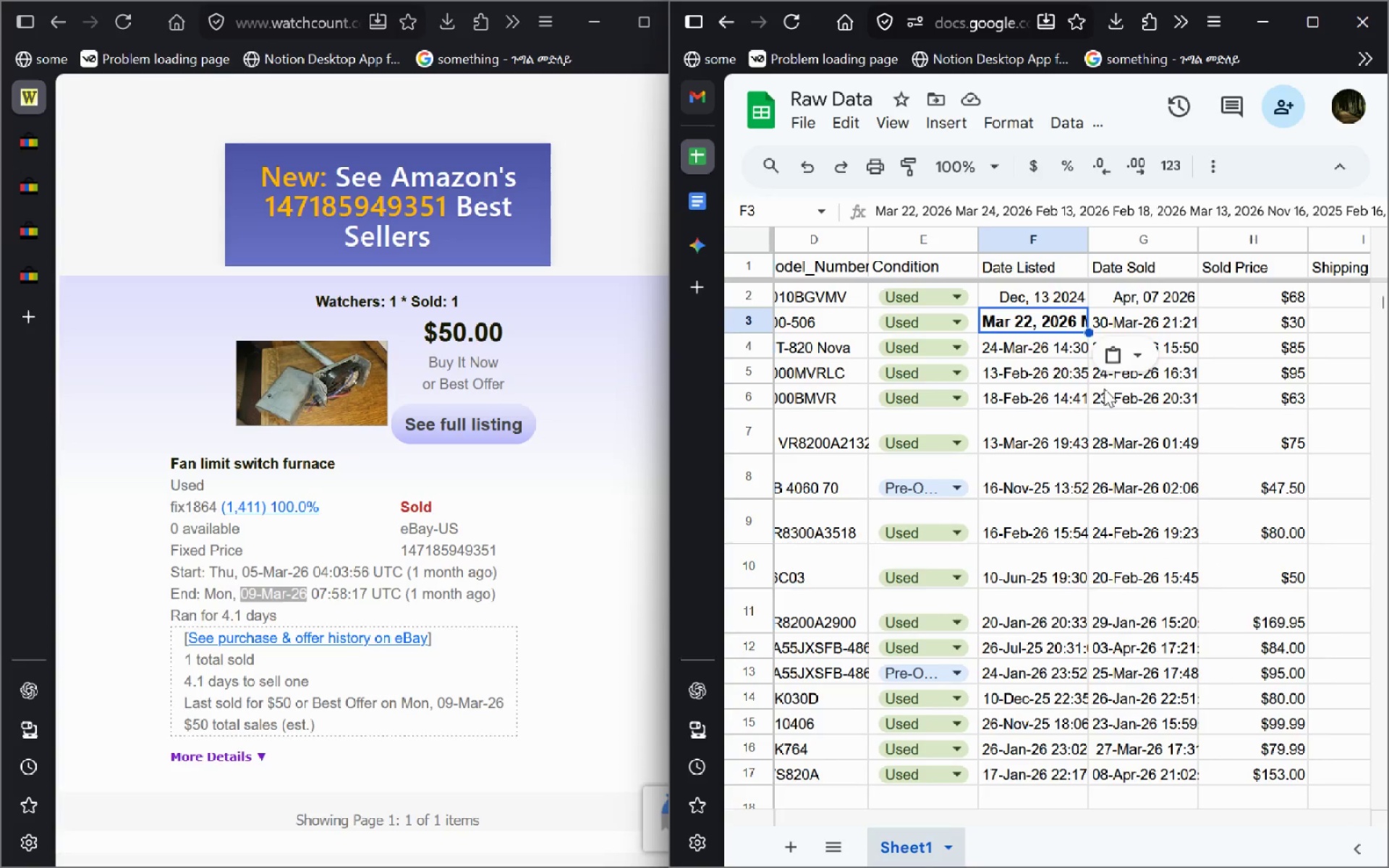 
key(Control+ControlLeft)
 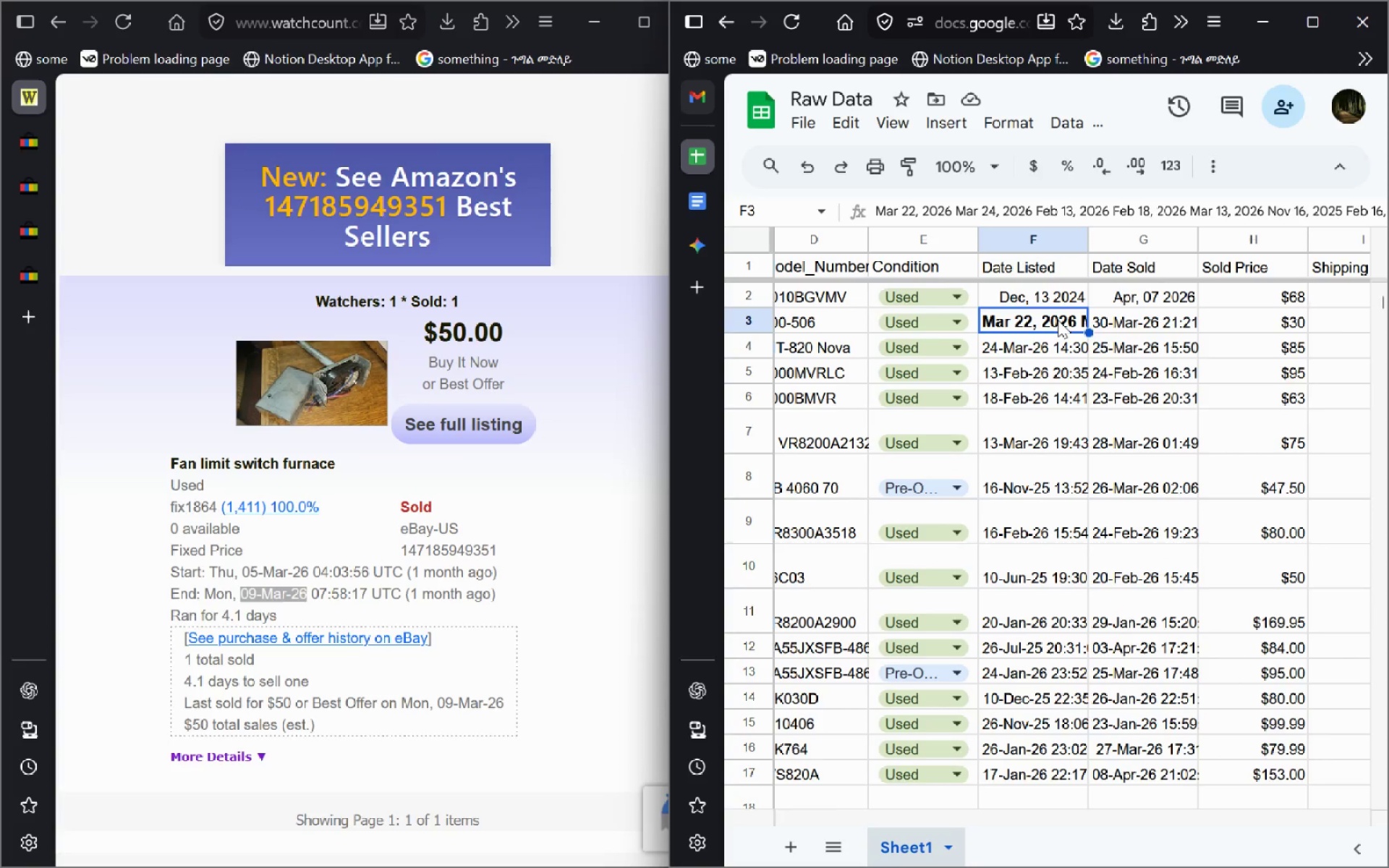 
double_click([1058, 320])
 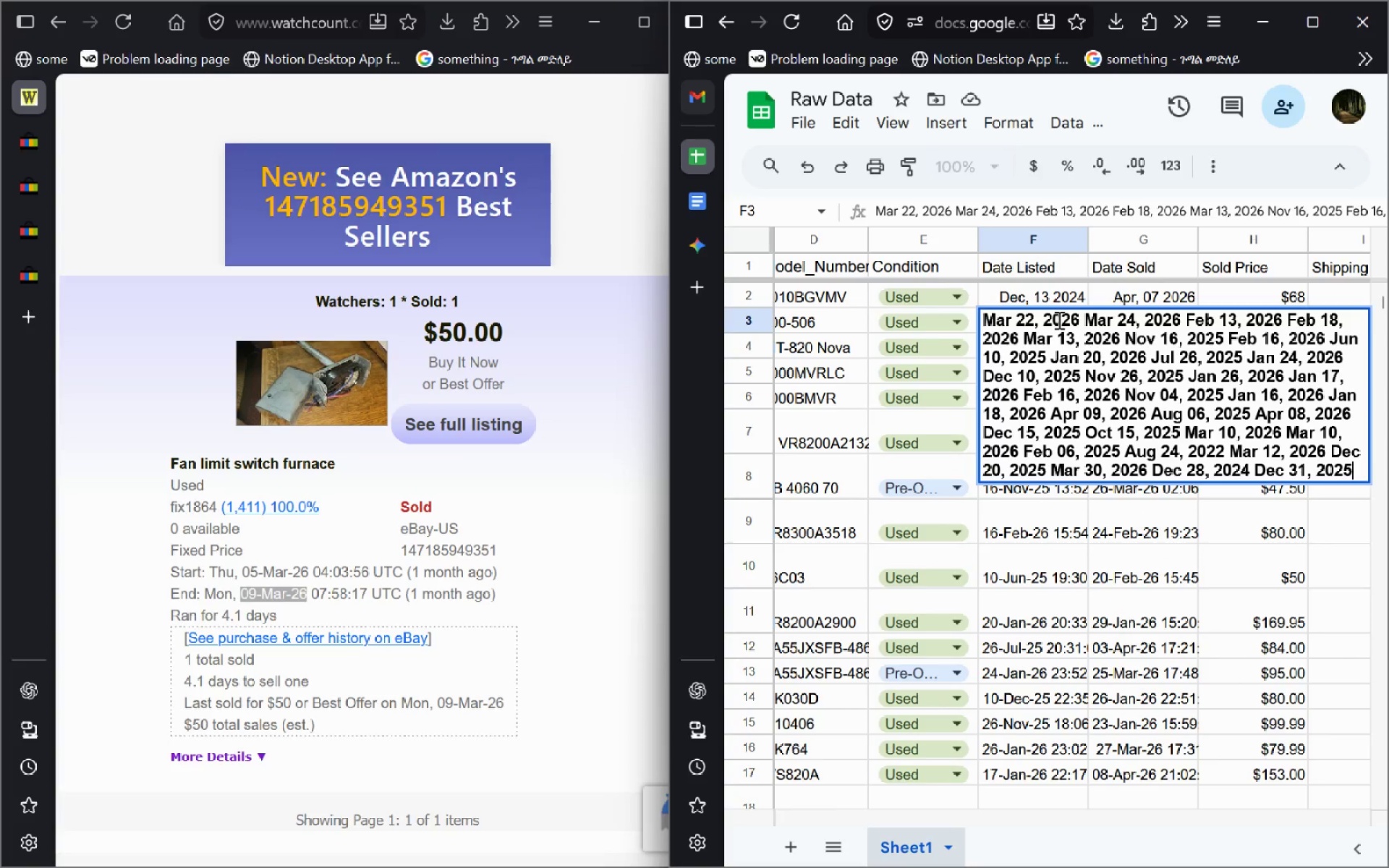 
key(Control+Z)
 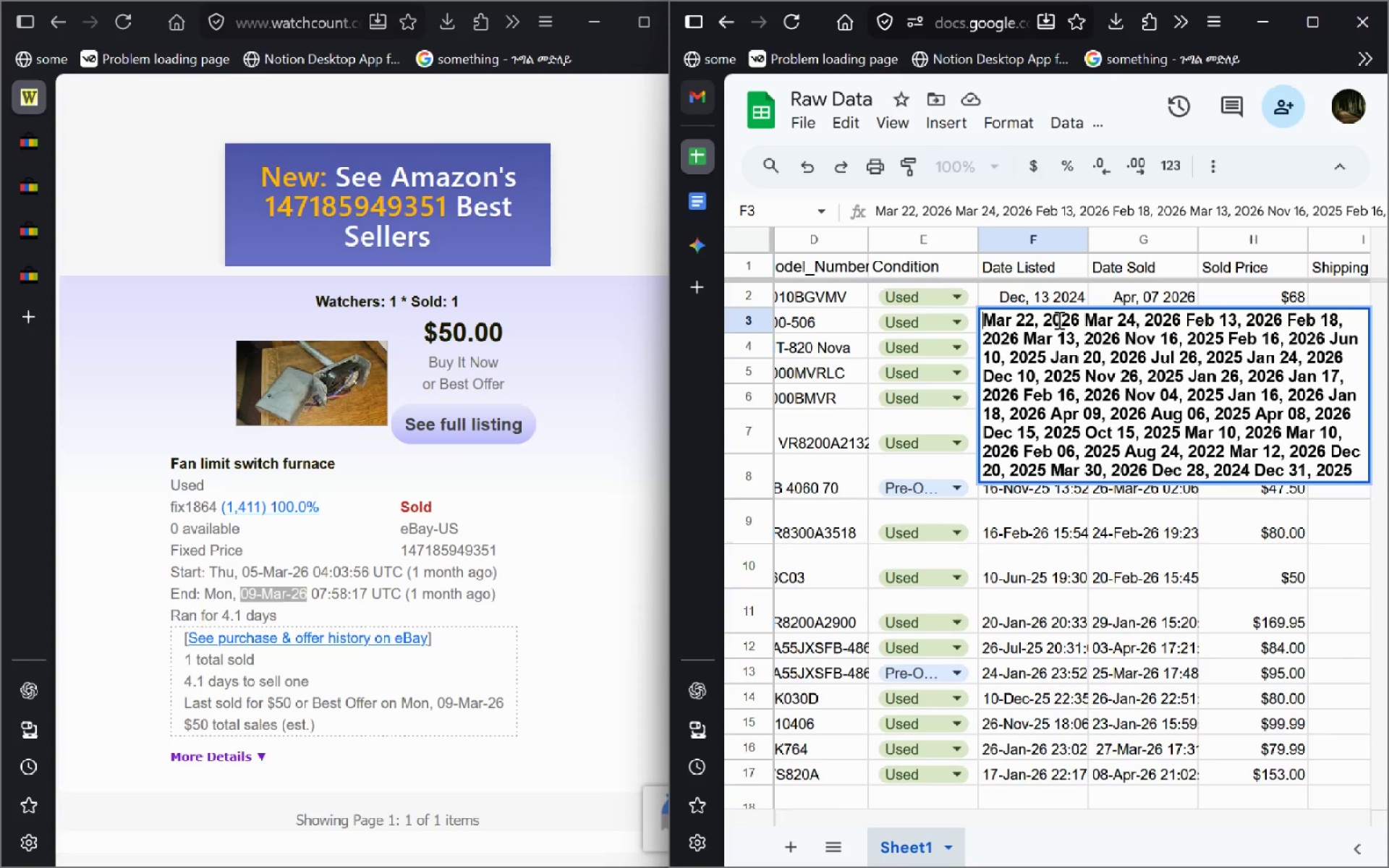 
key(Control+Z)
 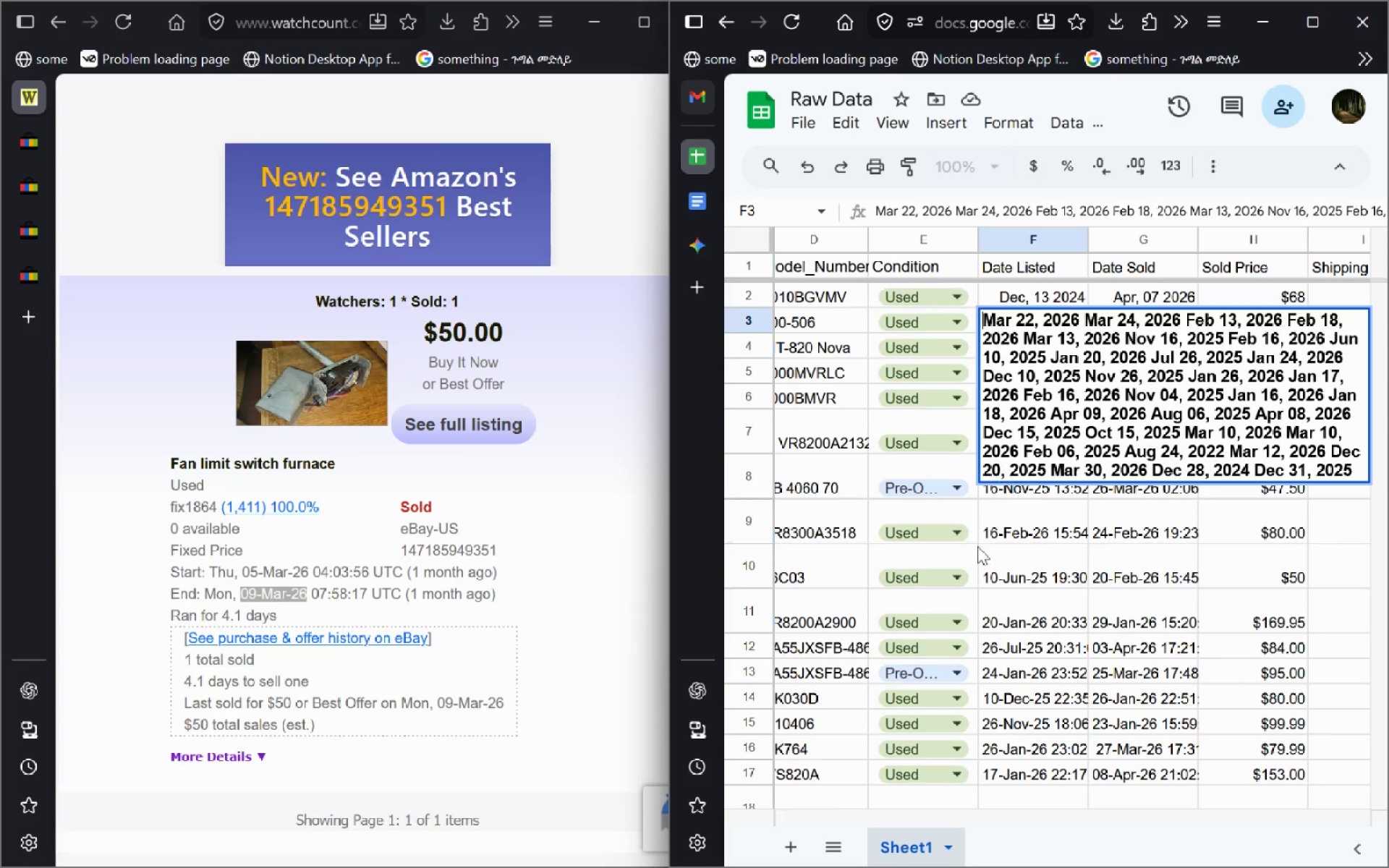 
left_click([984, 573])
 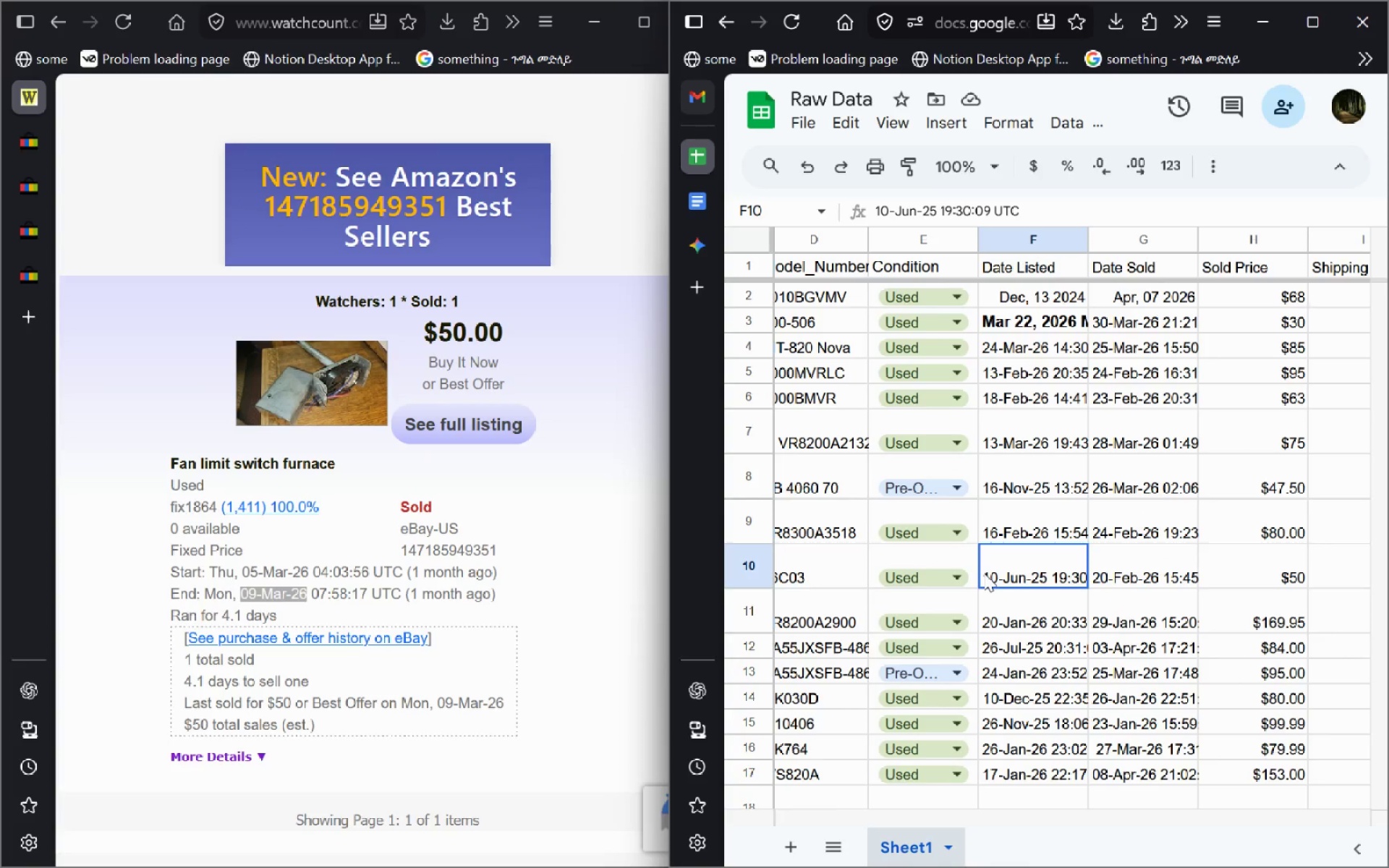 
key(Control+Z)
 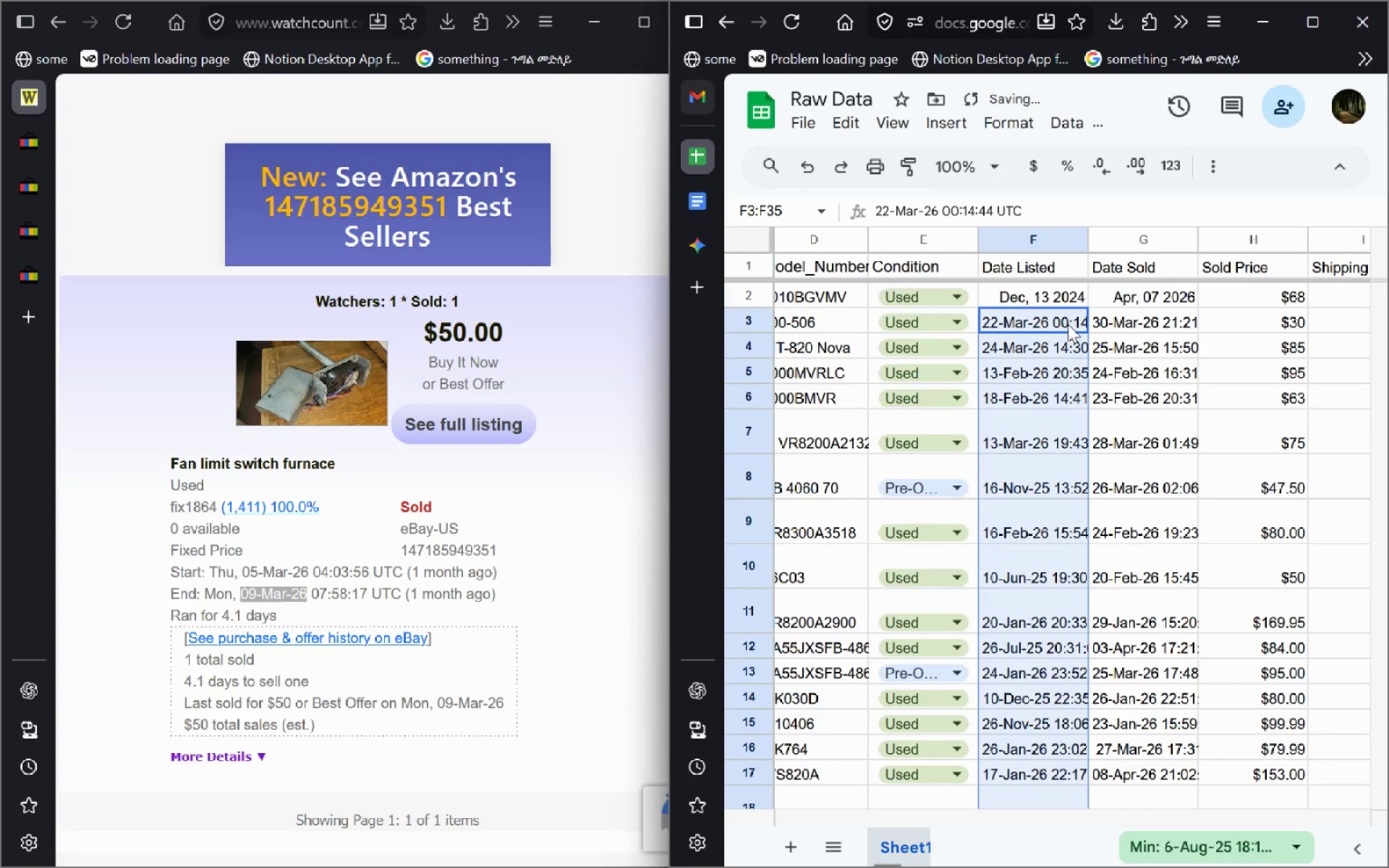 
left_click_drag(start_coordinate=[1053, 322], to_coordinate=[1058, 668])
 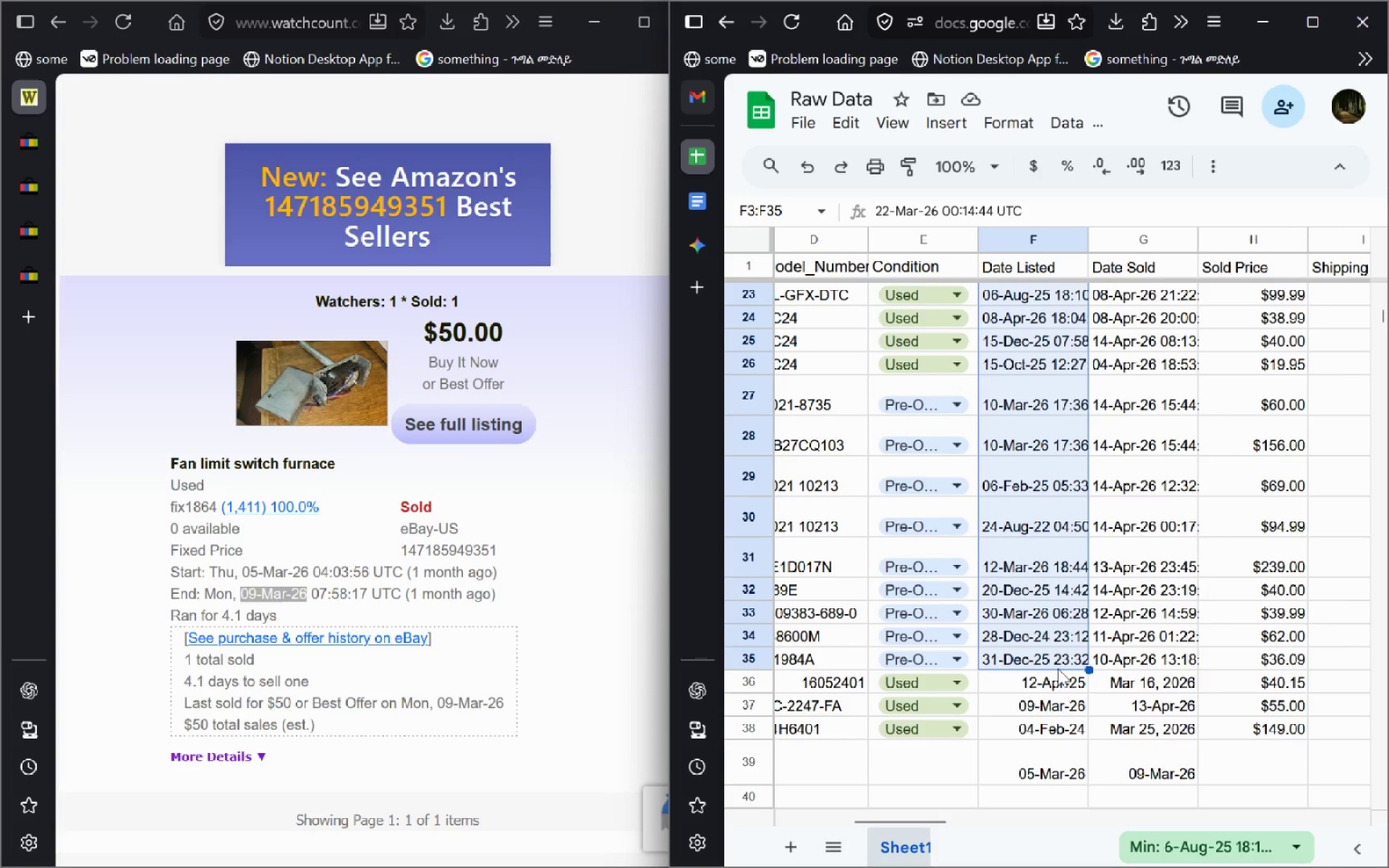 
key(Control+V)
 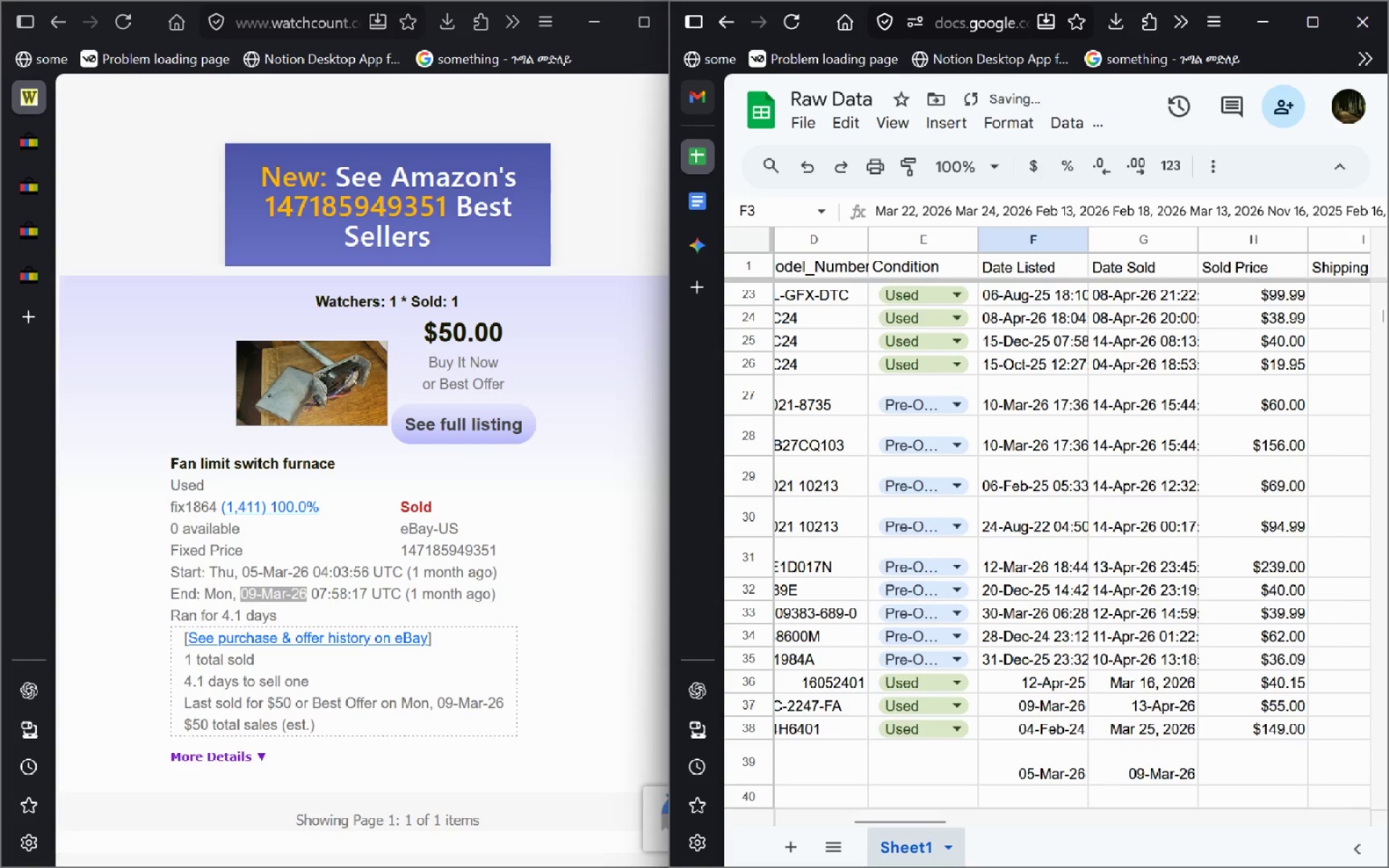 
key(Control+Z)
 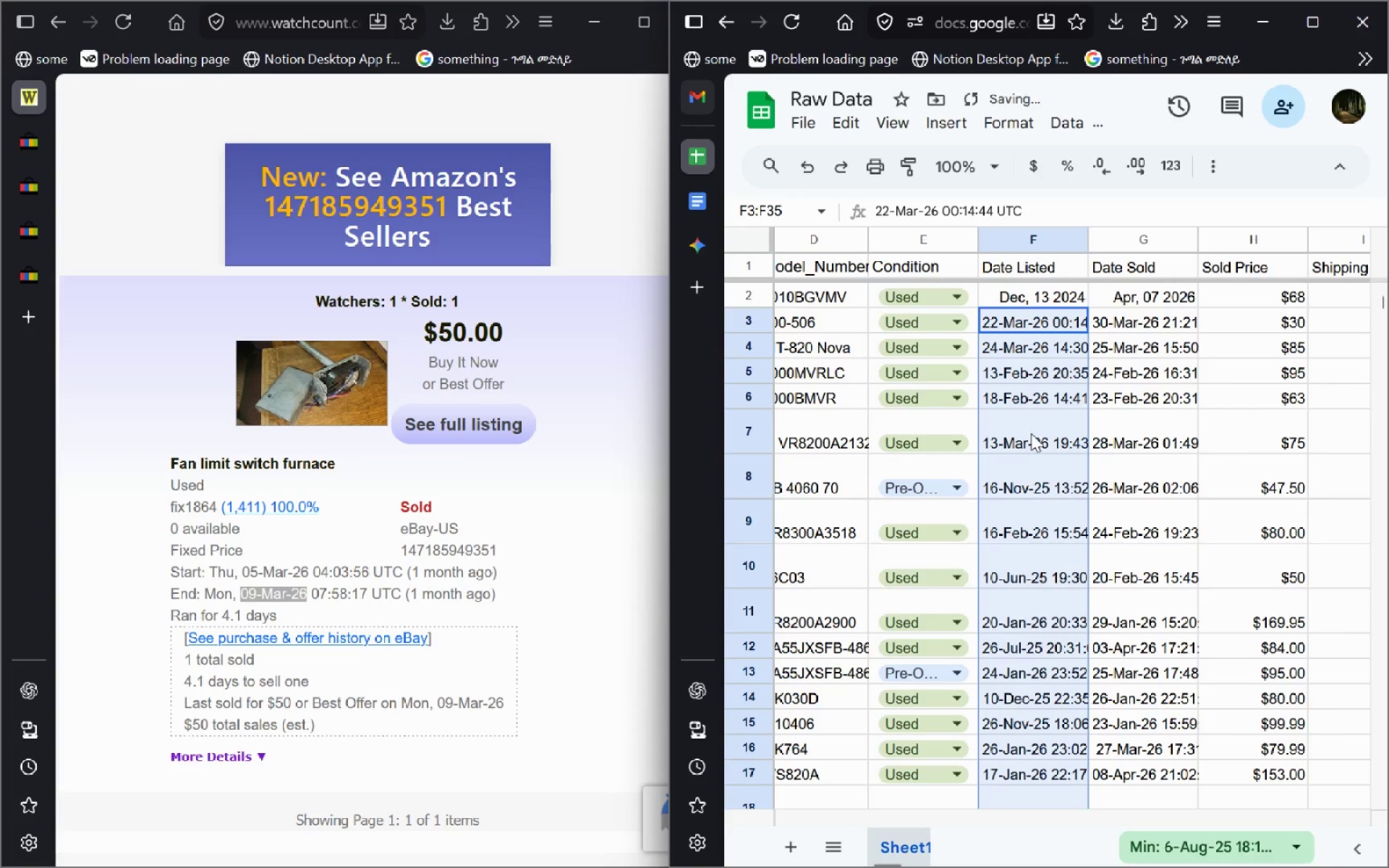 
left_click([1107, 449])
 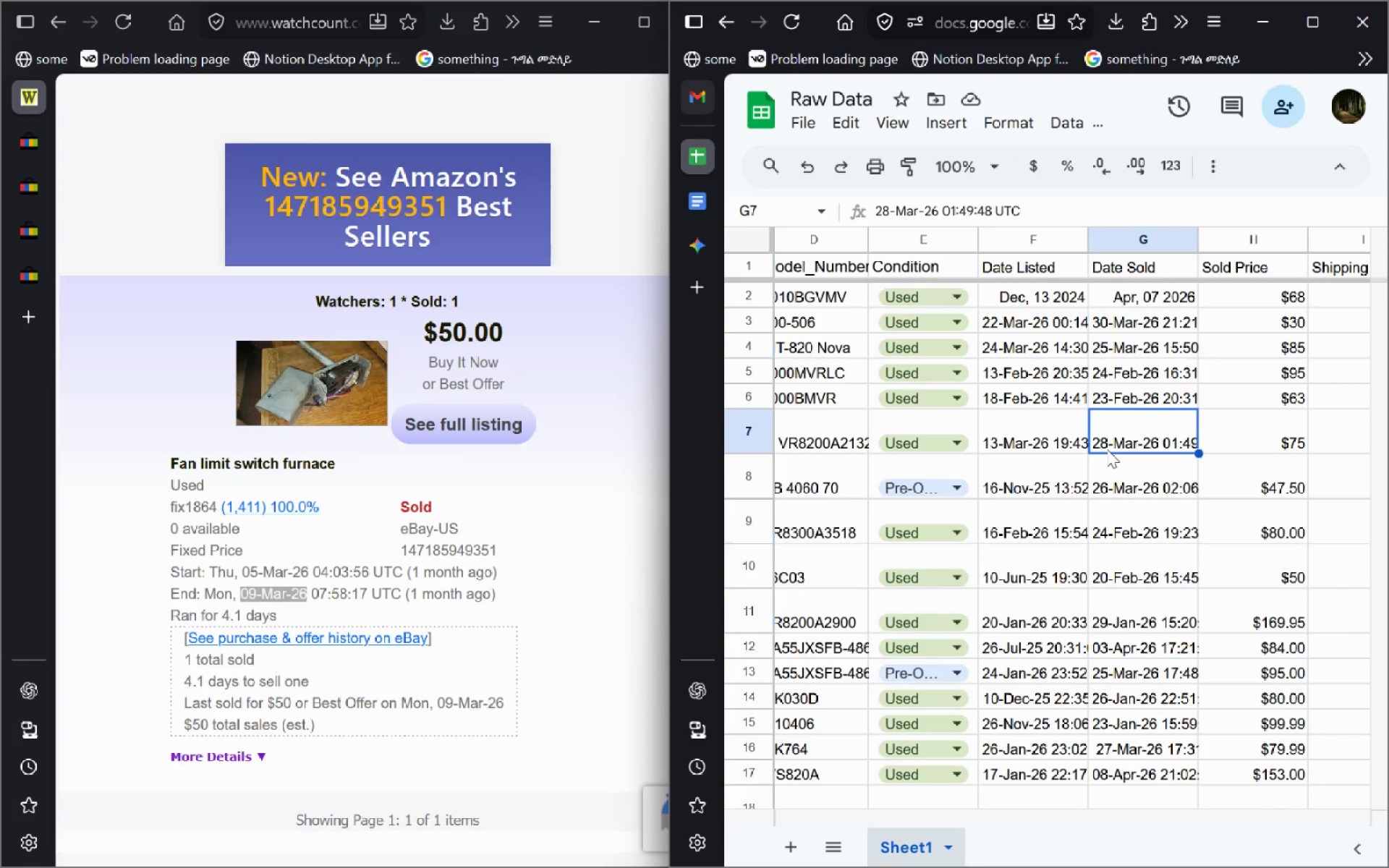 
wait(12.58)
 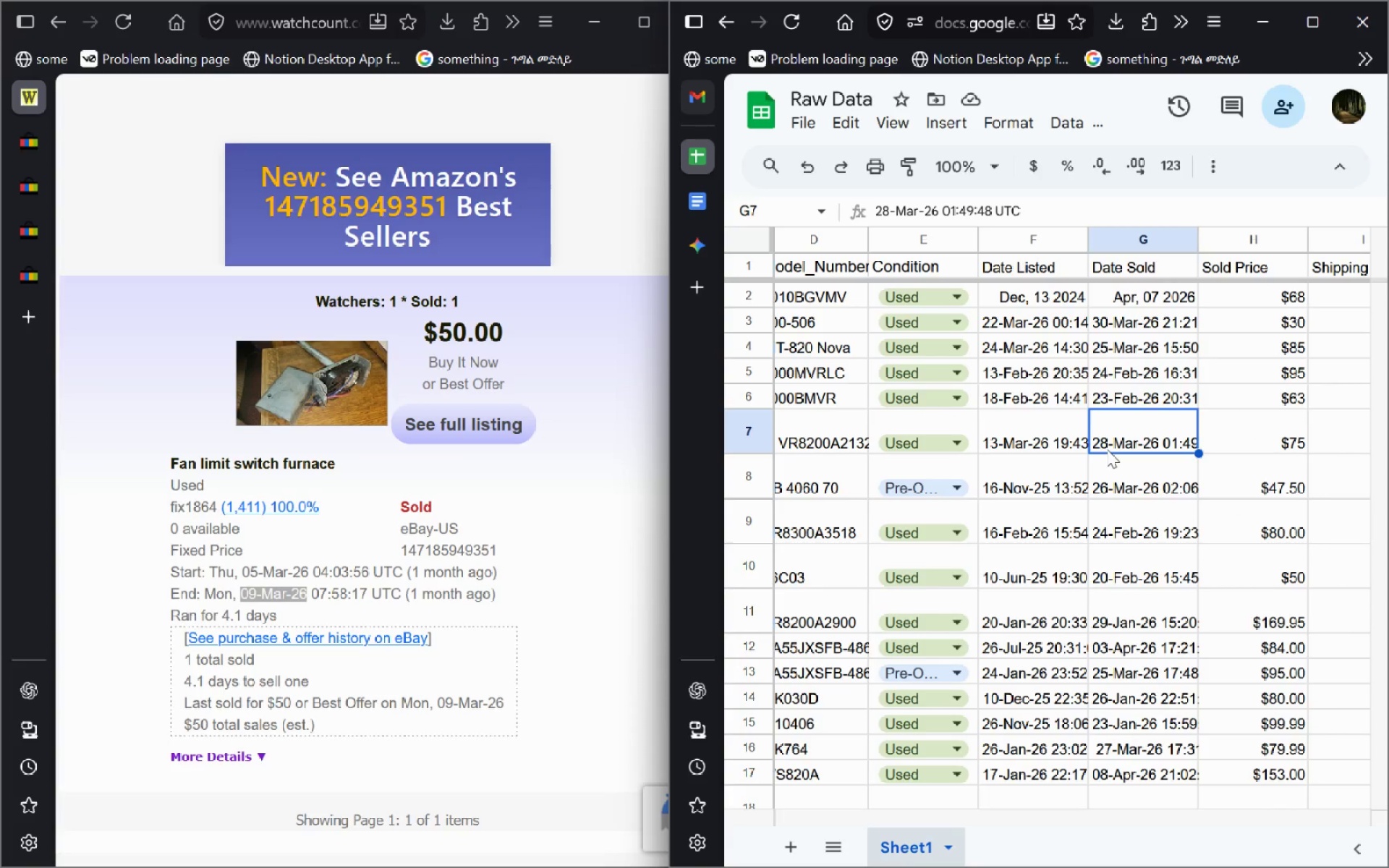 
left_click_drag(start_coordinate=[339, 467], to_coordinate=[111, 467])
 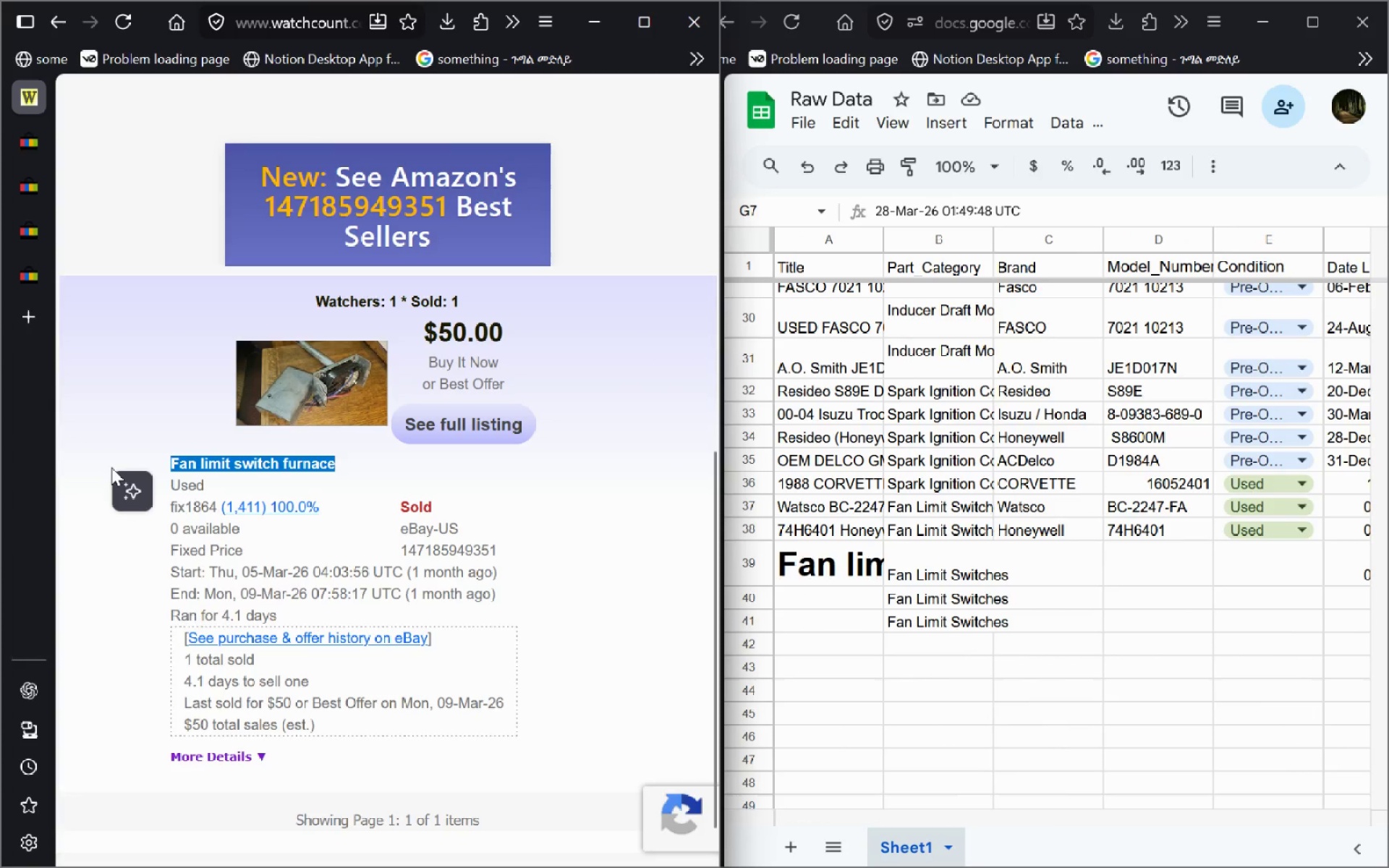 
key(Control+C)
 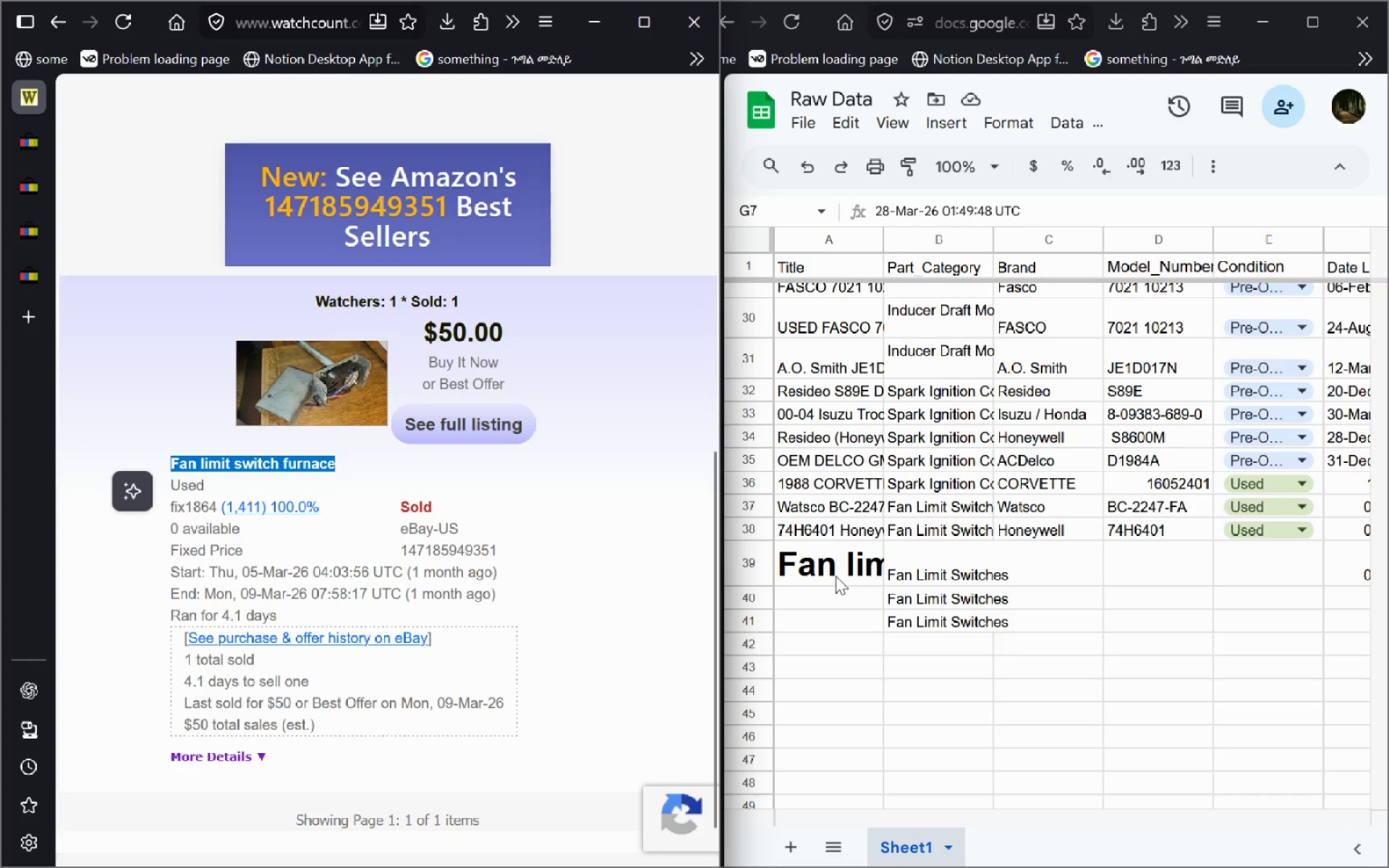 
double_click([836, 576])
 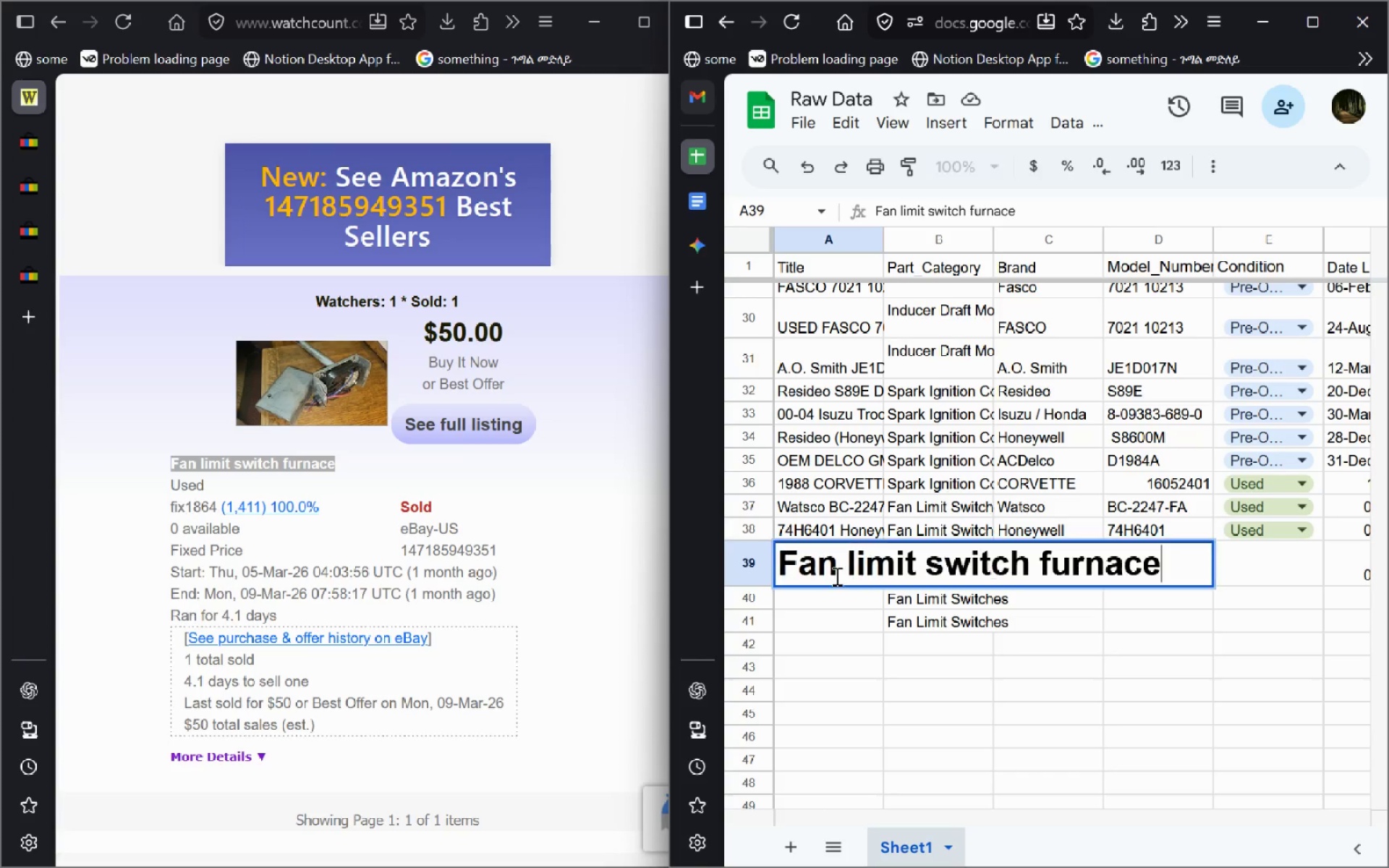 
key(Control+A)
 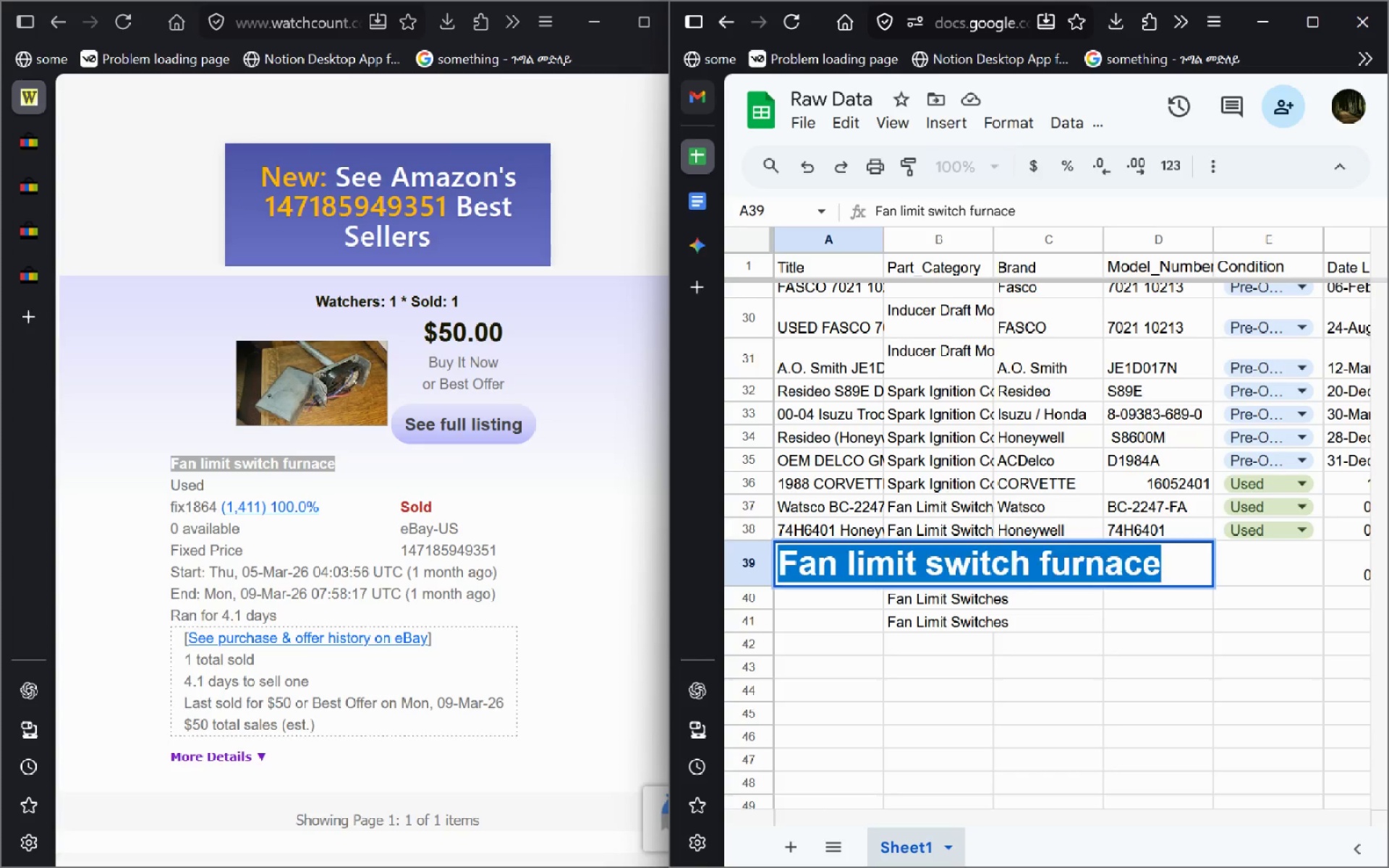 
key(Control+V)
 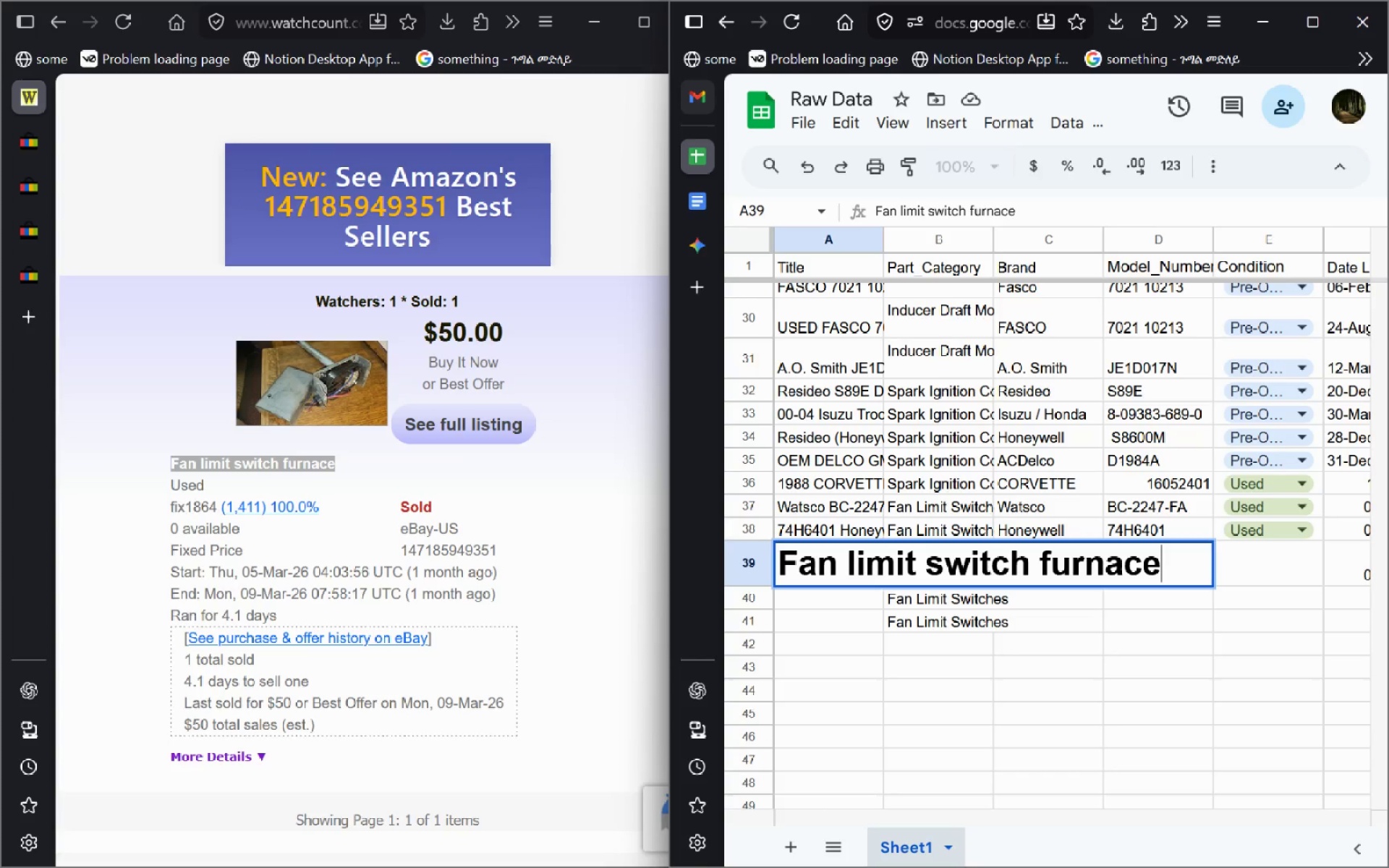 
key(Control+A)
 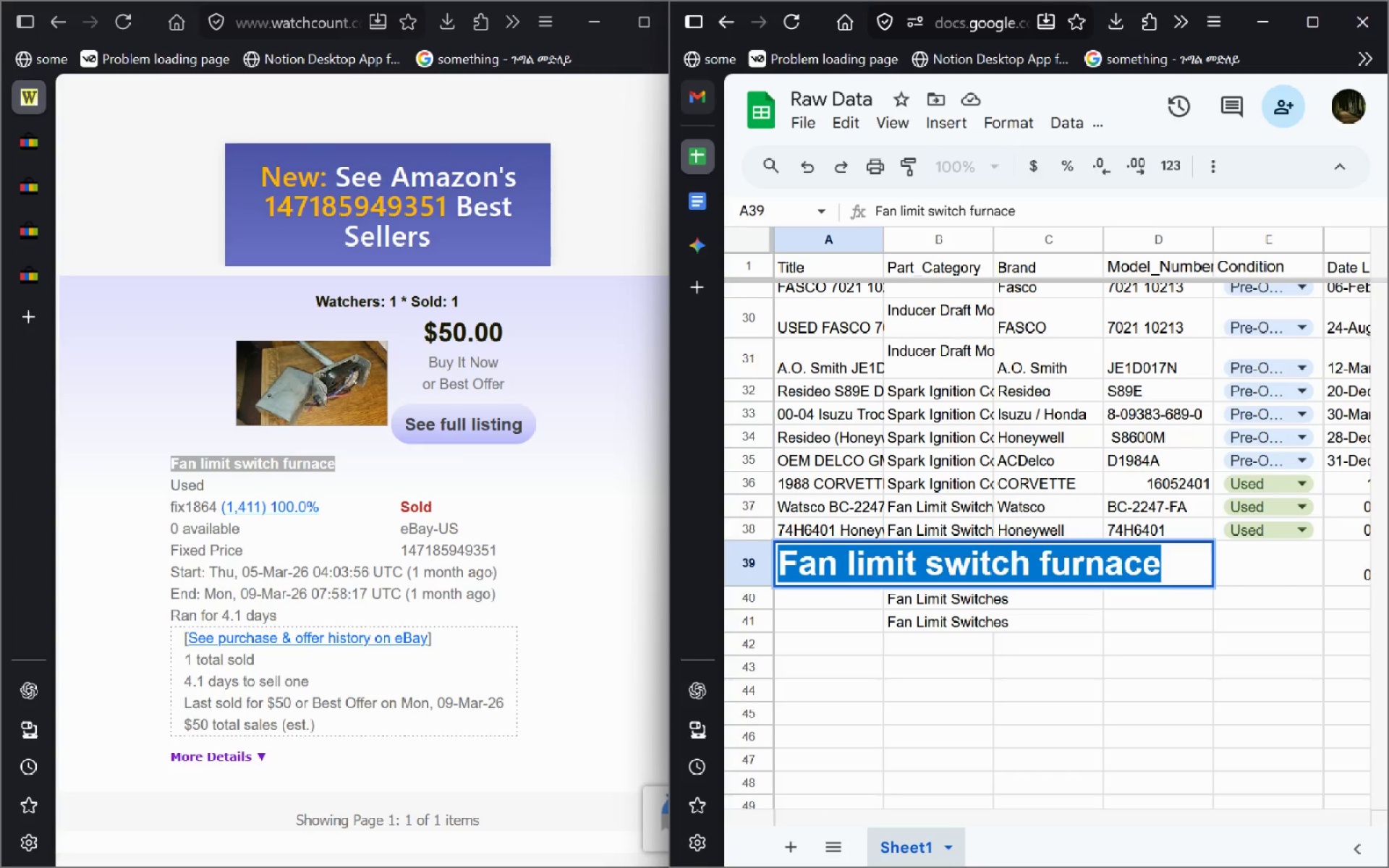 
key(Control+Shift+ShiftLeft)
 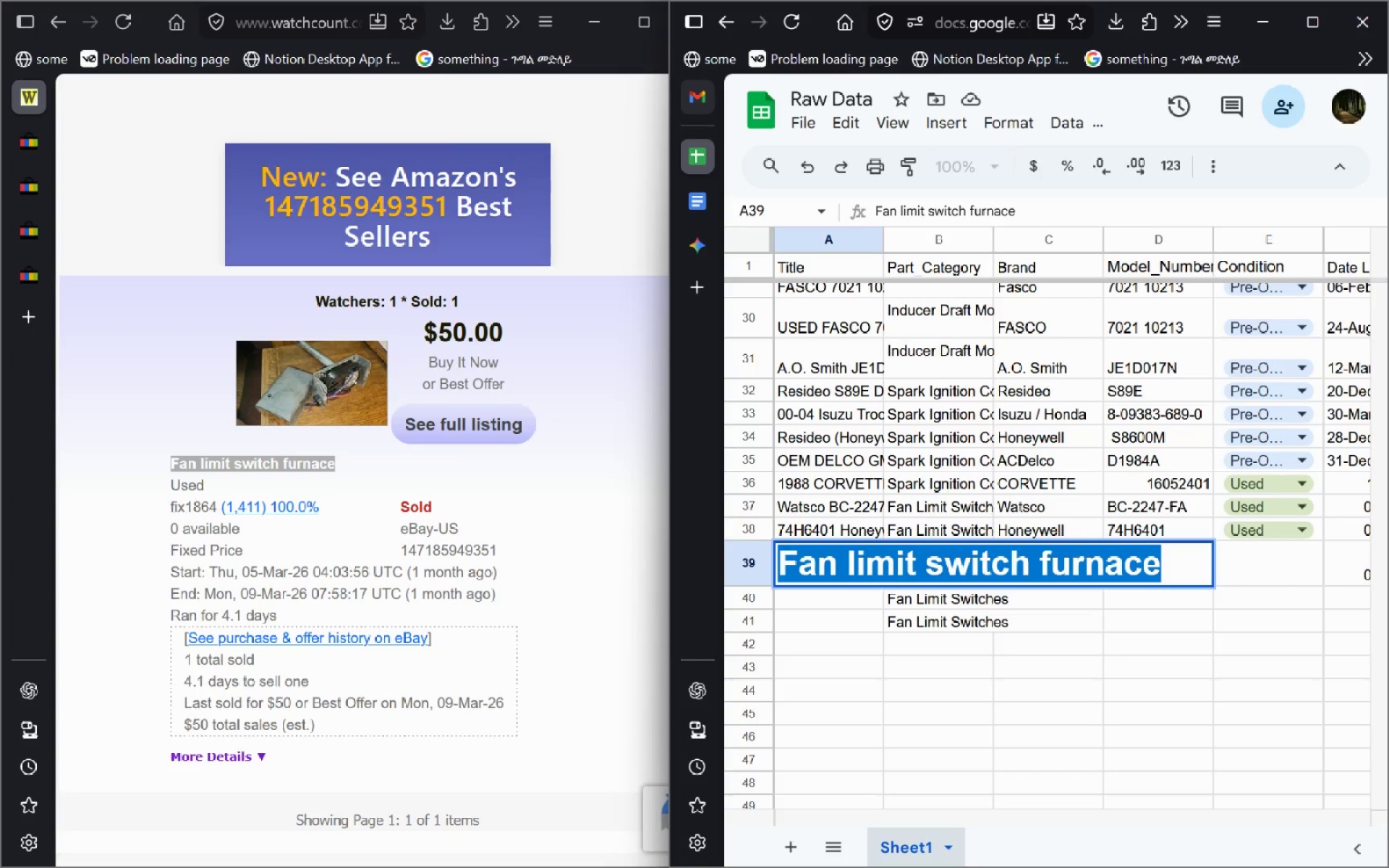 
key(Control+B)
 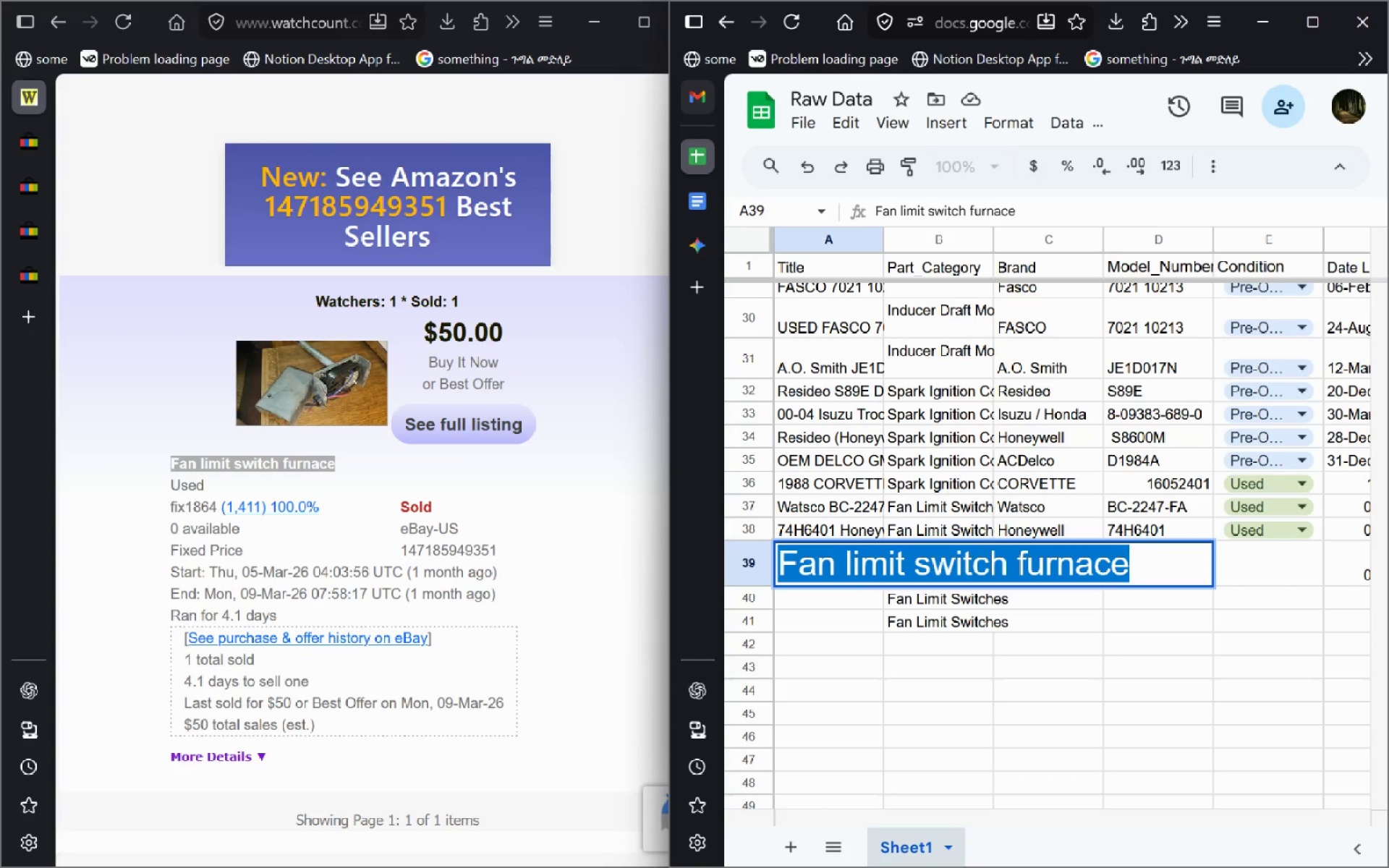 
key(Control+Shift+Comma)
 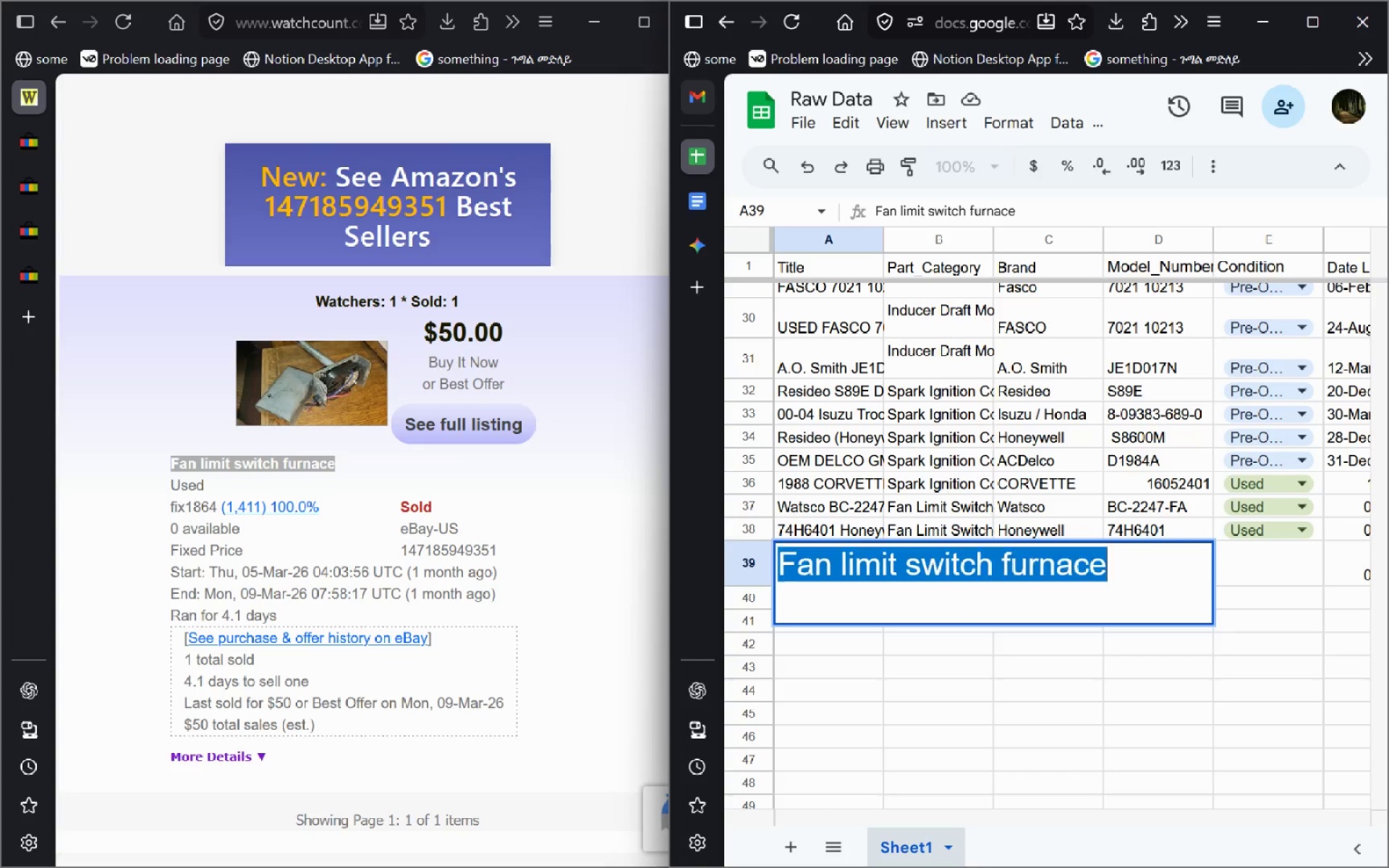 
key(Control+Shift+Comma)
 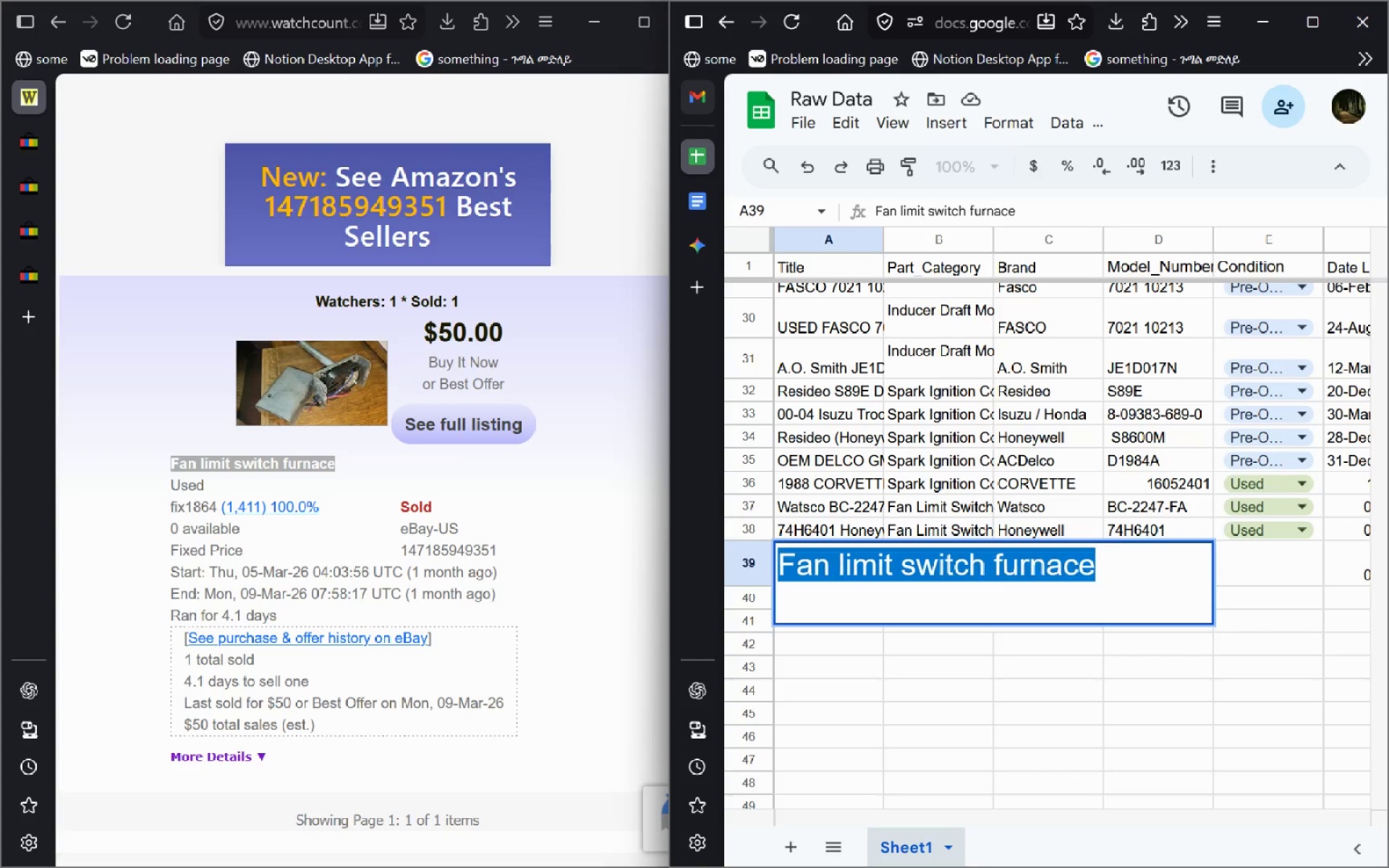 
key(Control+Shift+Comma)
 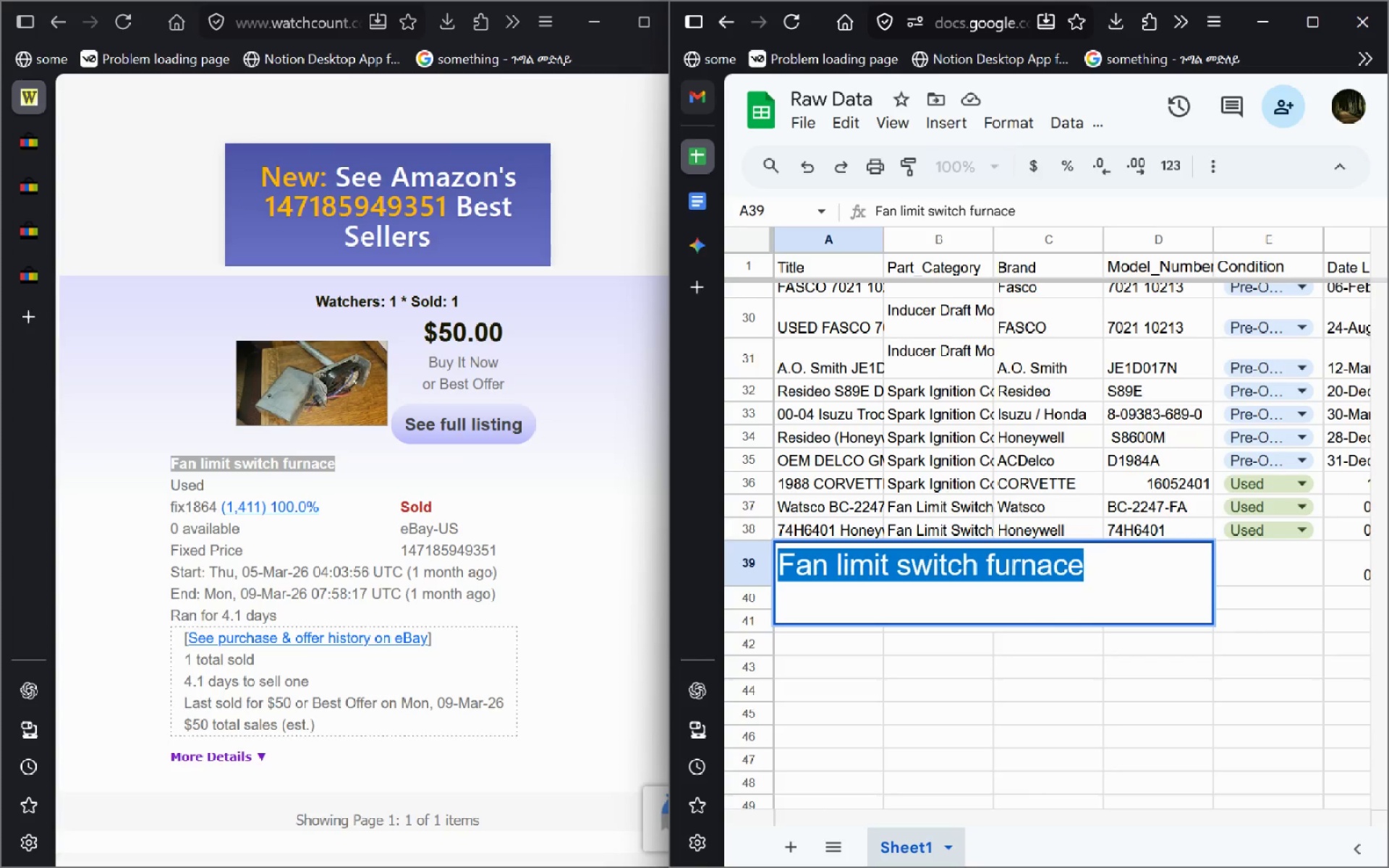 
hold_key(key=Comma, duration=0.81)
 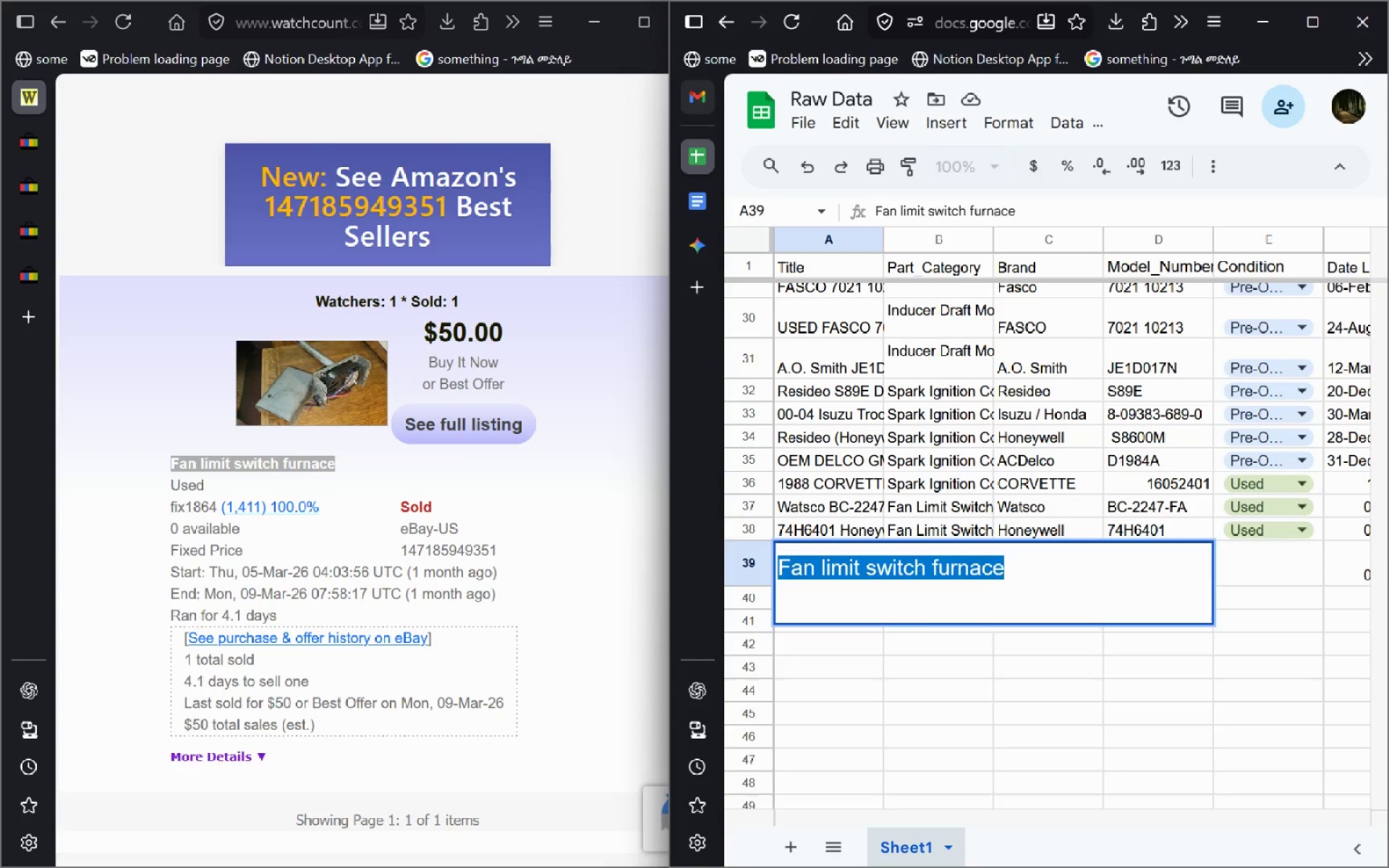 
key(Enter)
 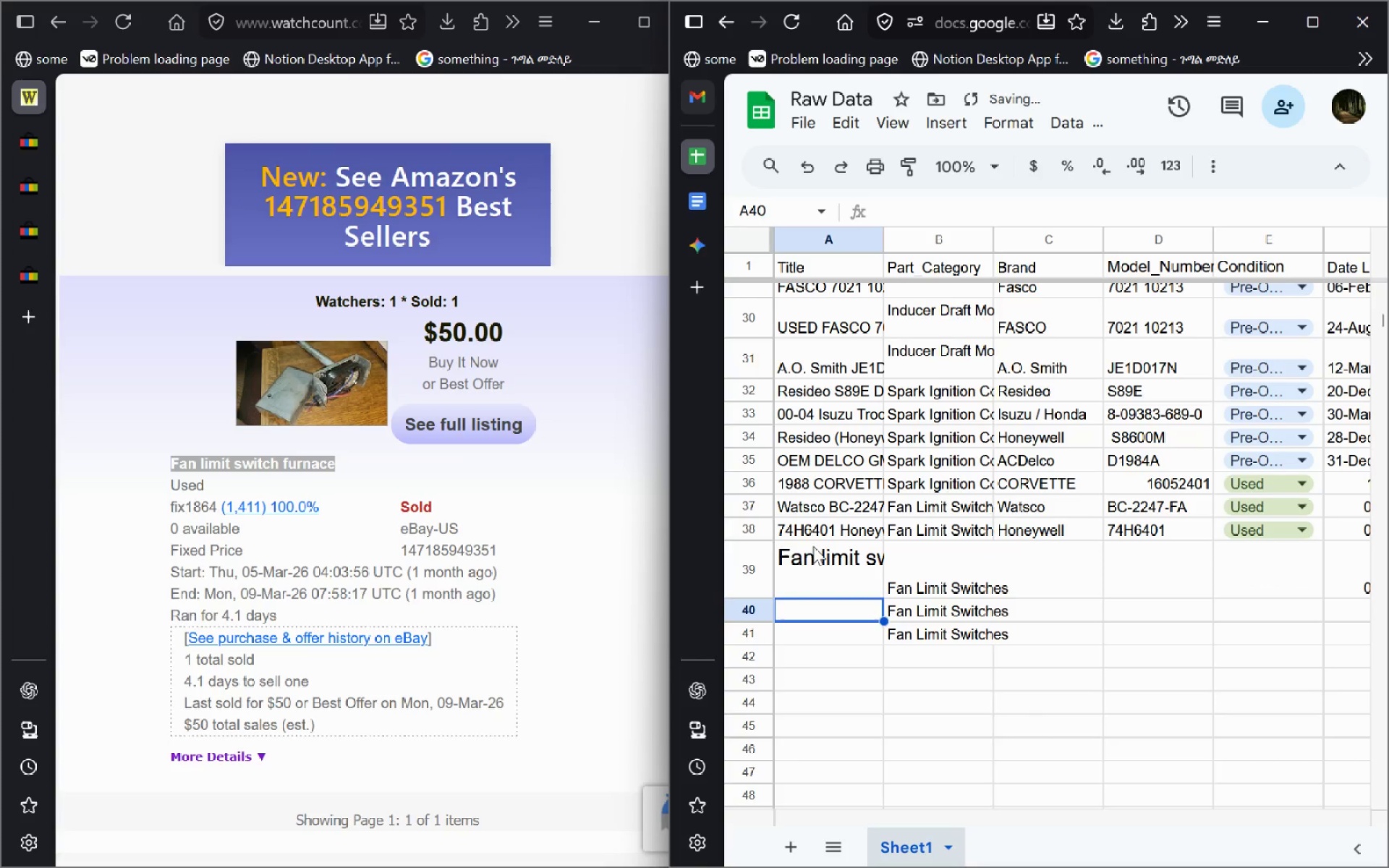 
double_click([813, 546])
 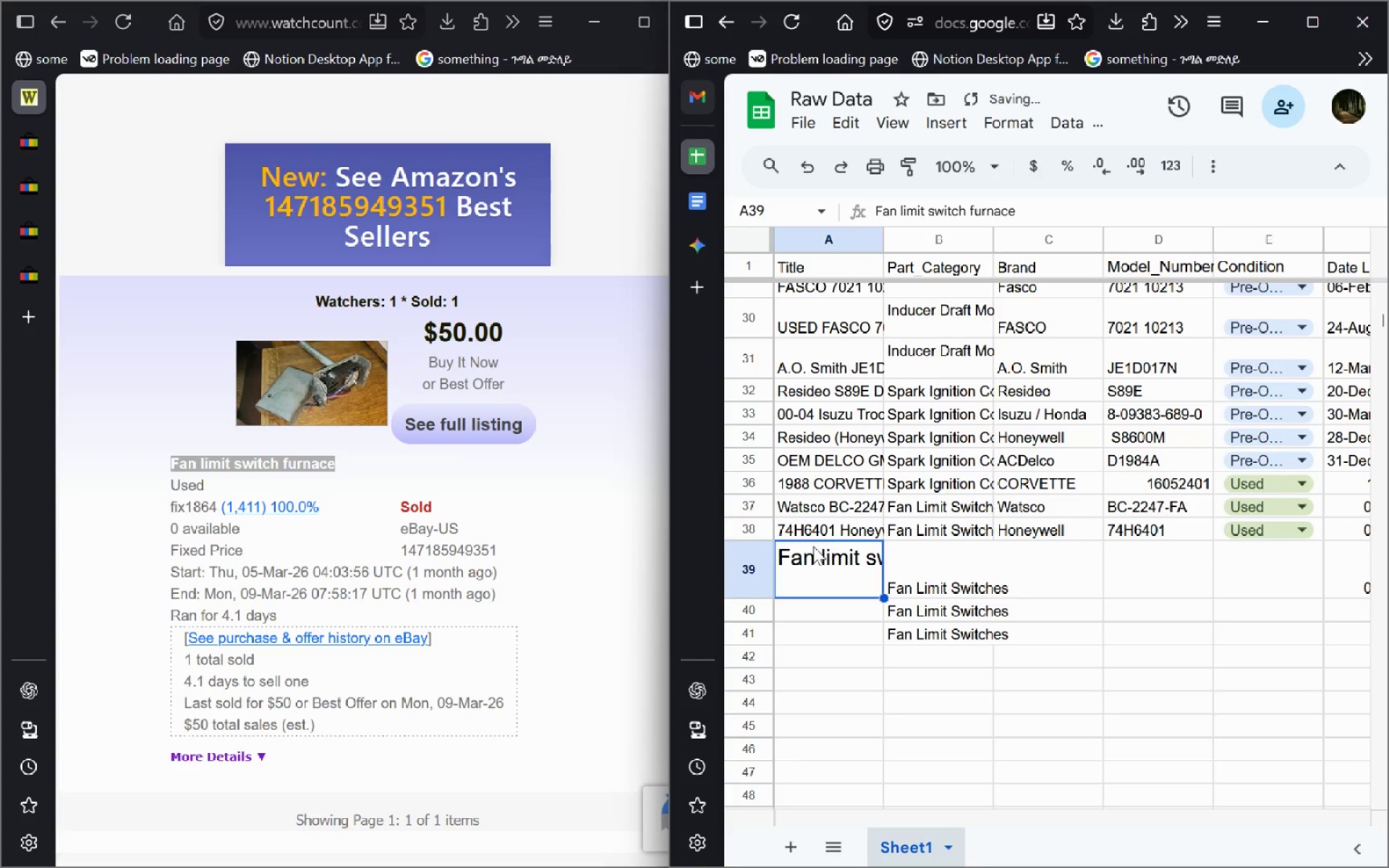 
key(Control+Shift+ShiftLeft)
 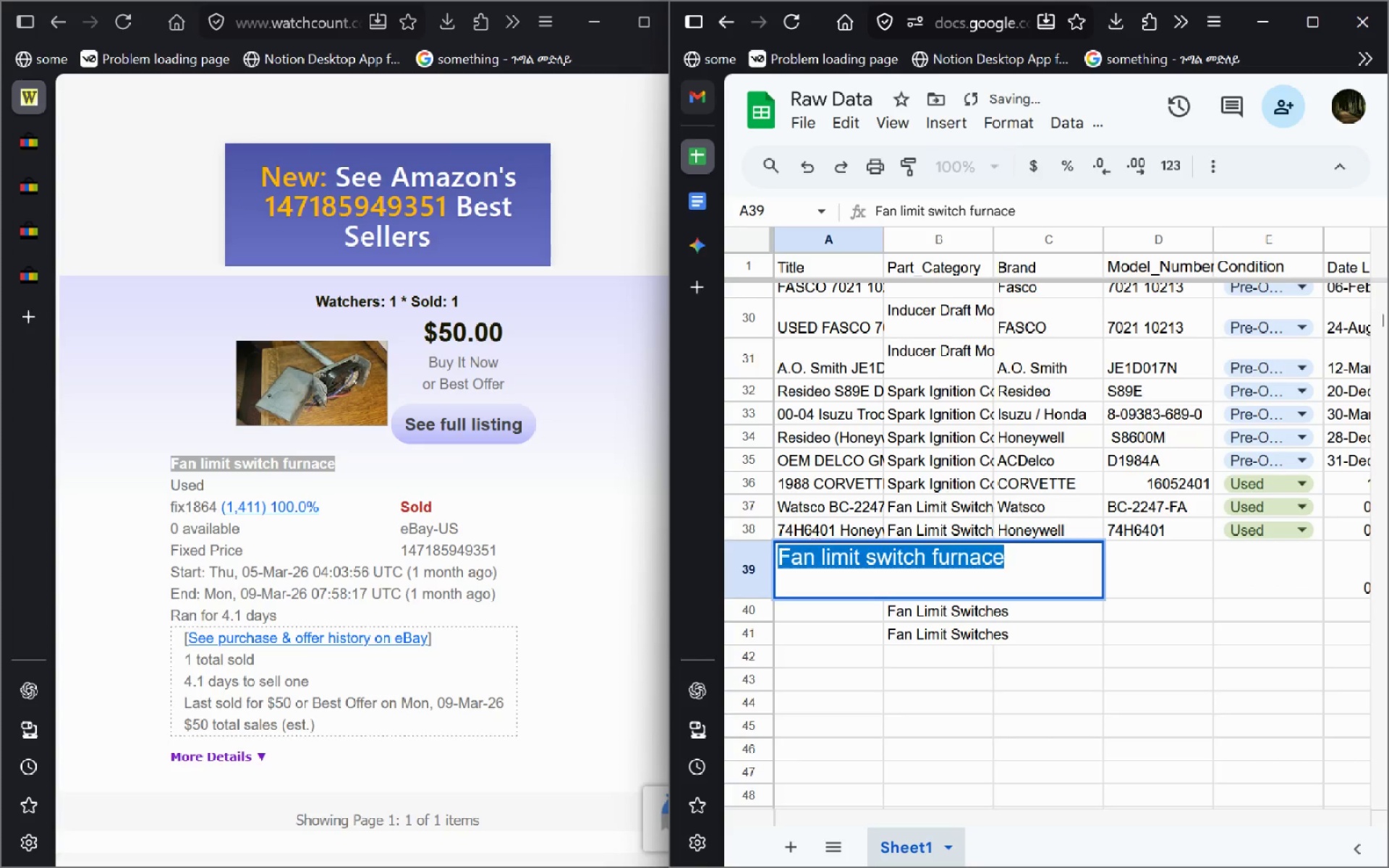 
key(Control+A)
 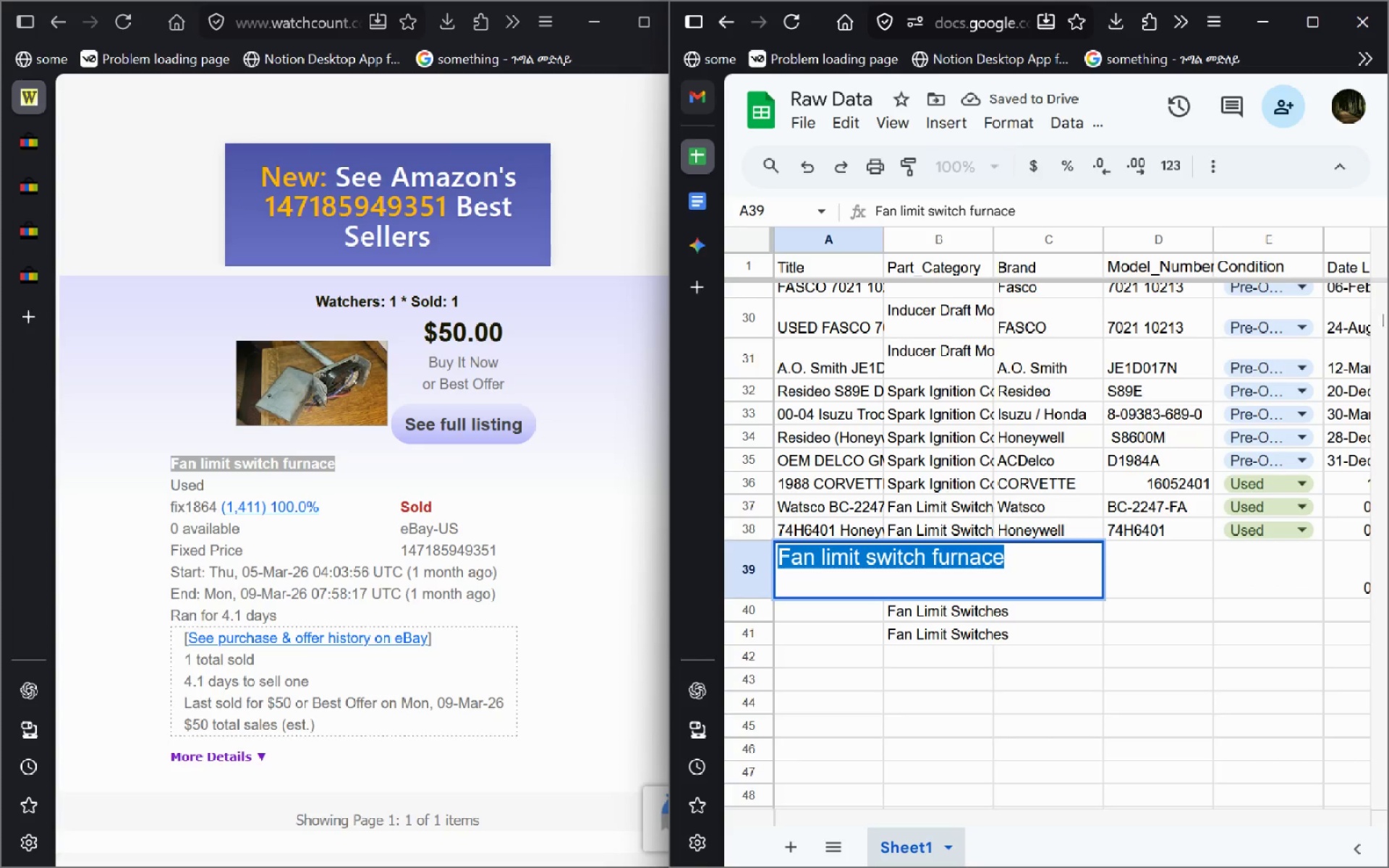 
key(Control+Shift+Comma)
 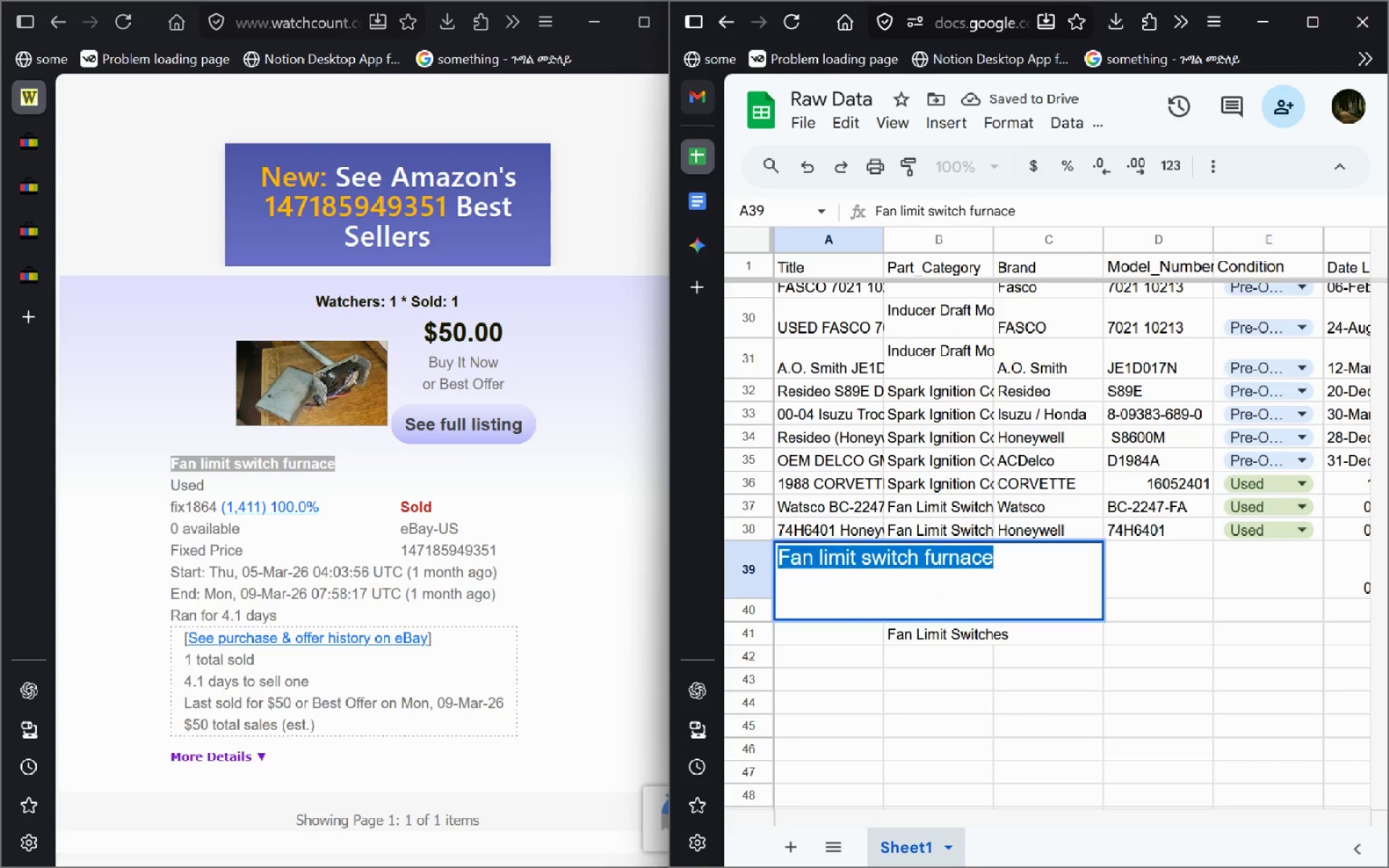 
key(Control+Shift+Comma)
 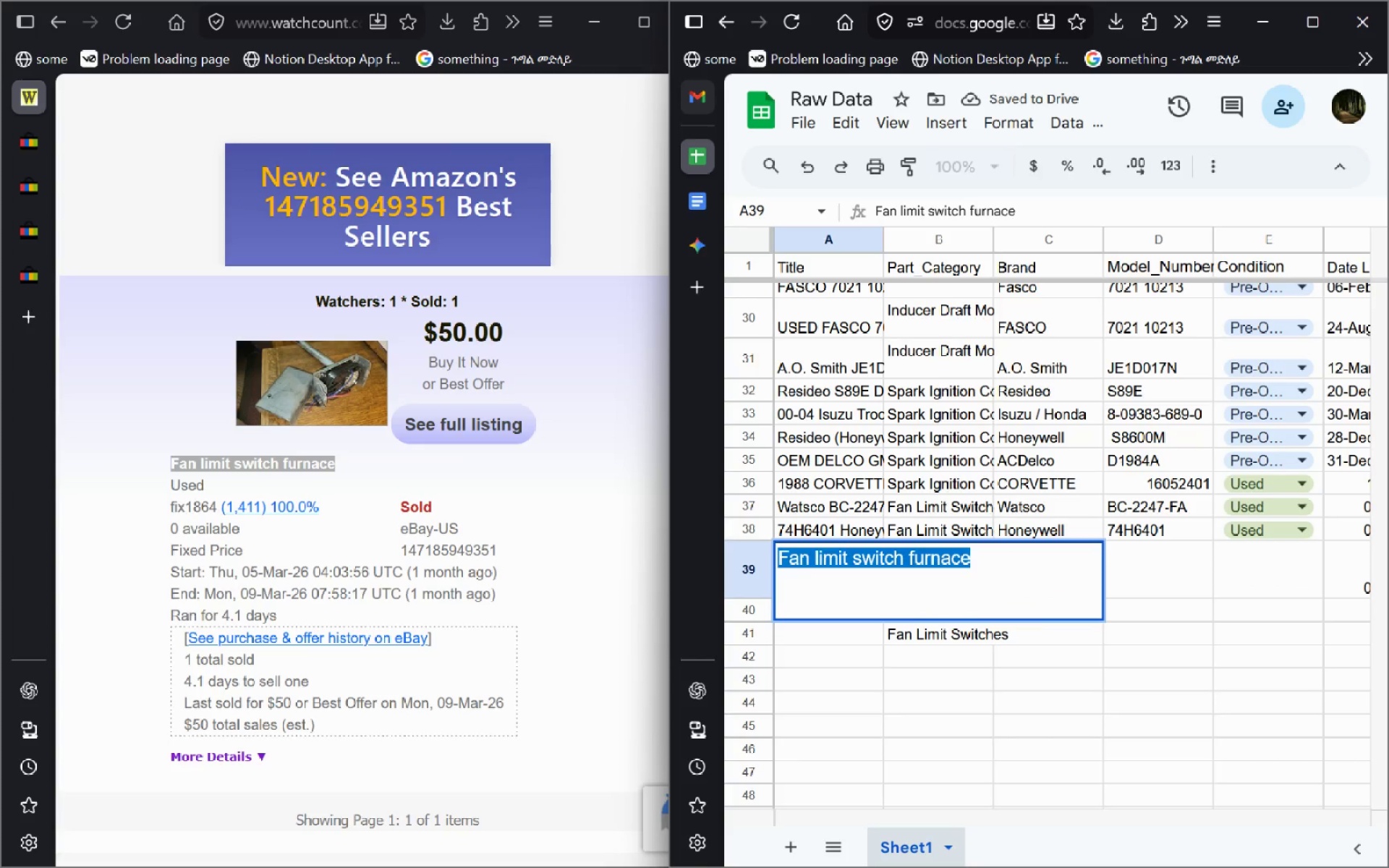 
key(Control+Shift+Comma)
 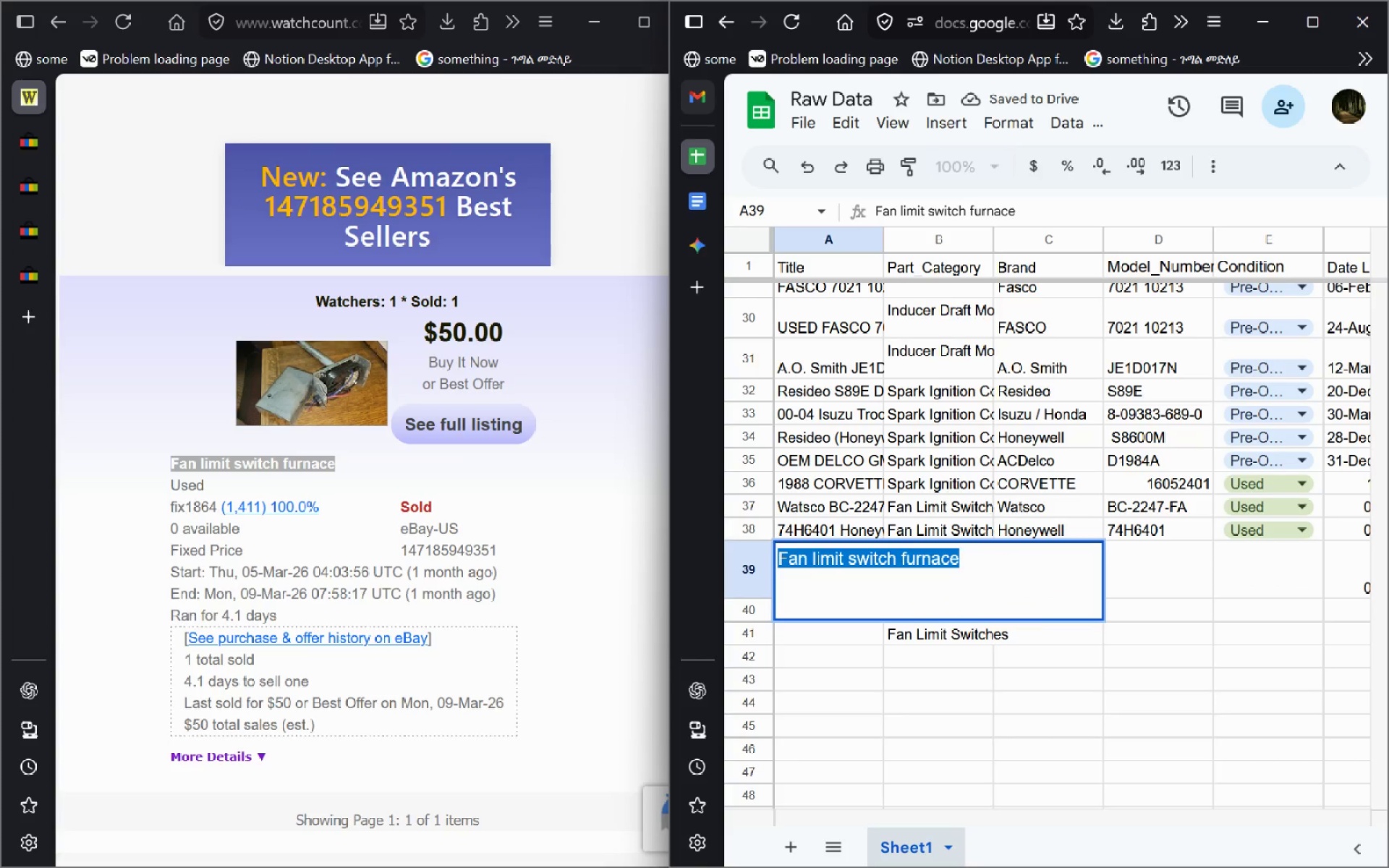 
key(Control+Shift+Comma)
 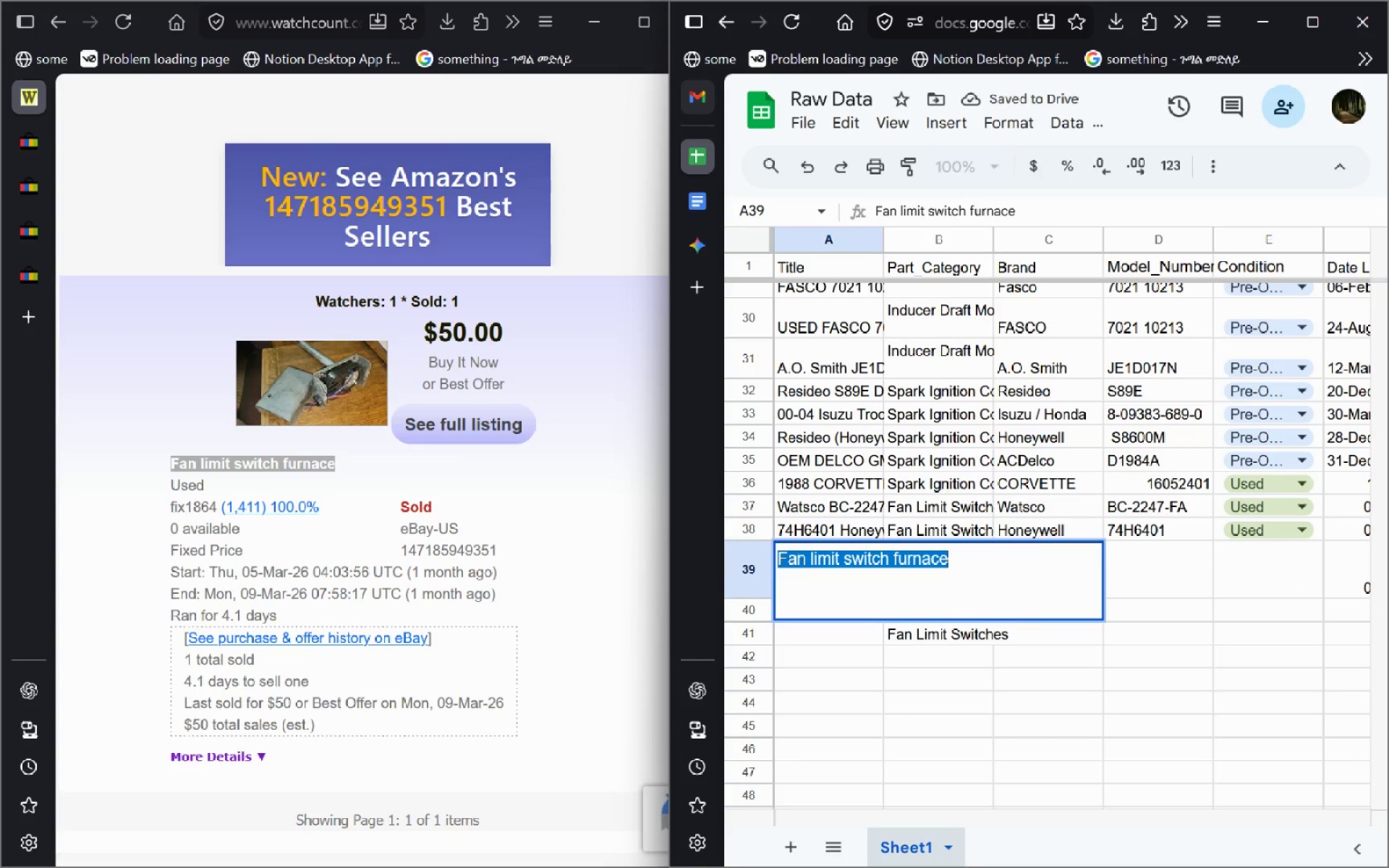 
key(Enter)
 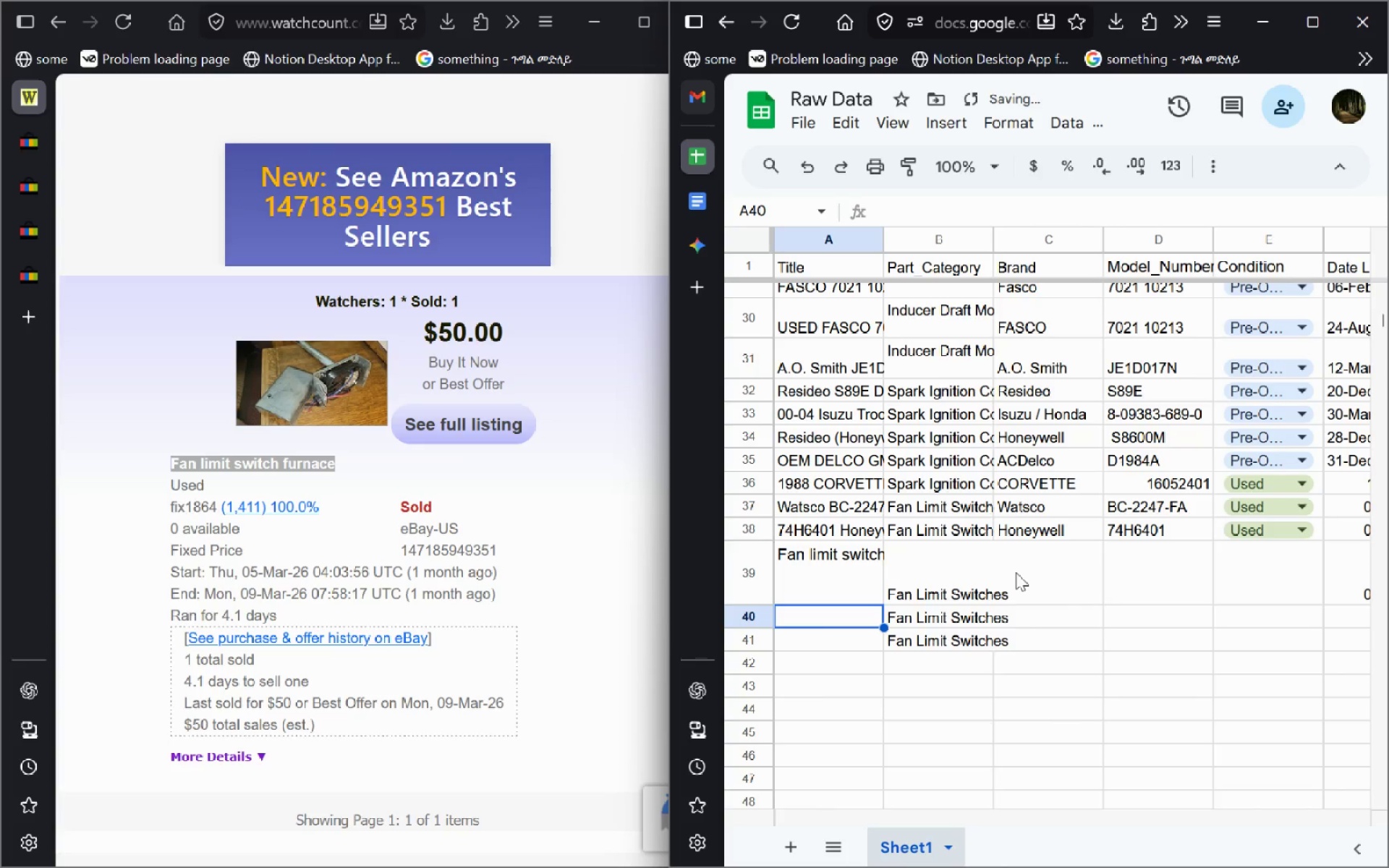 
double_click([1016, 572])
 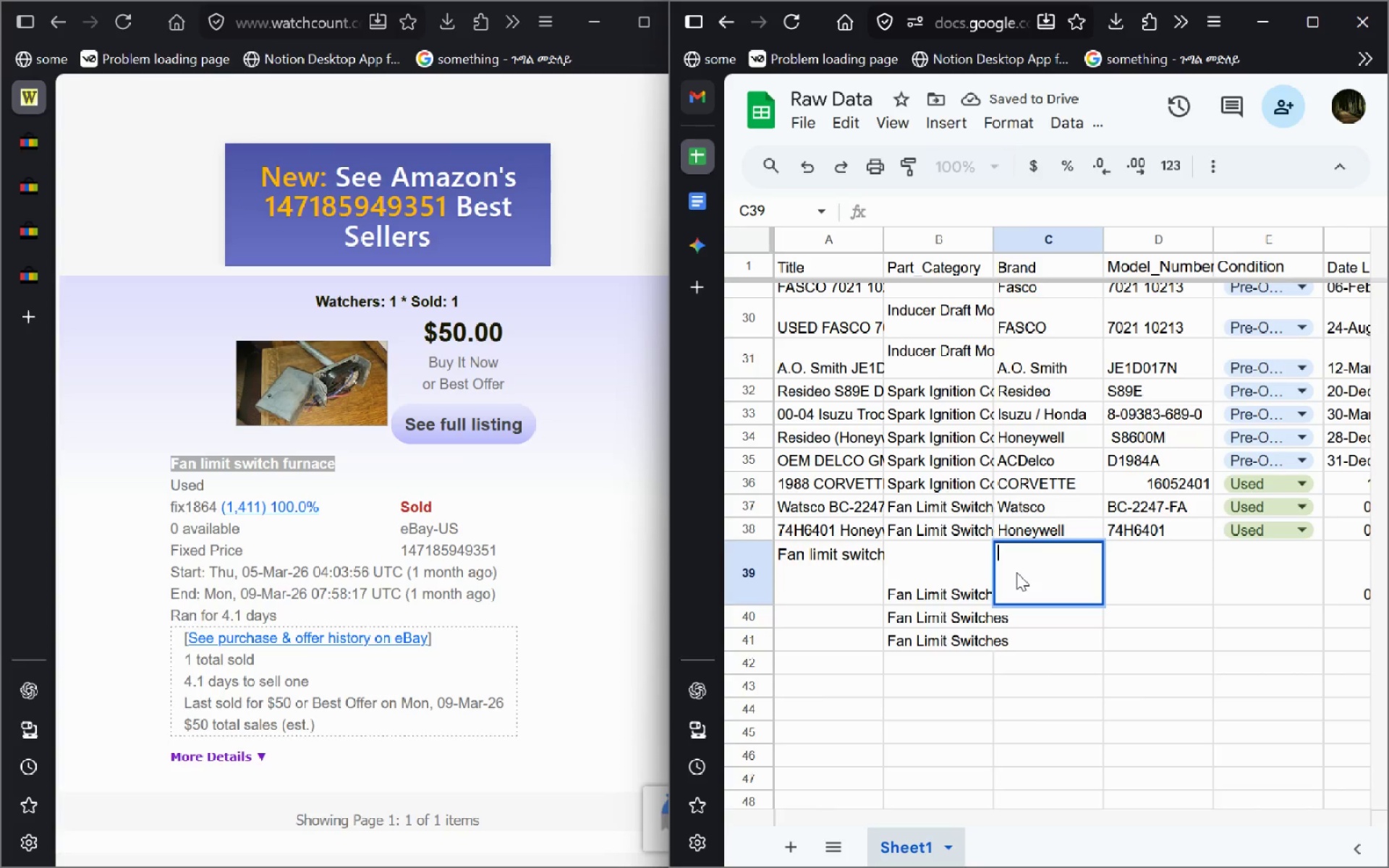 
type(Unbranded)
 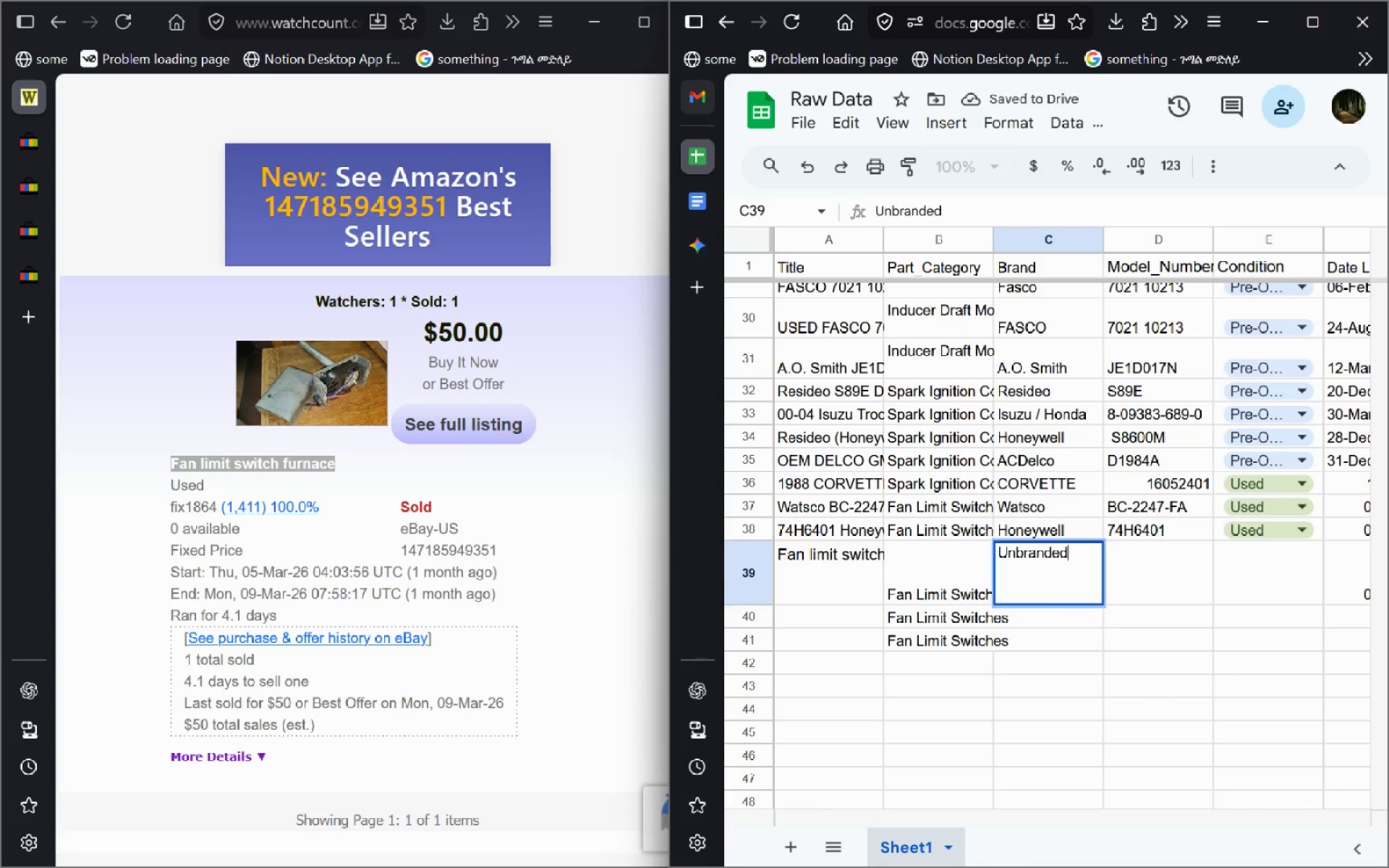 
key(Enter)
 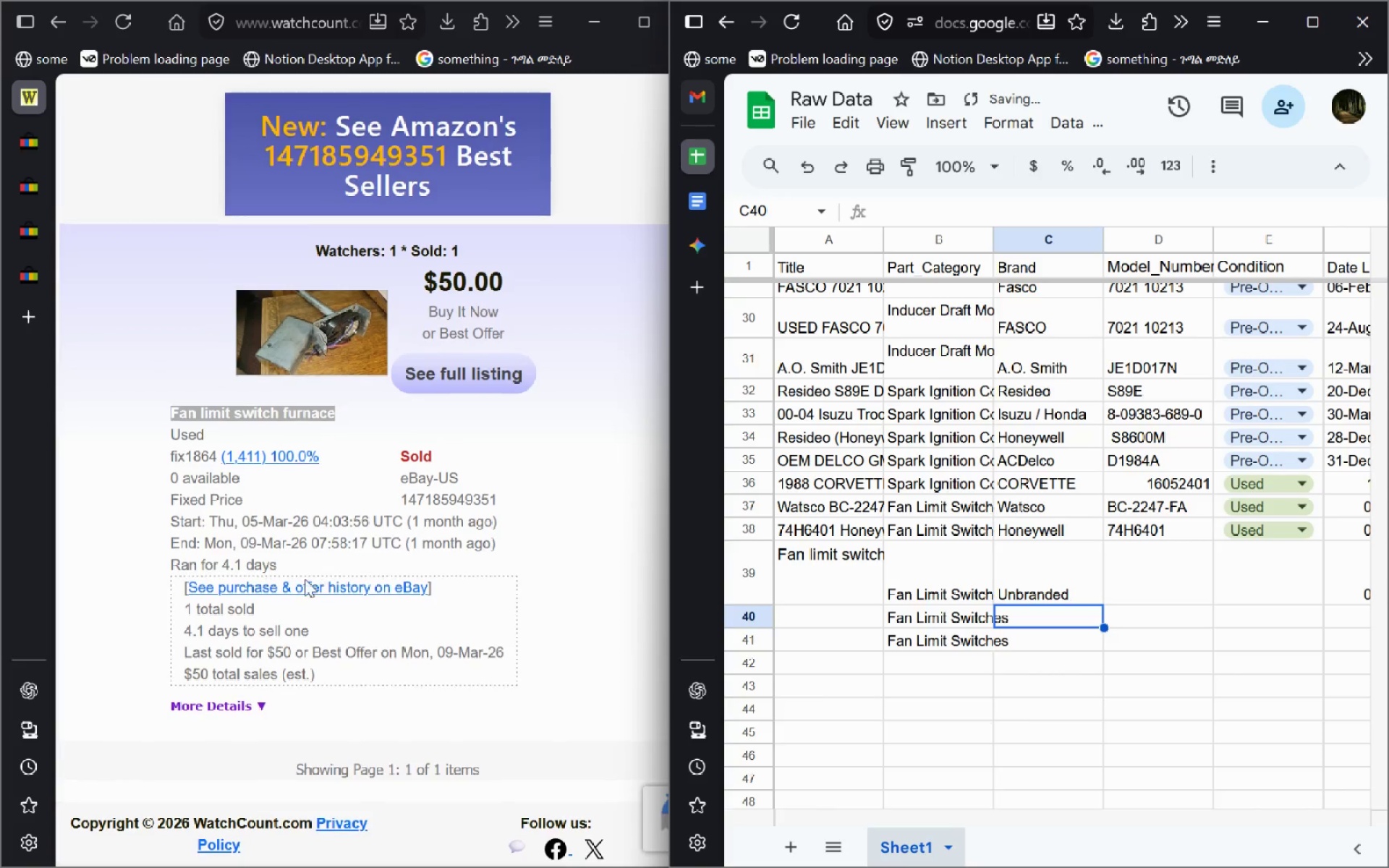 
left_click([331, 417])
 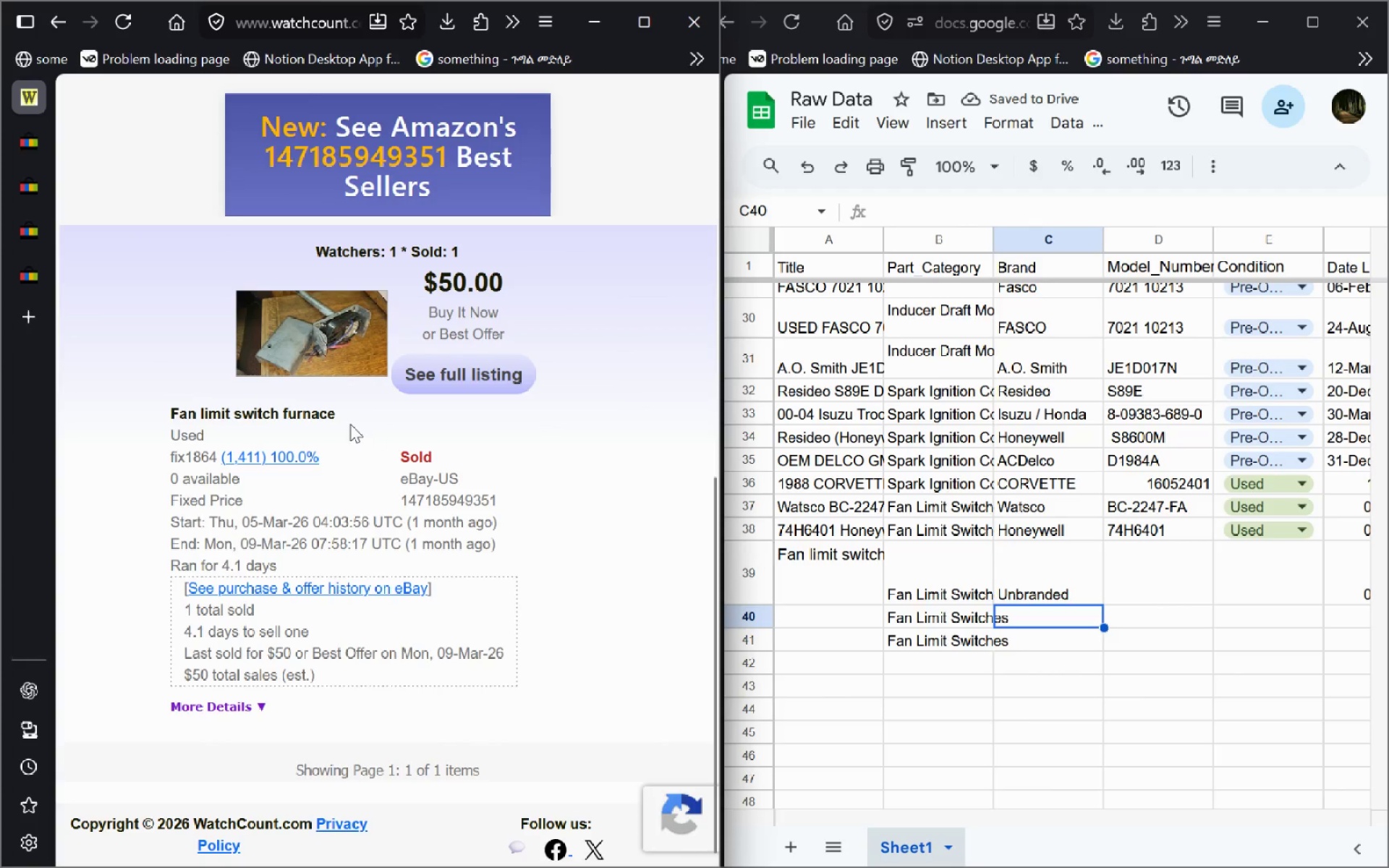 
left_click_drag(start_coordinate=[346, 418], to_coordinate=[120, 435])
 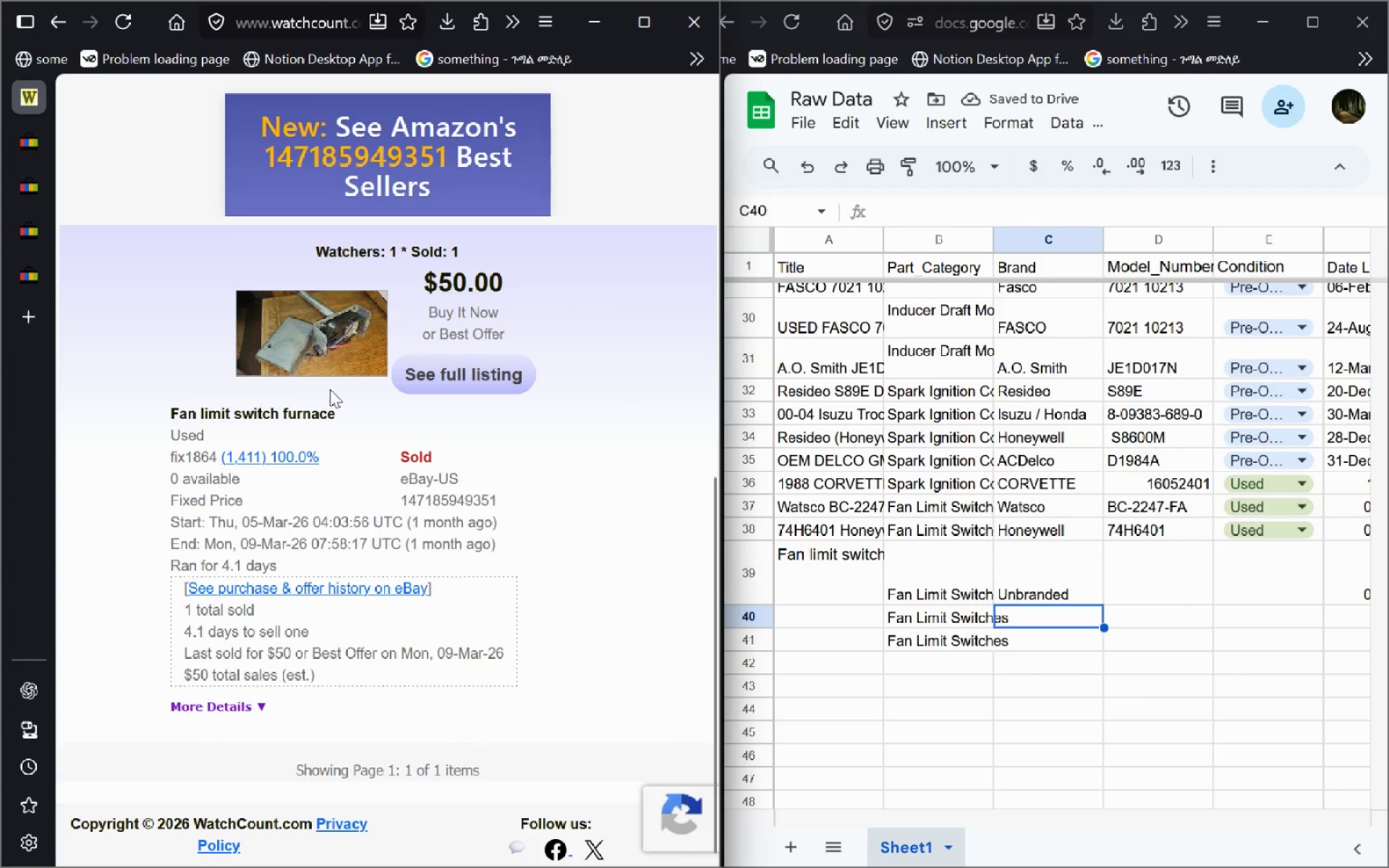 
left_click([329, 391])
 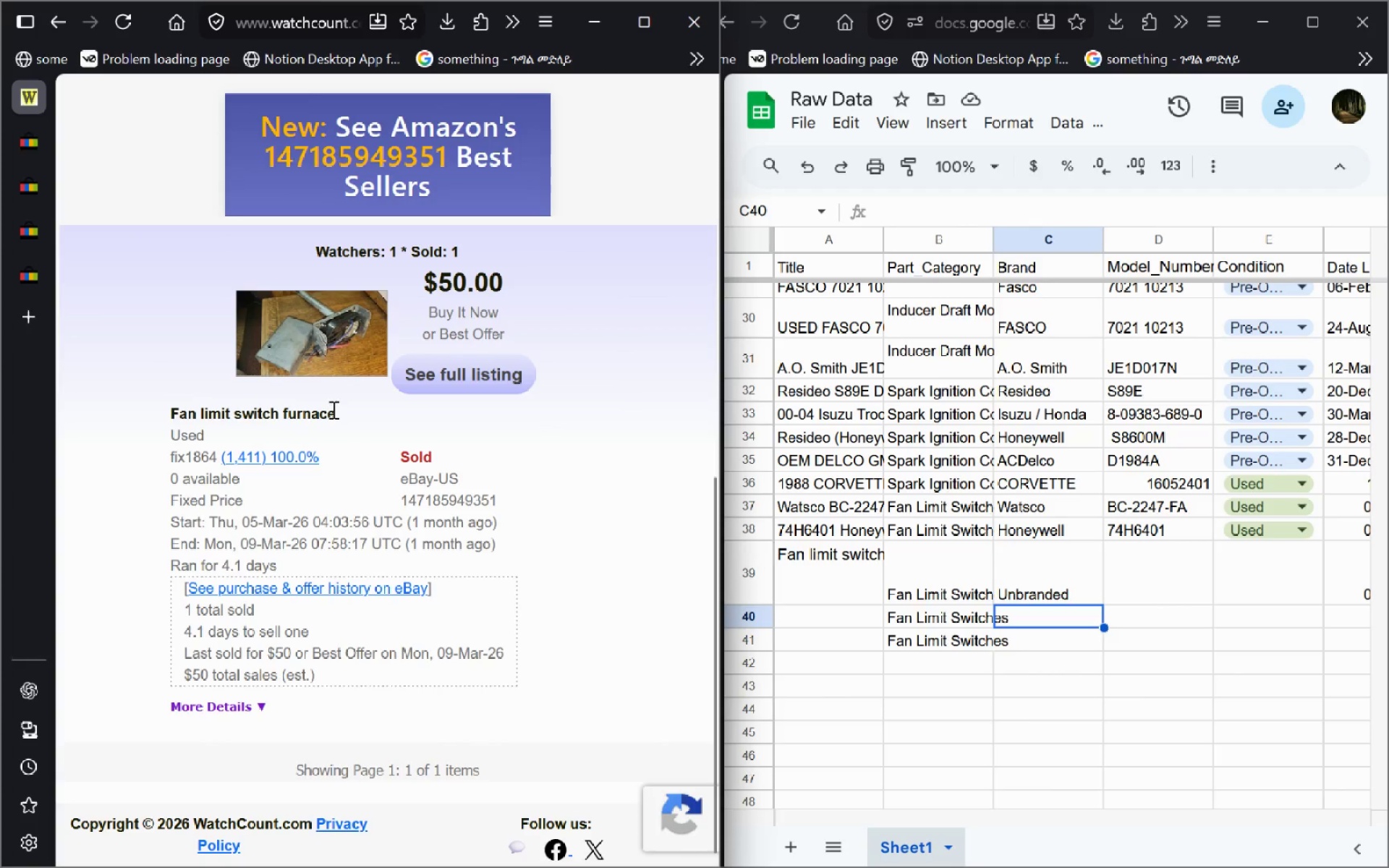 
left_click_drag(start_coordinate=[334, 417], to_coordinate=[145, 416])
 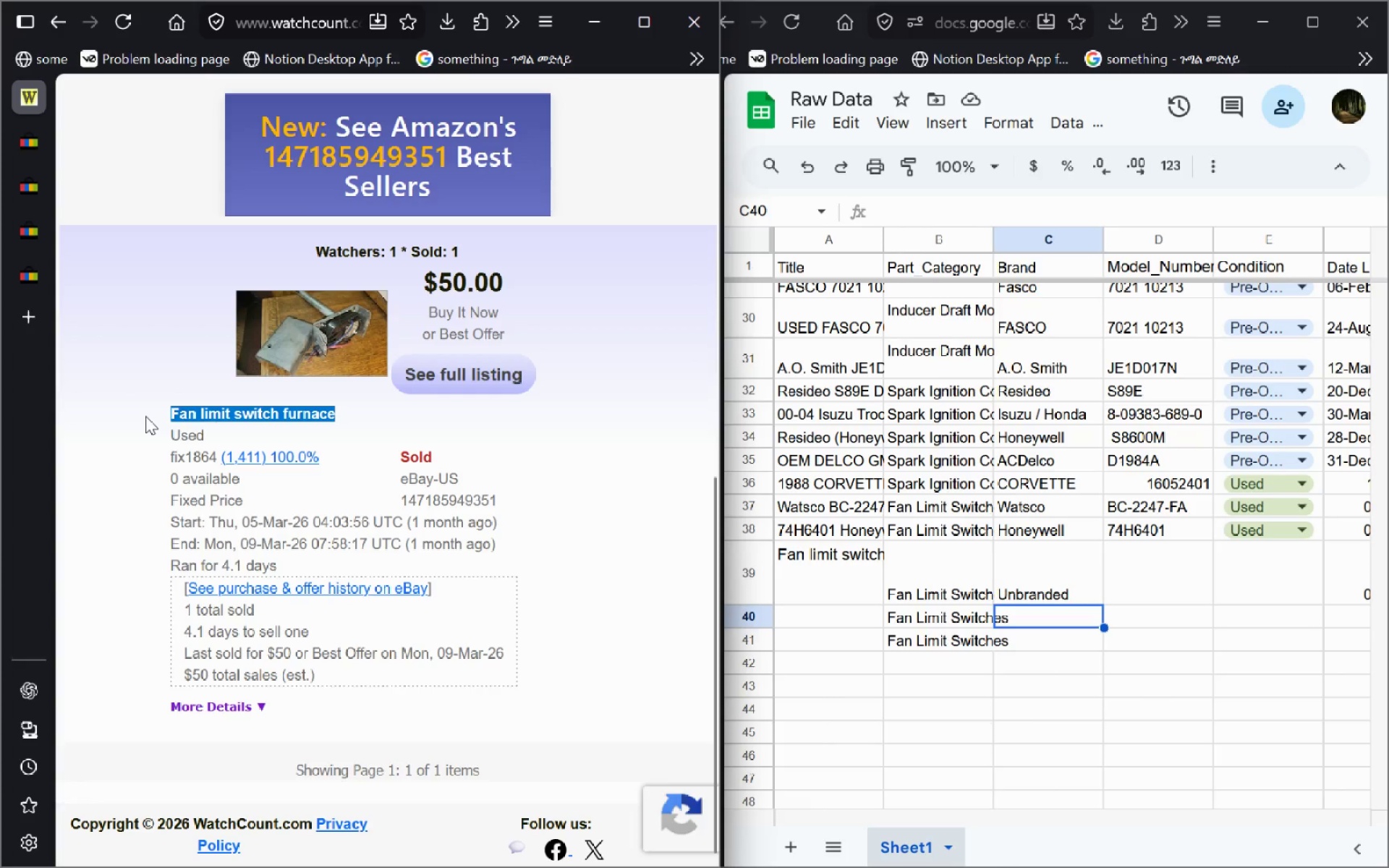 
key(Control+C)
 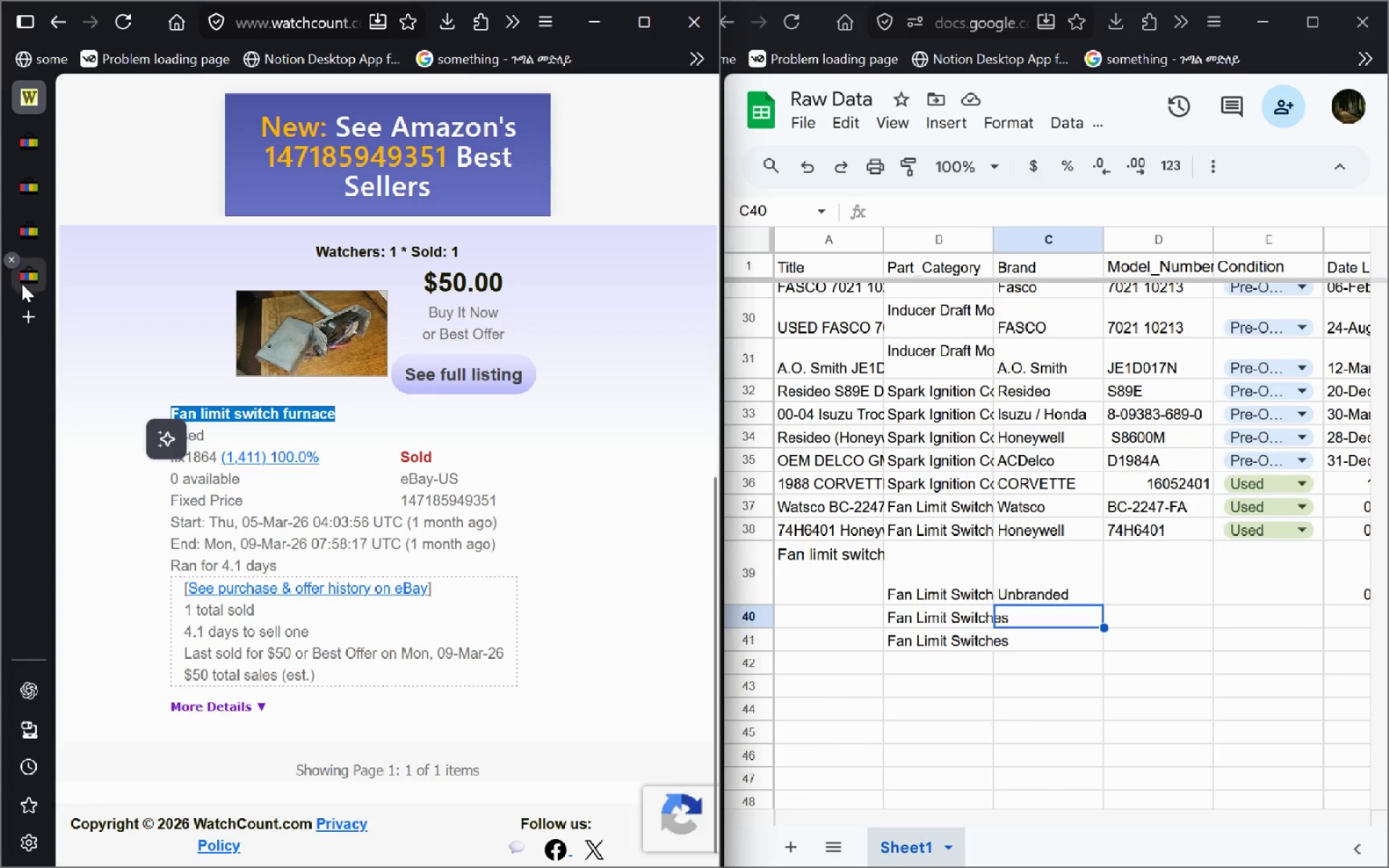 
left_click([24, 286])
 